 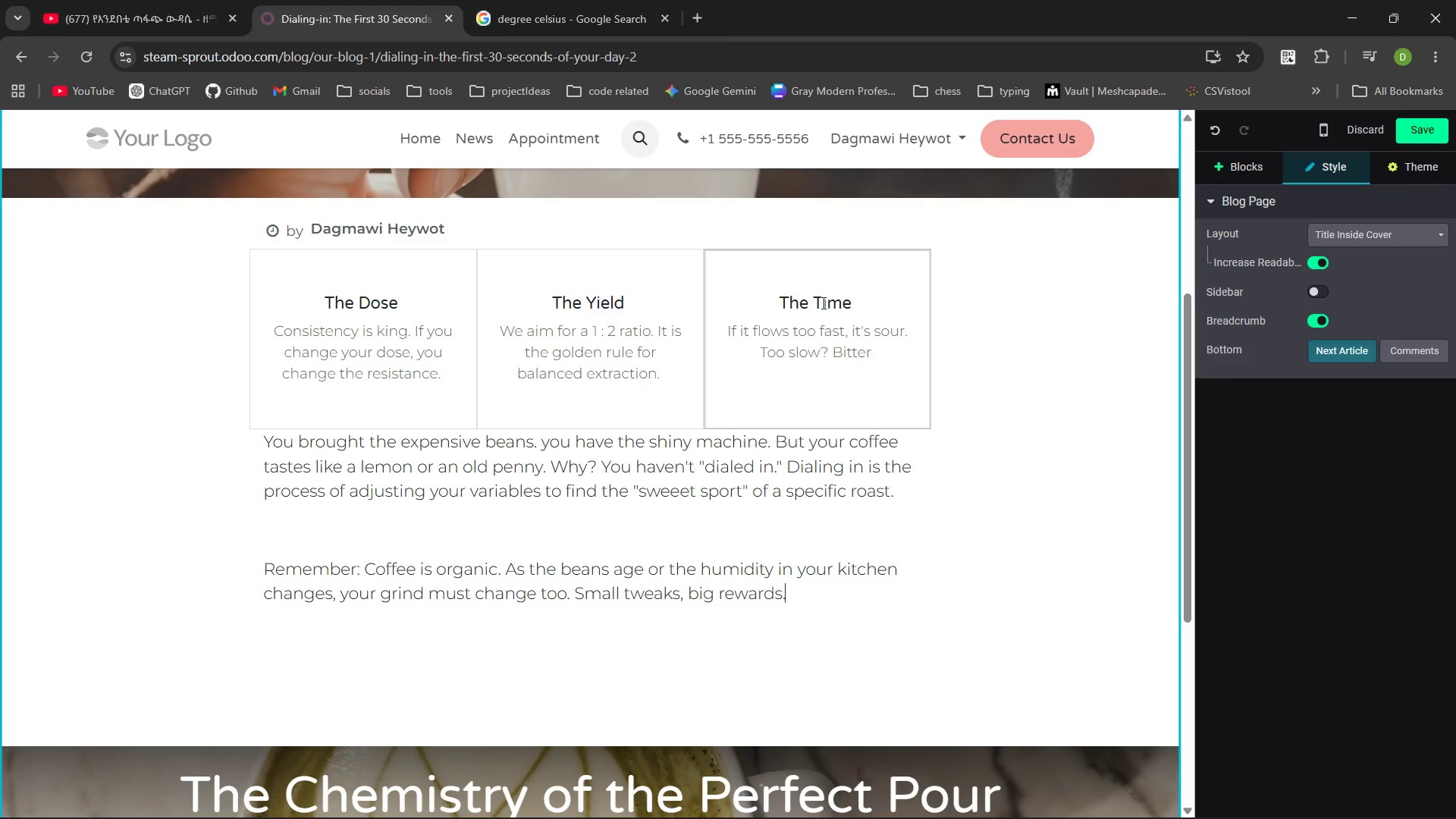 
left_click([904, 498])
 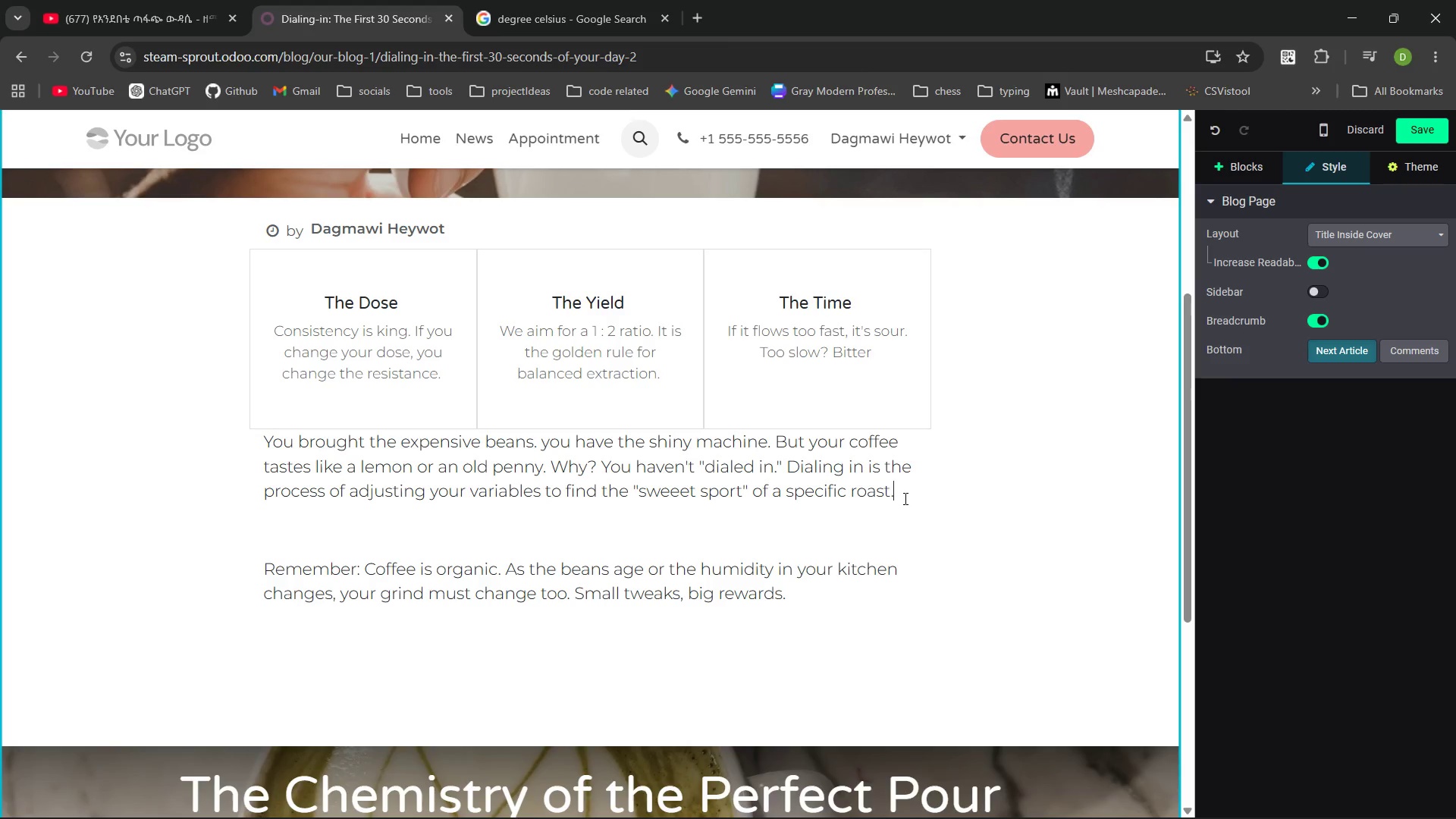 
key(Enter)
 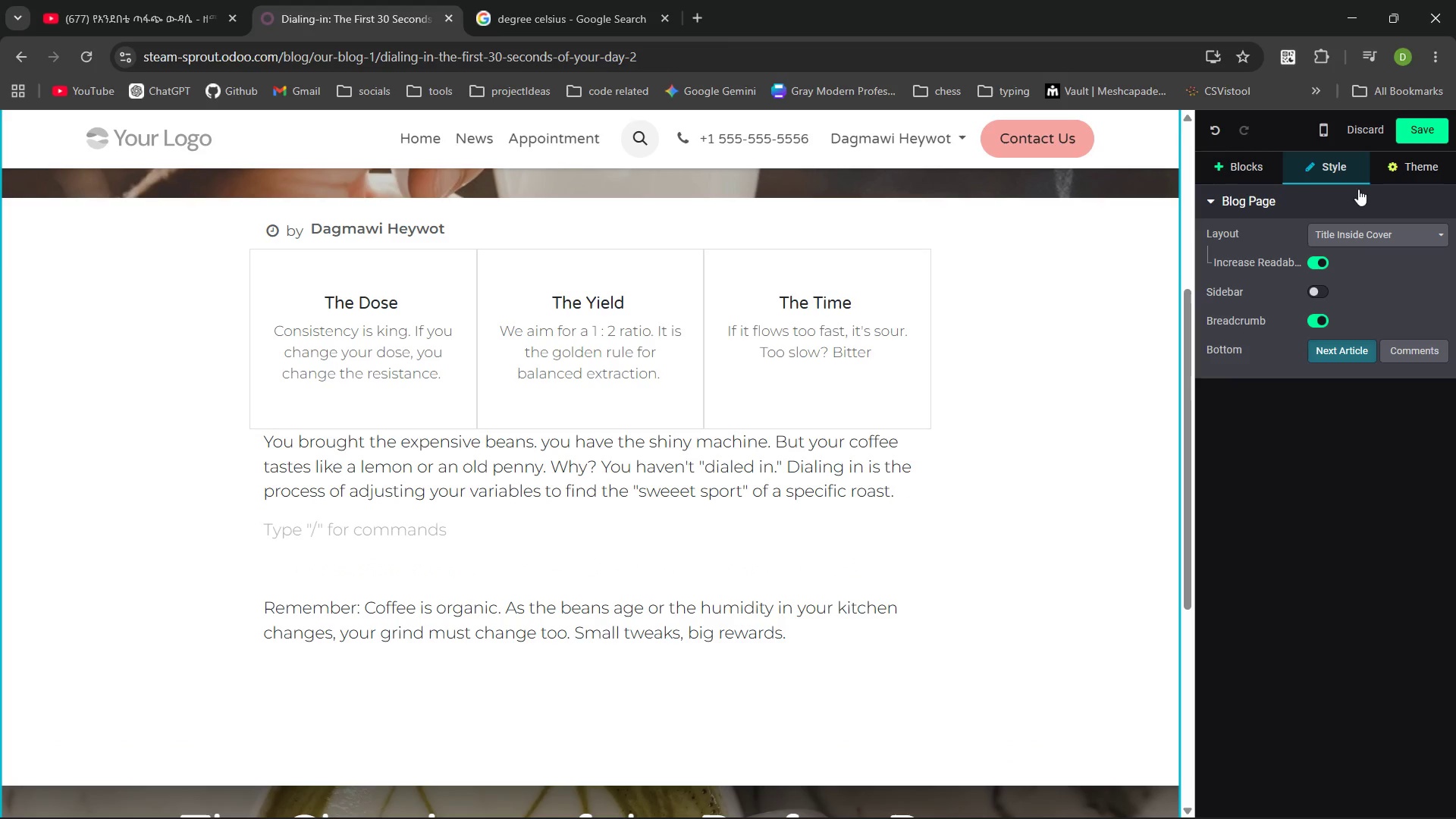 
left_click([1257, 154])
 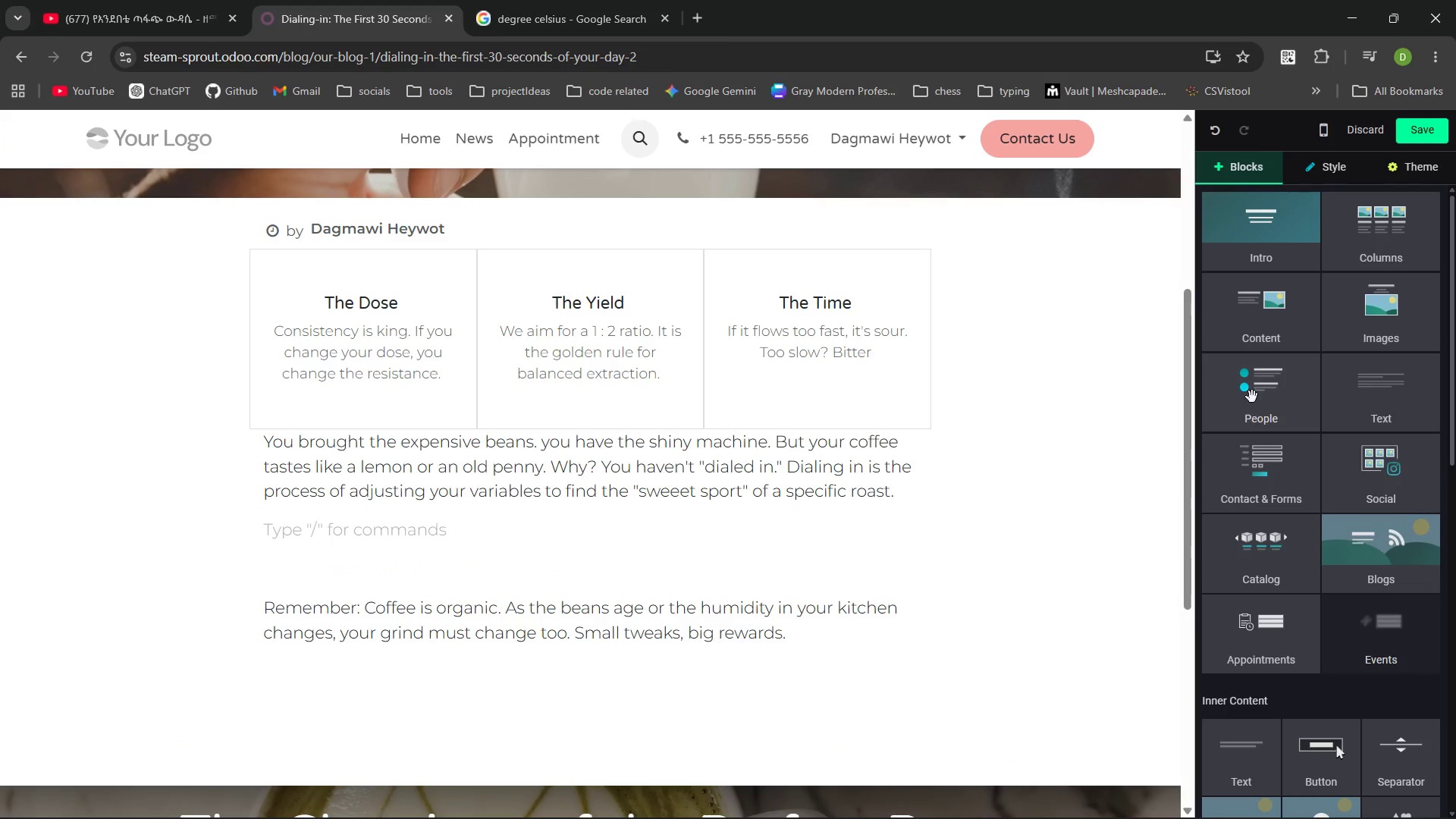 
left_click([1380, 328])
 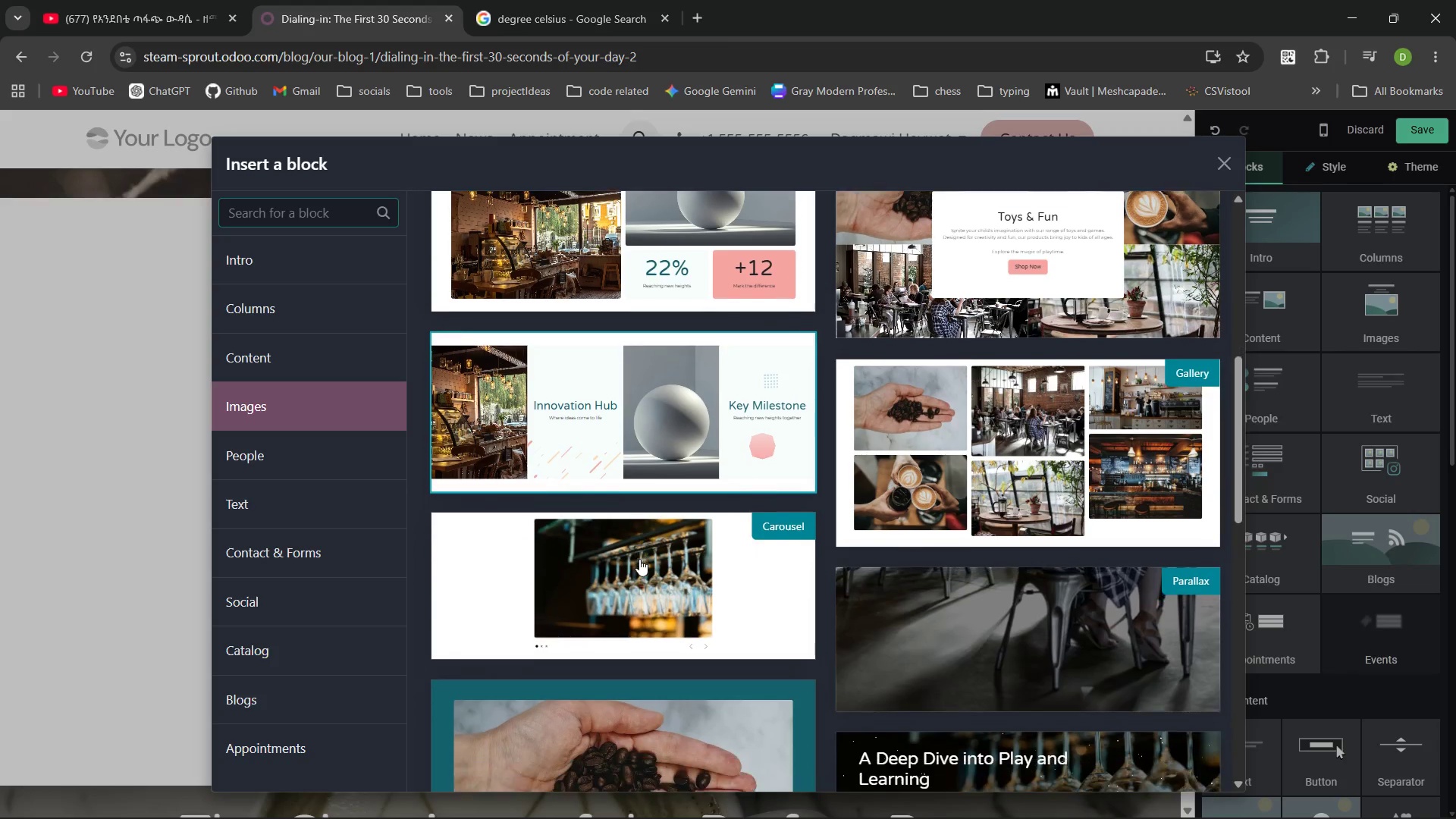 
wait(7.08)
 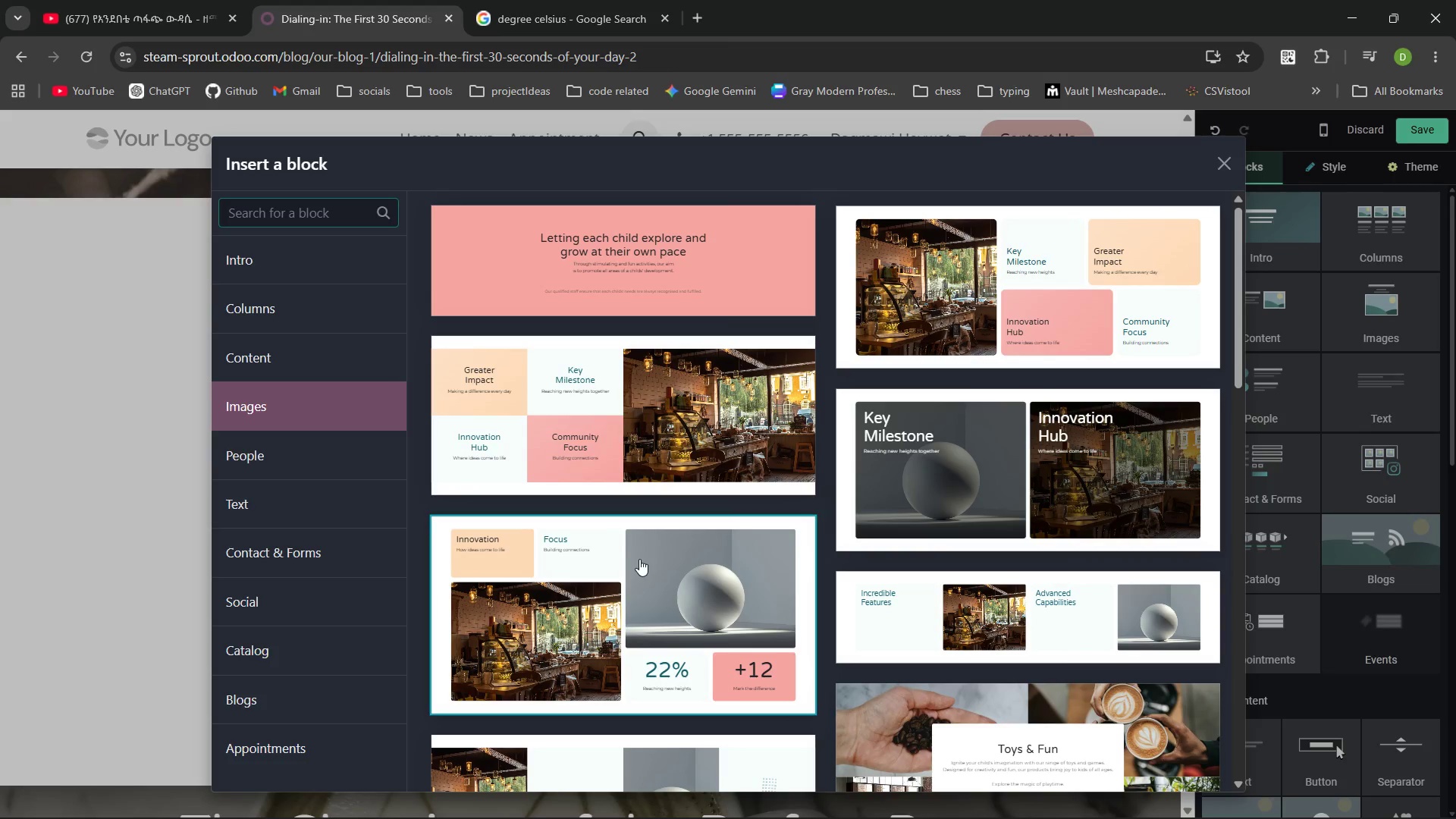 
left_click([693, 592])
 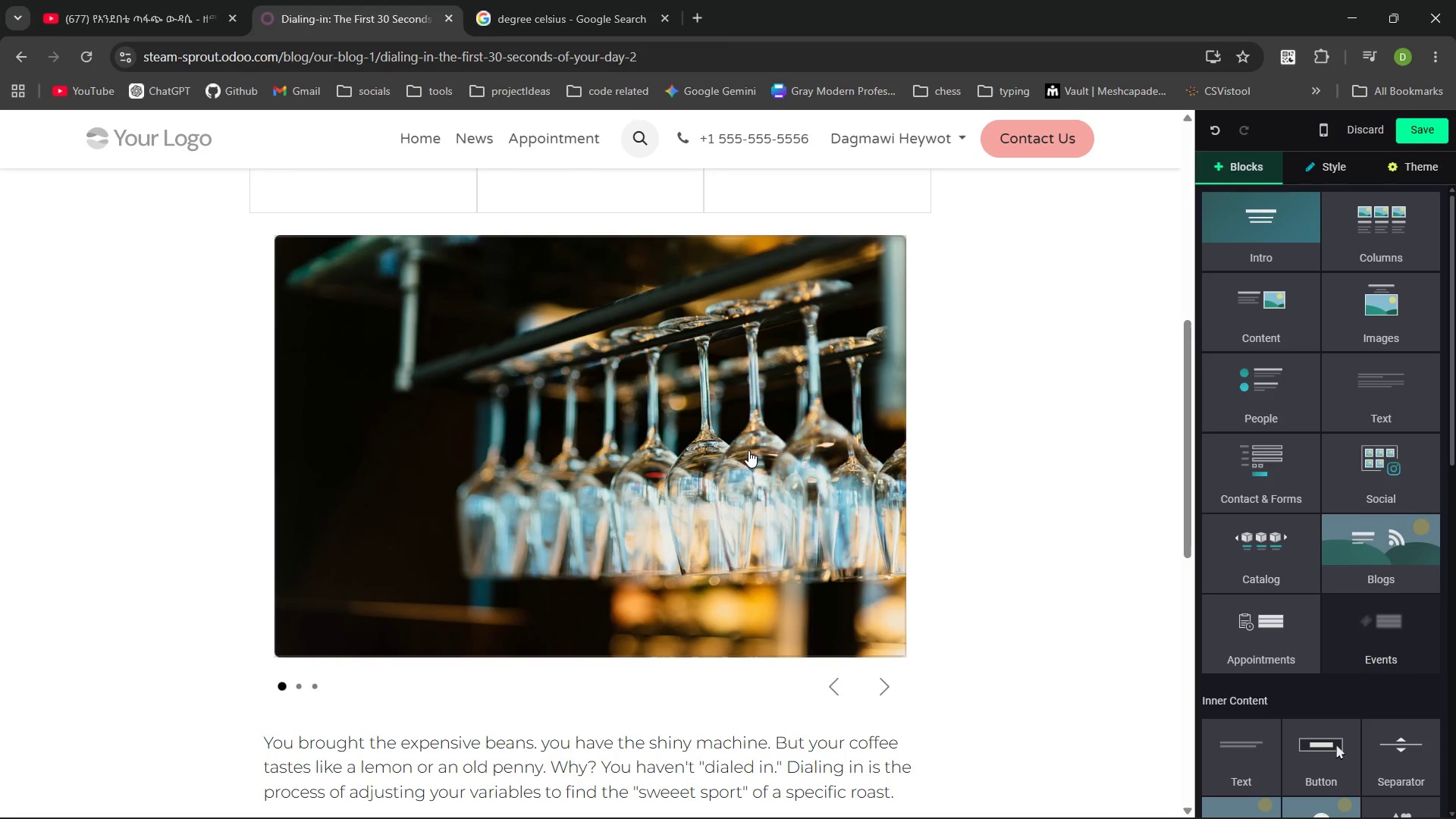 
left_click([714, 446])
 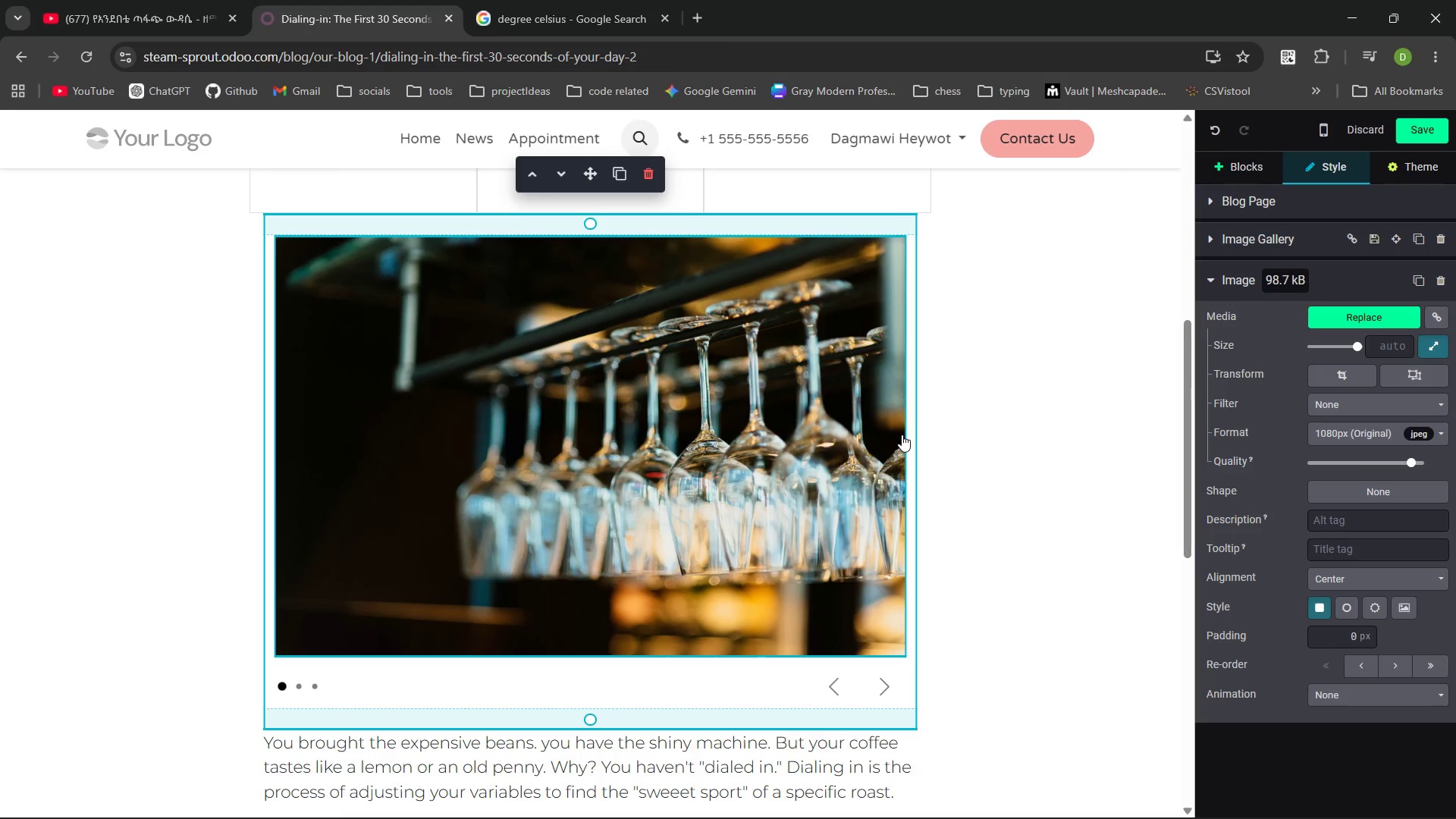 
wait(22.52)
 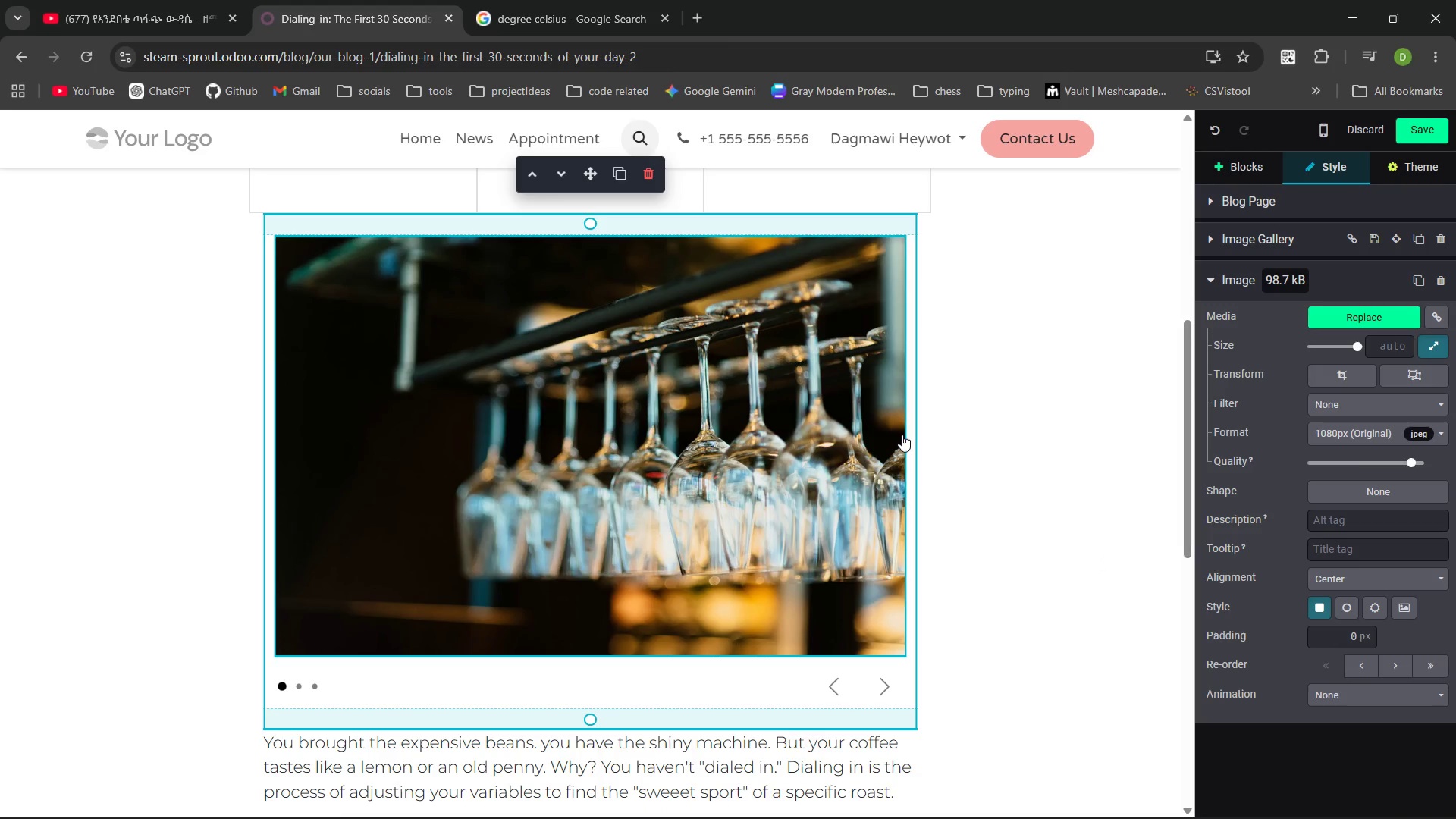 
left_click([1354, 318])
 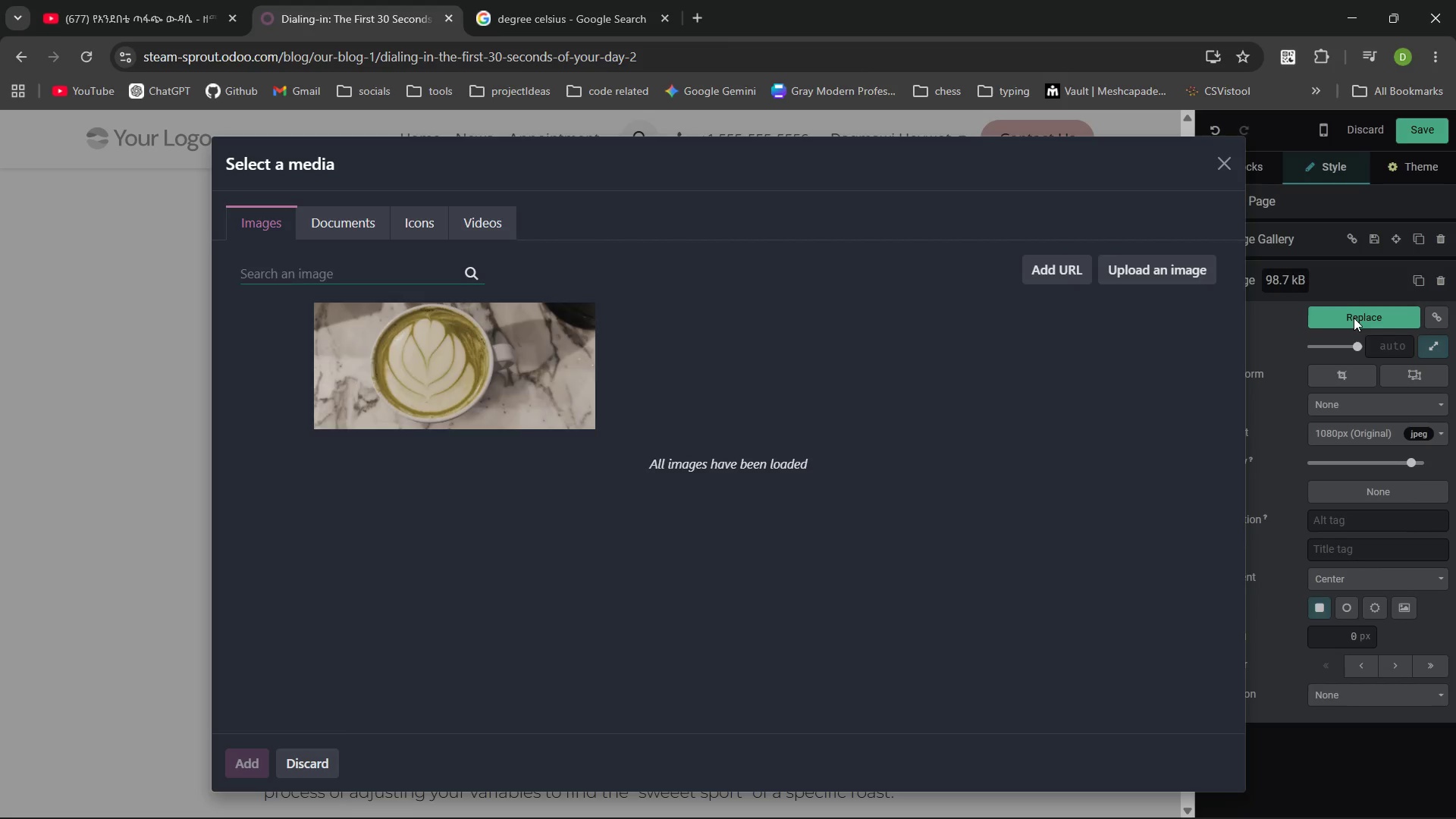 
type(perfect coffe)
 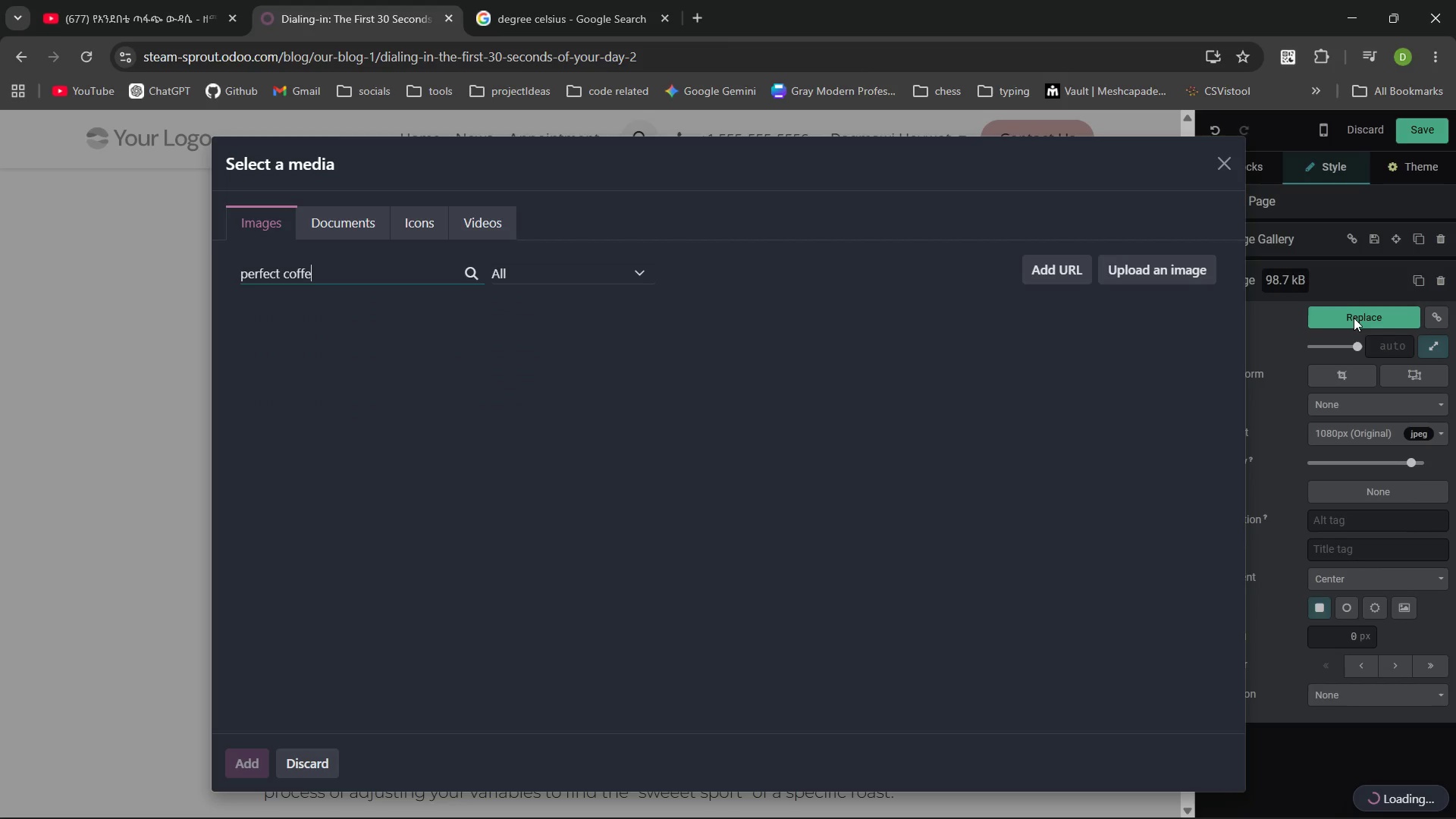 
key(E)
 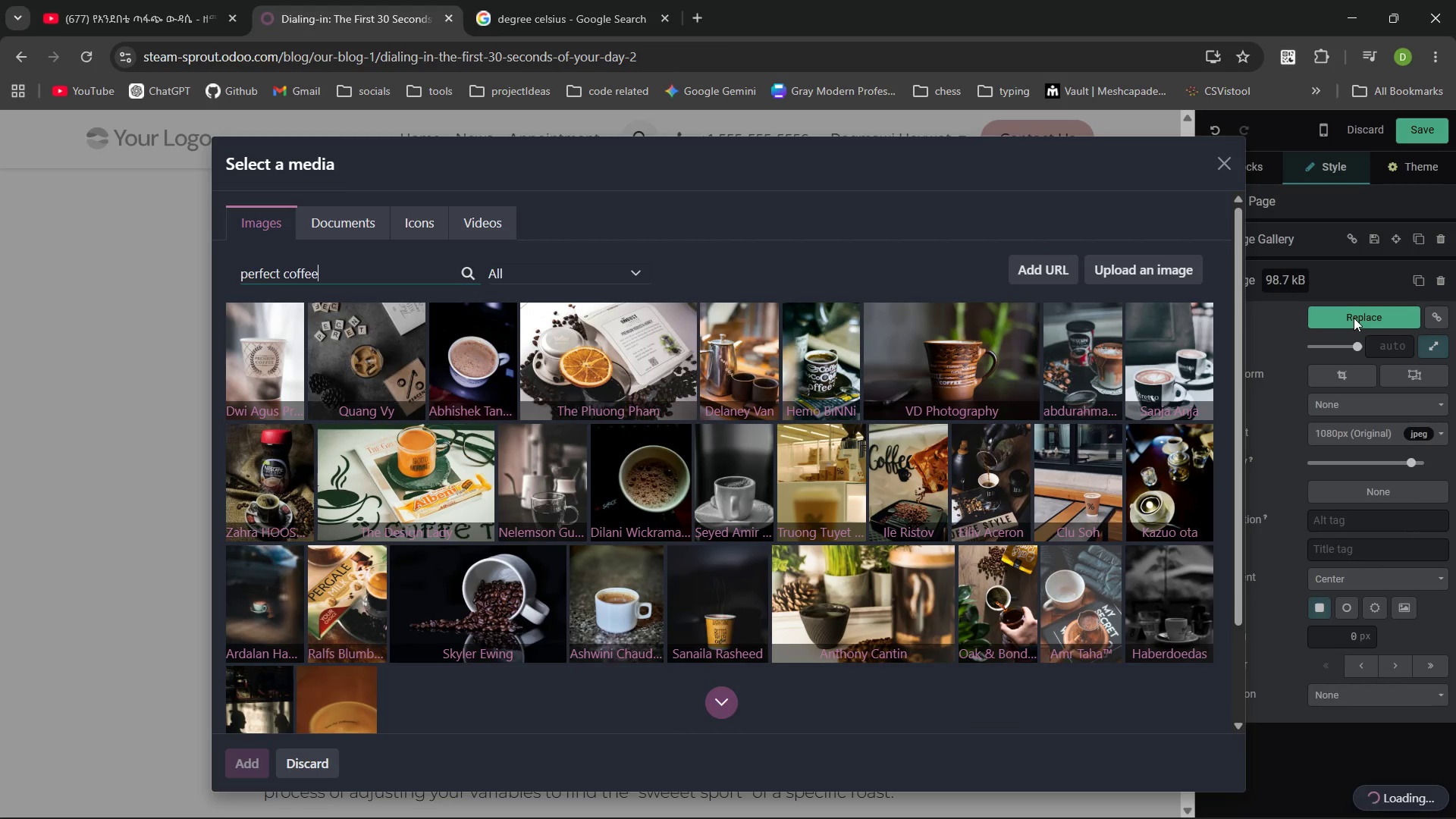 
mouse_move([919, 356])
 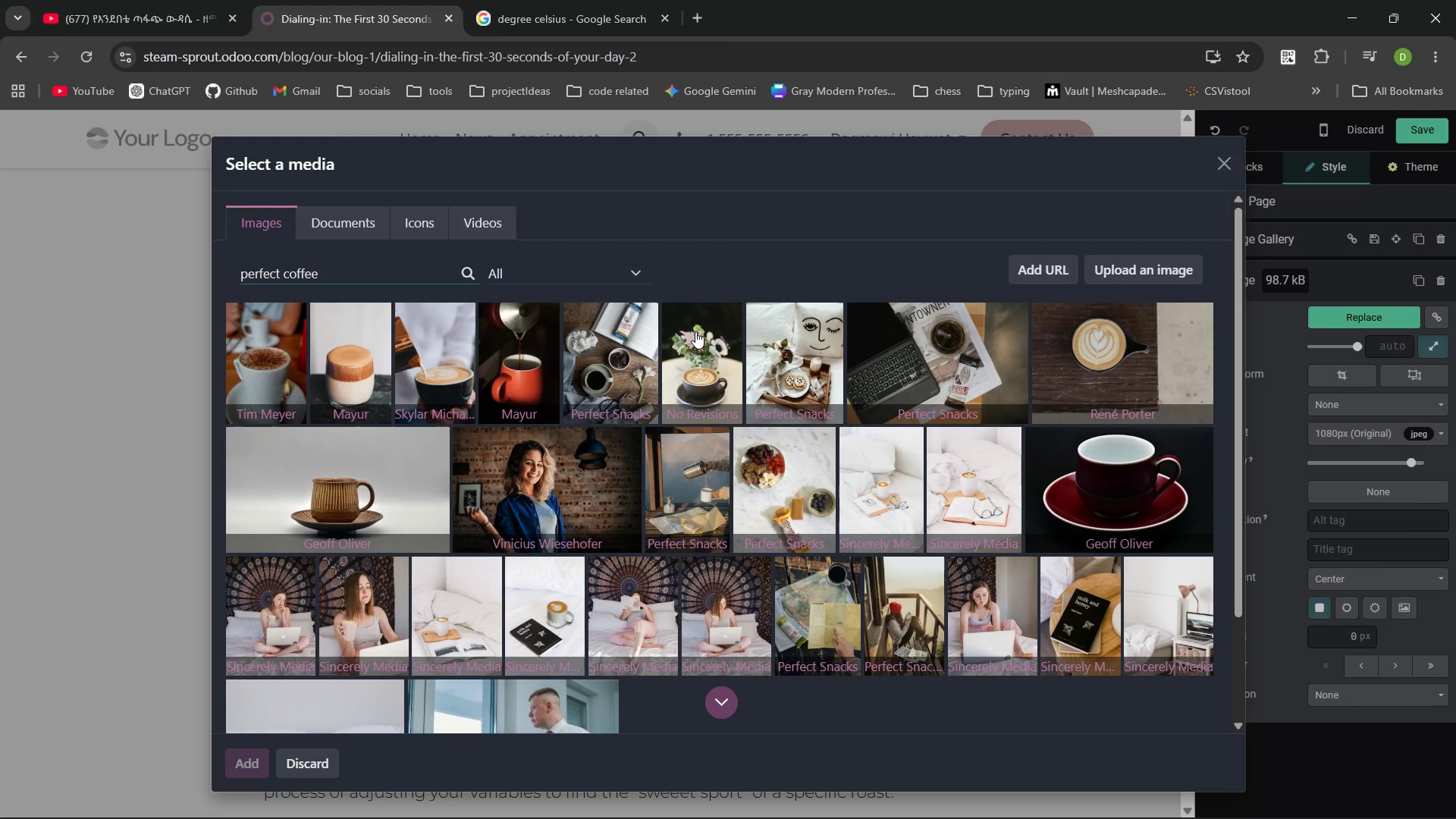 
wait(5.32)
 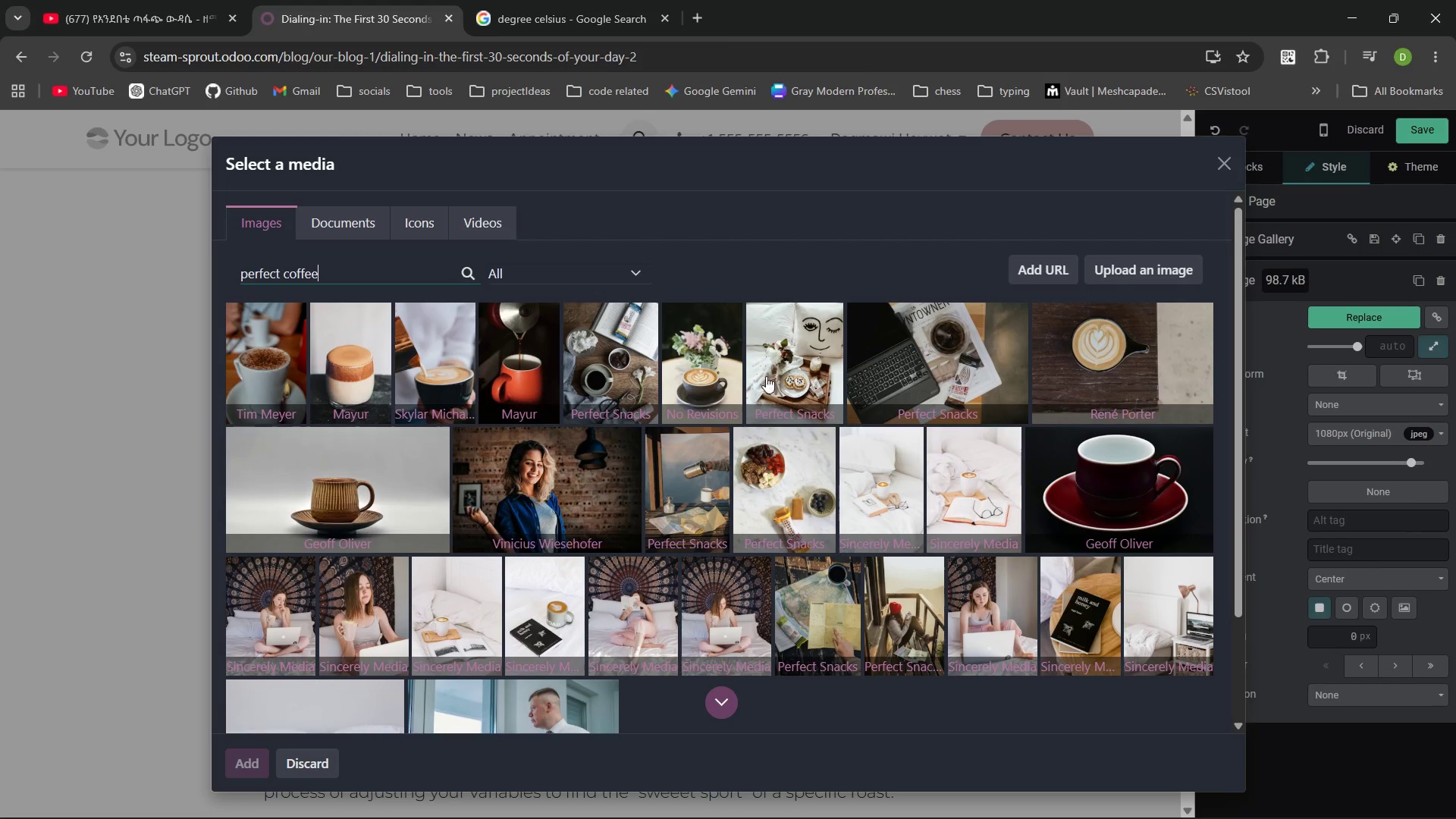 
left_click([274, 358])
 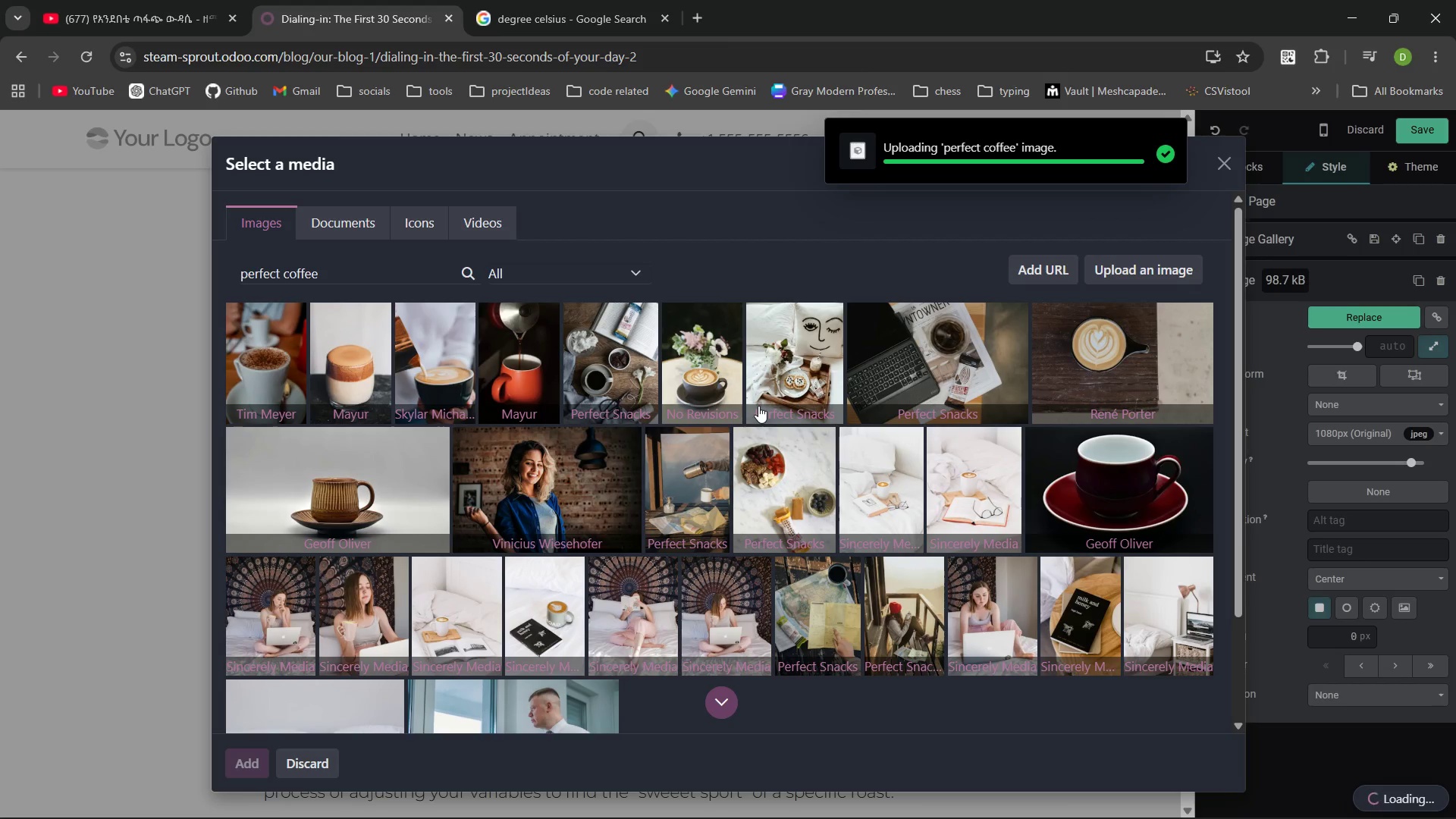 
wait(8.02)
 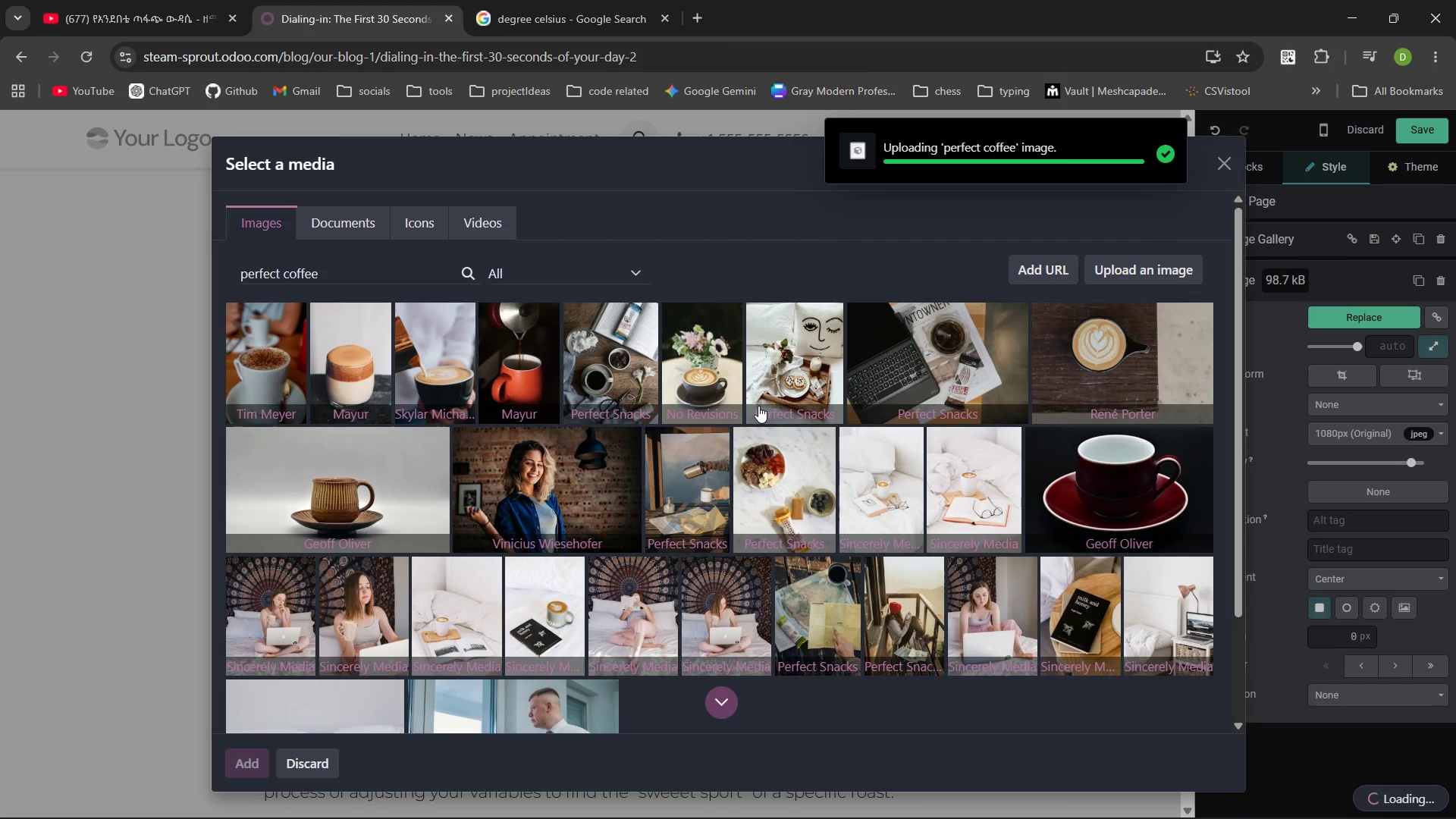 
left_click([886, 693])
 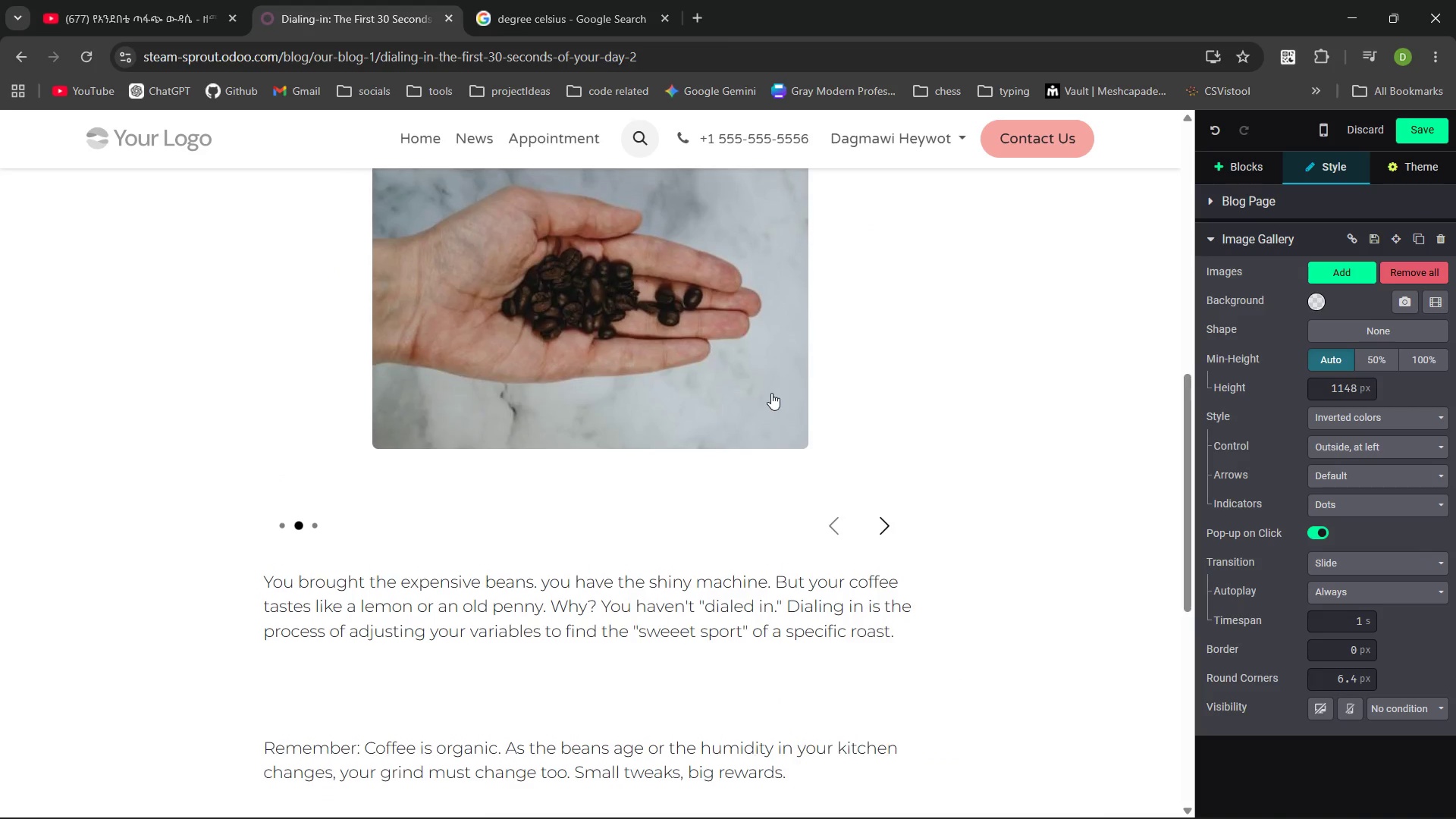 
key(Control+ControlLeft)
 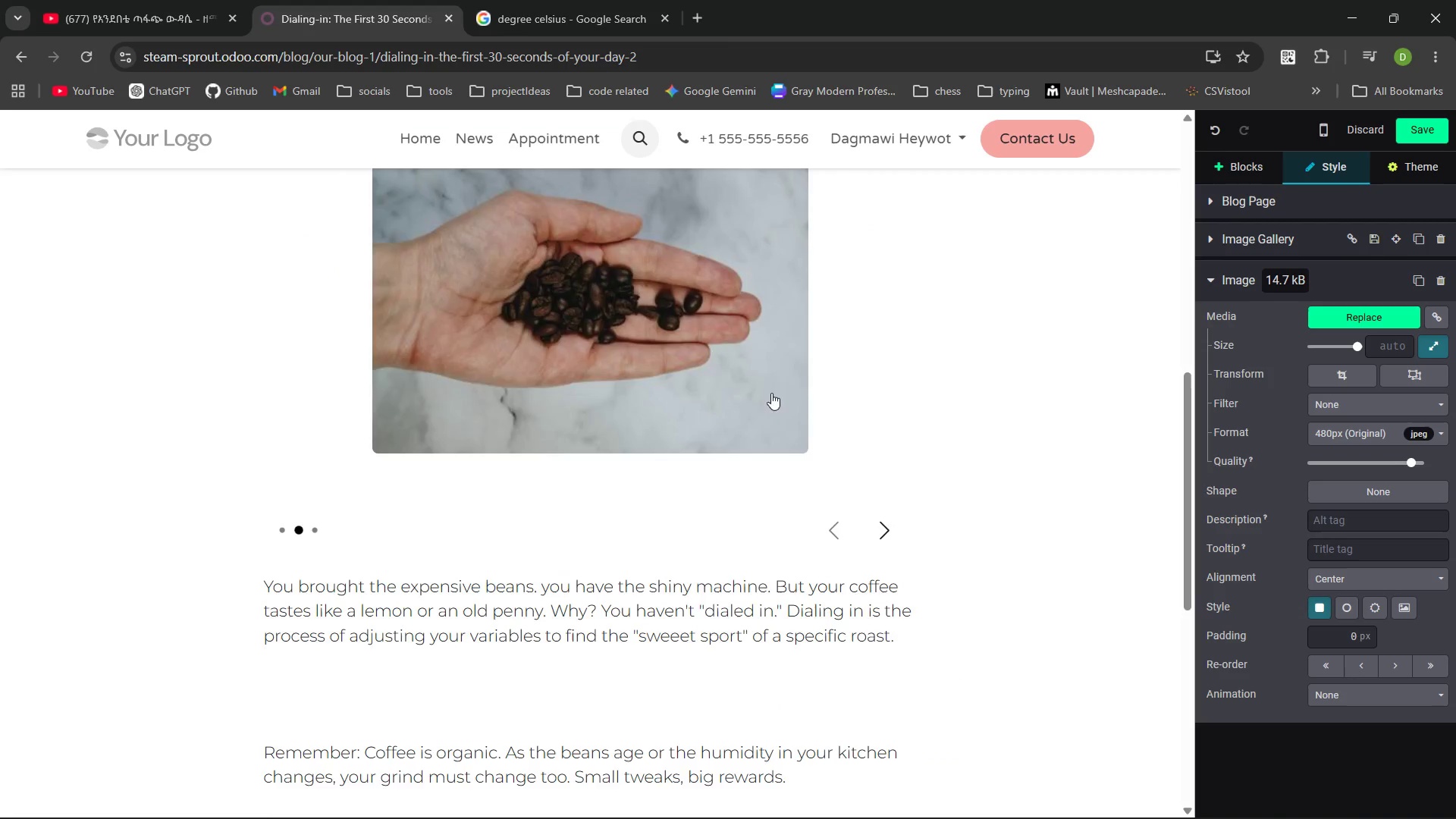 
key(Control+Z)
 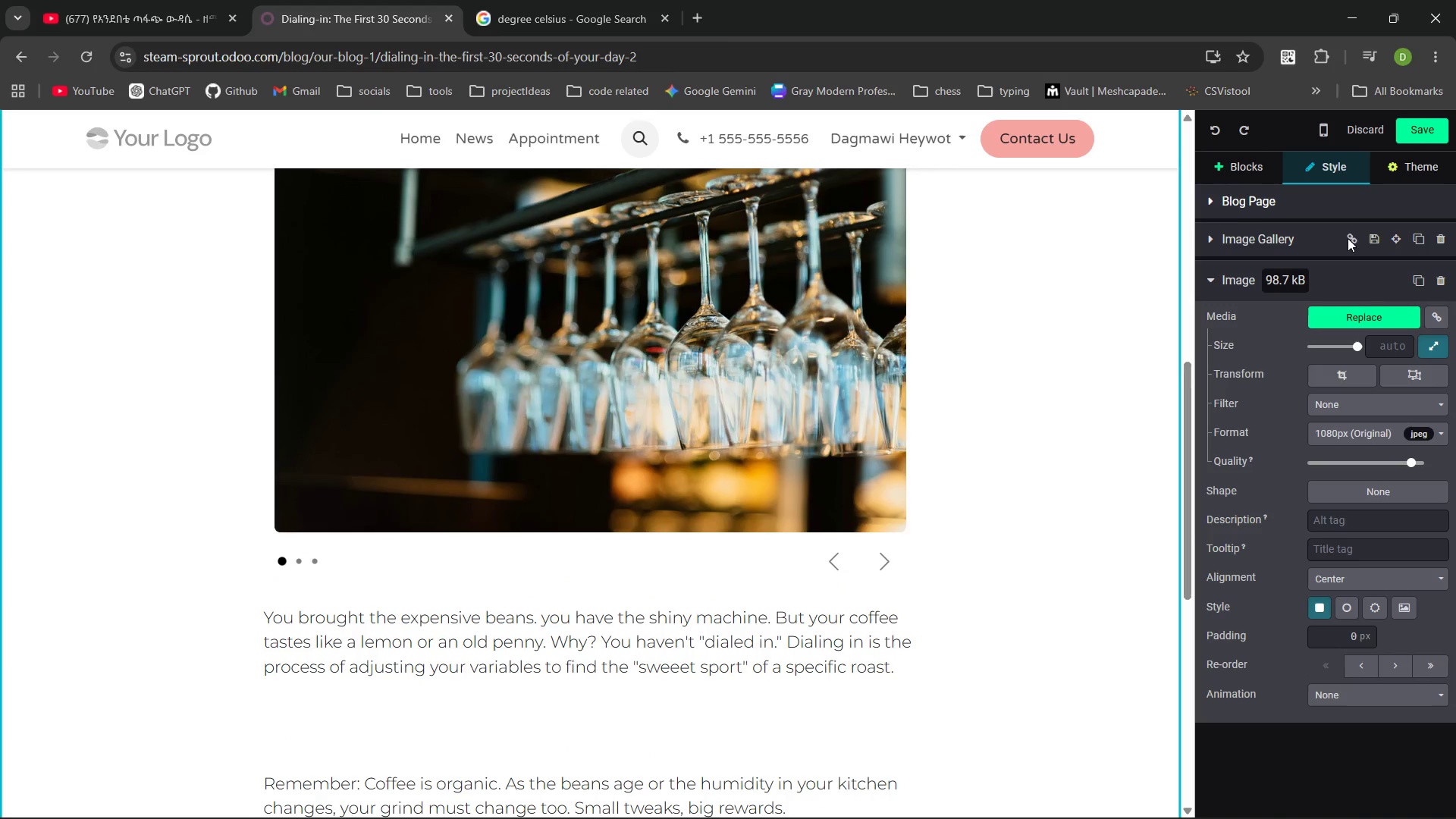 
left_click([1374, 309])
 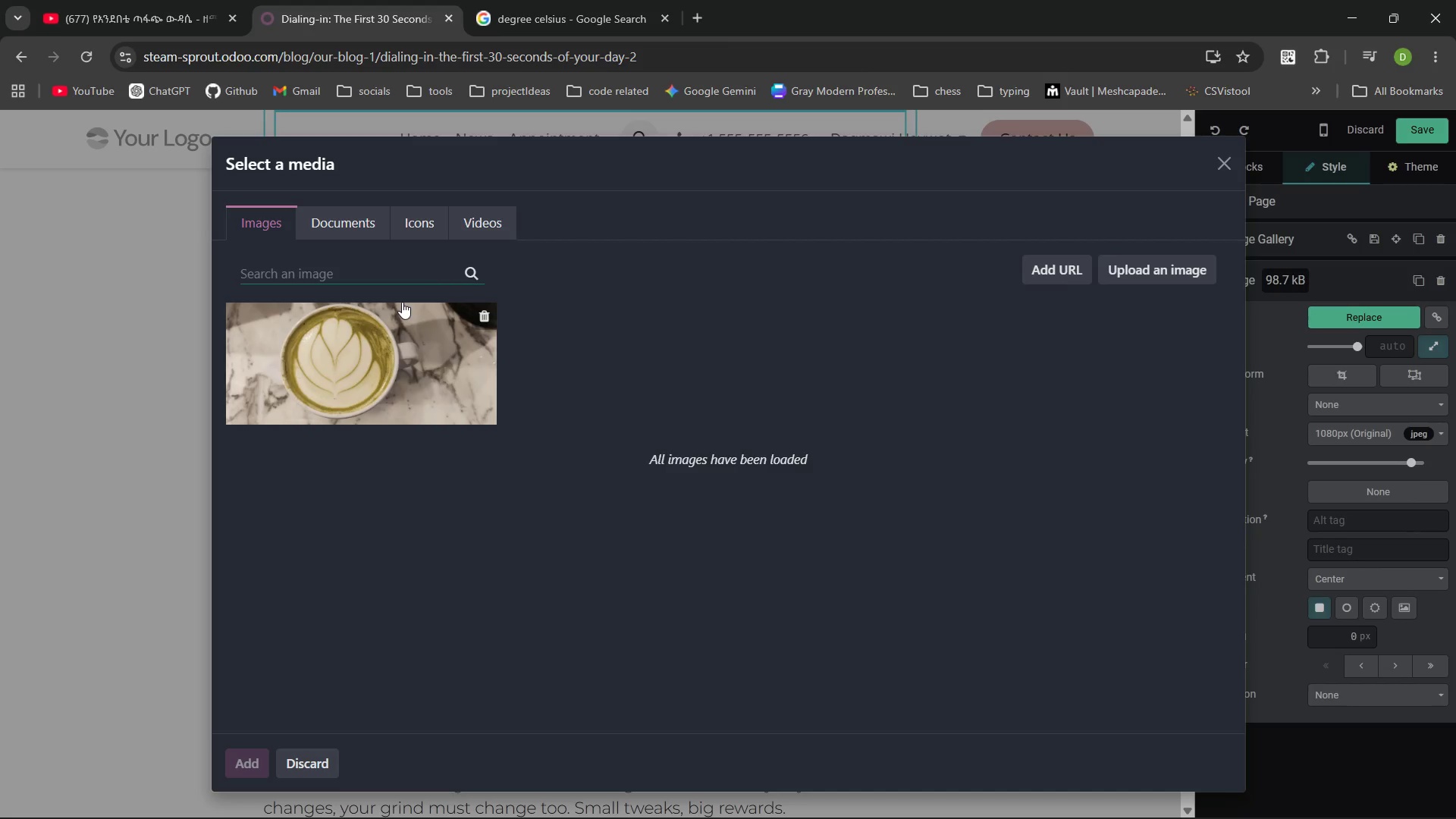 
type(perfect coffe)
 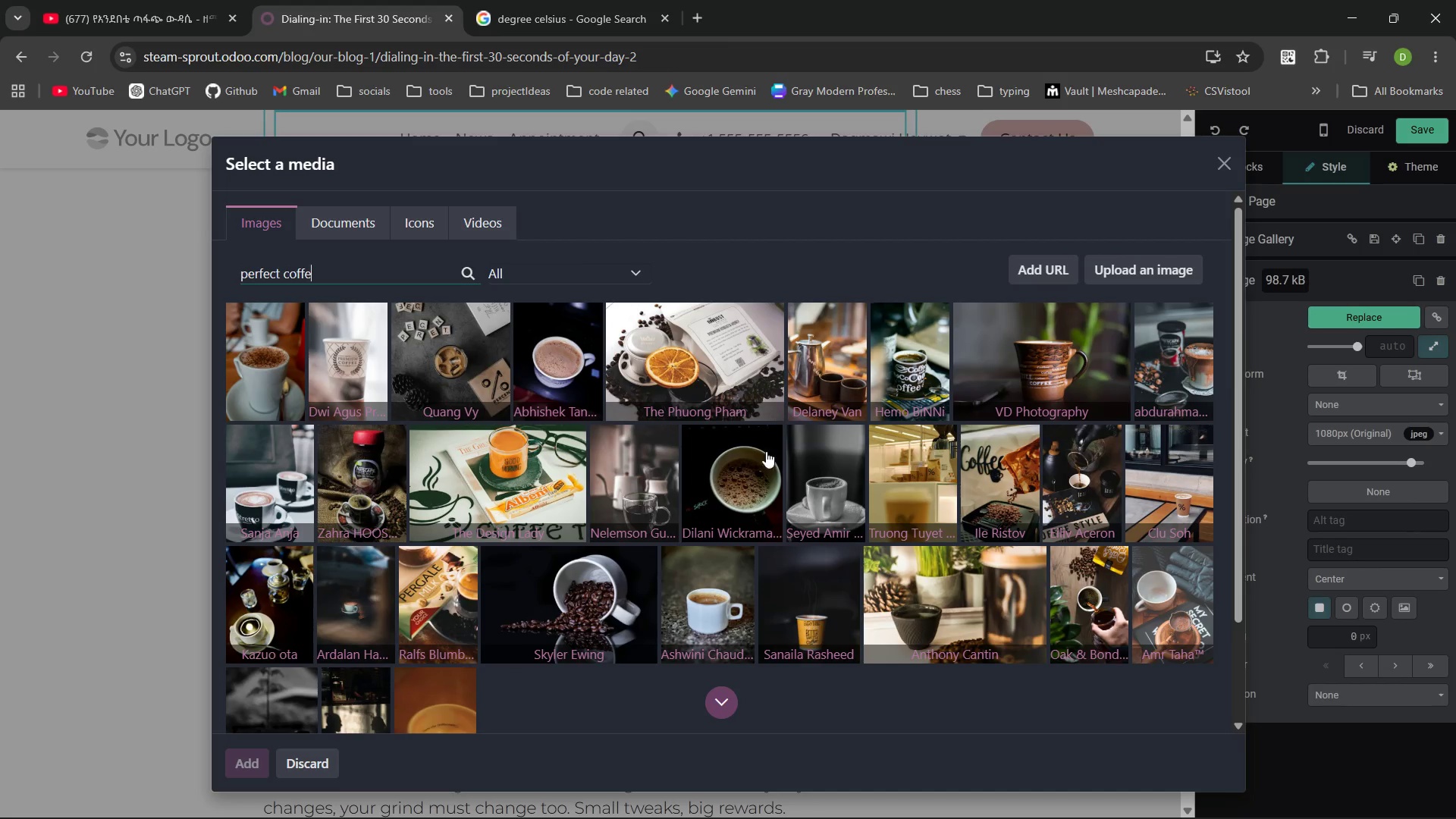 
left_click([724, 478])
 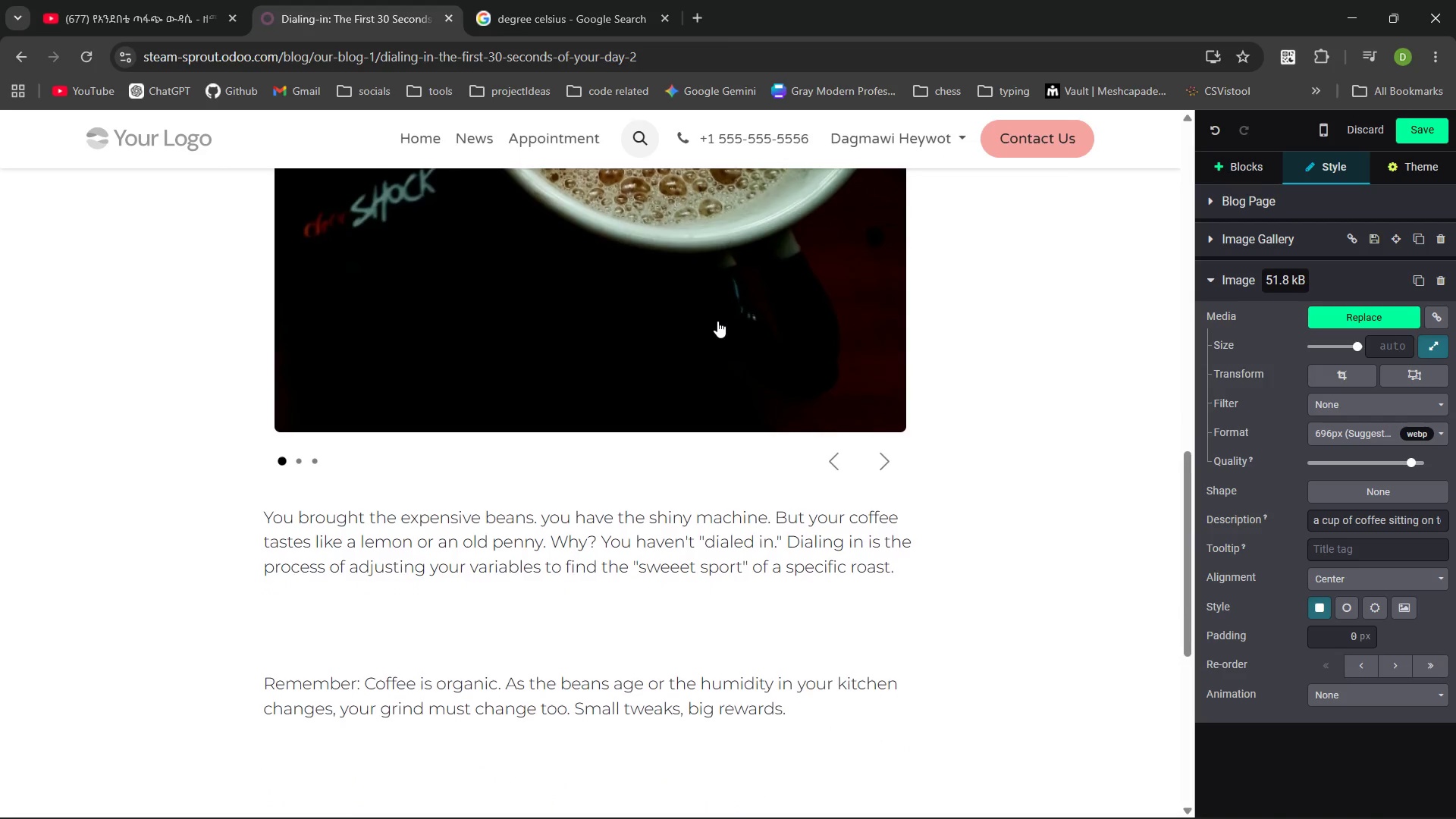 
wait(10.55)
 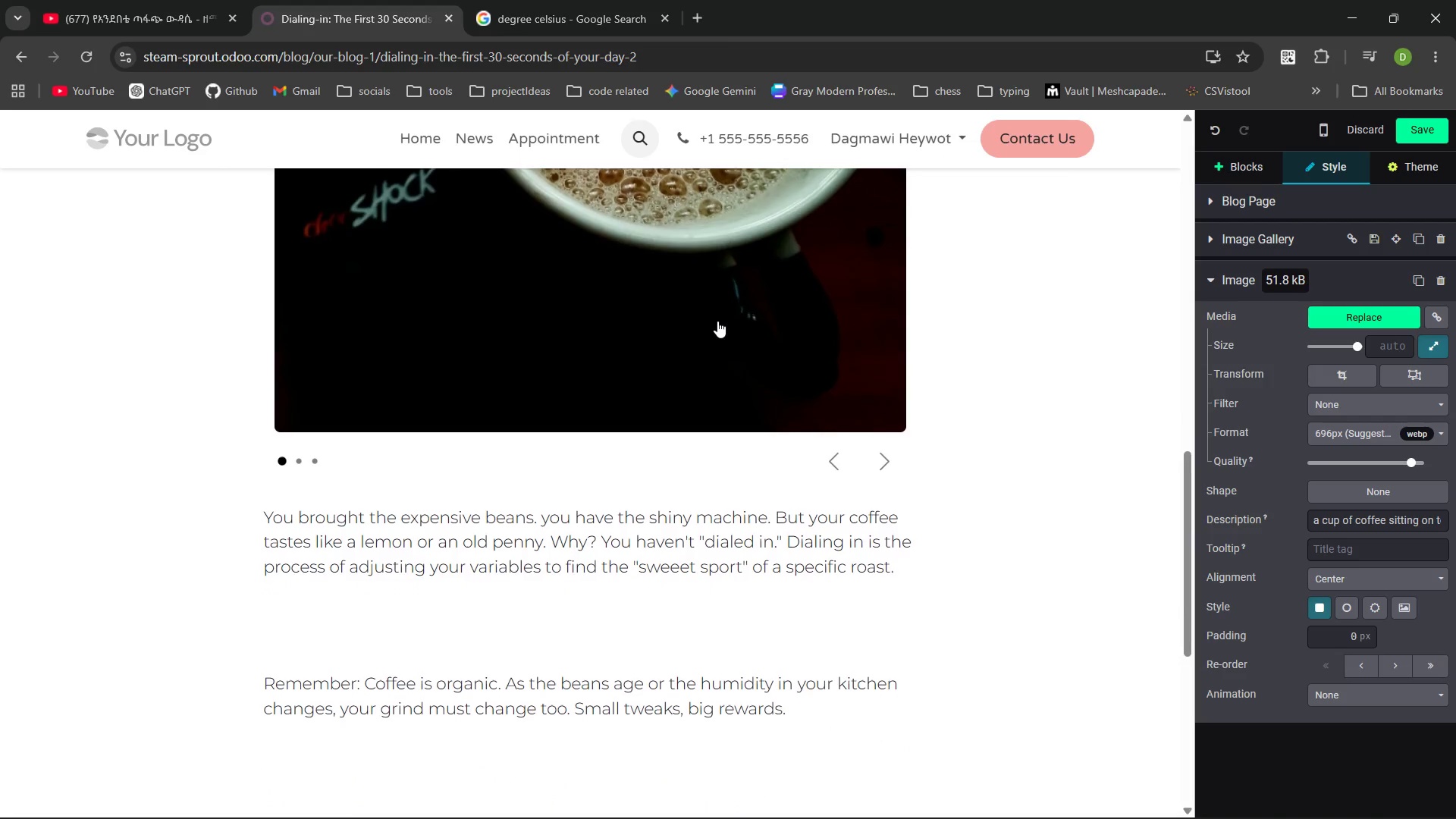 
left_click([895, 770])
 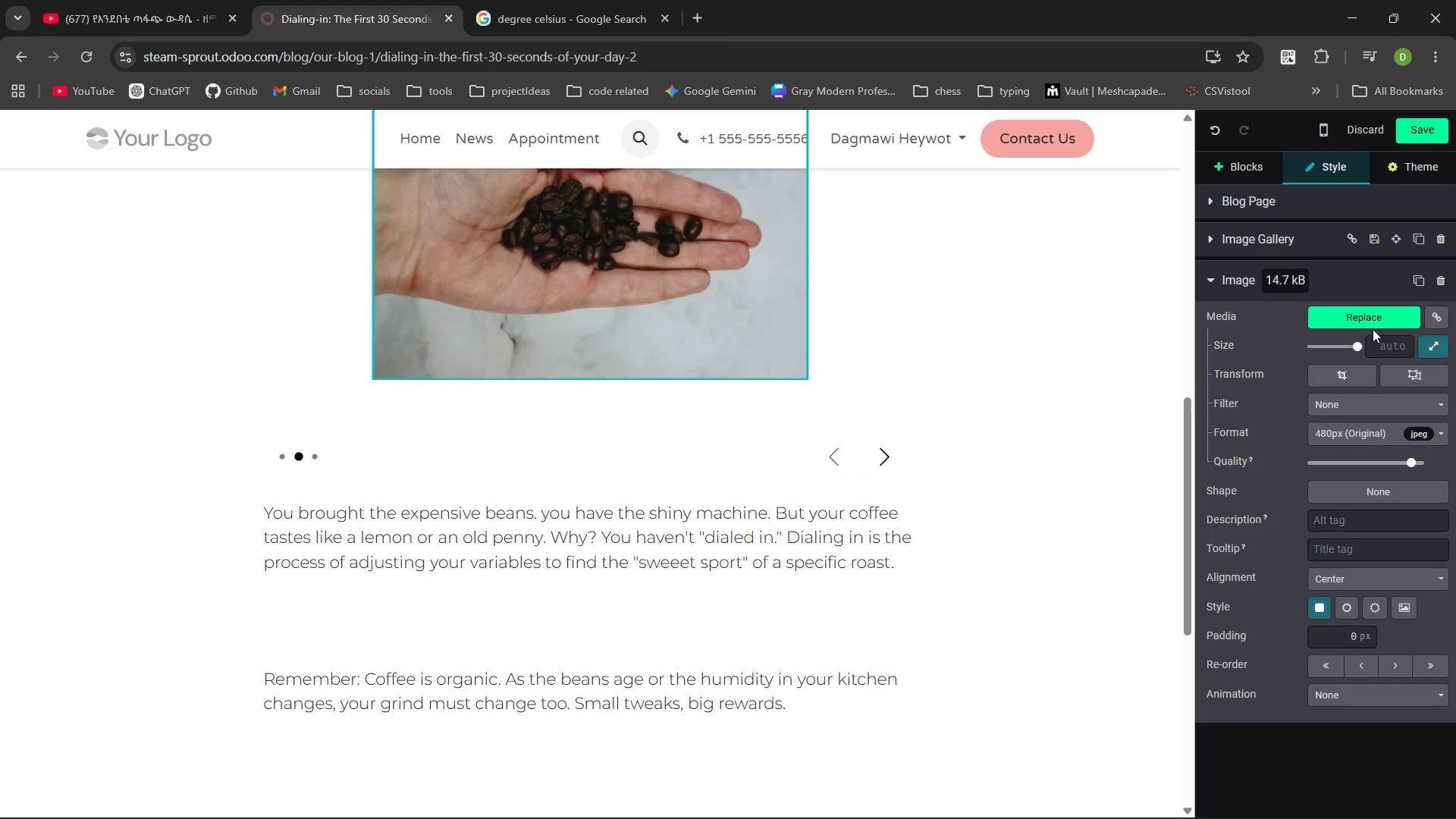 
left_click([1373, 327])
 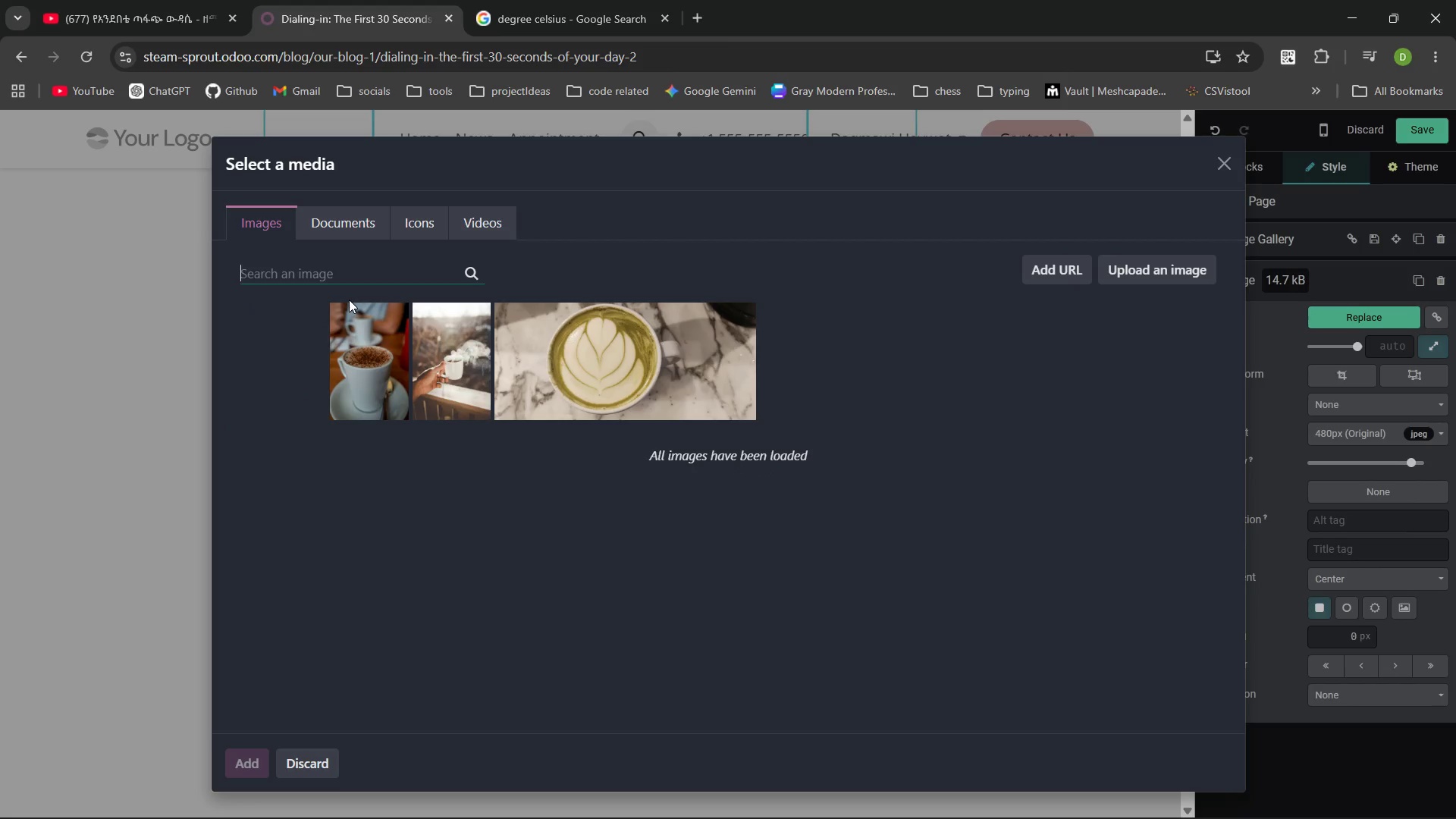 
type(perfect coffe)
 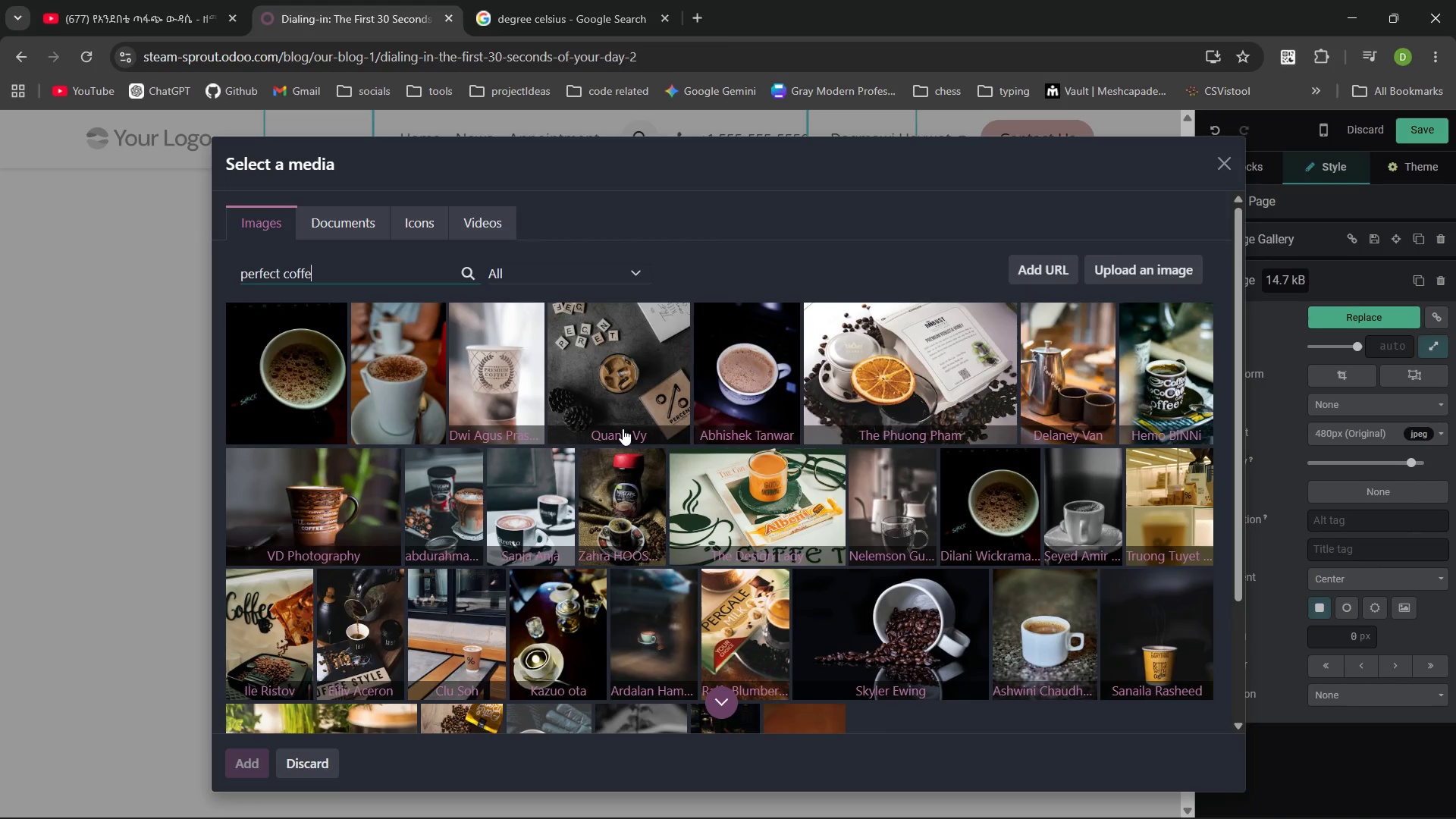 
wait(8.39)
 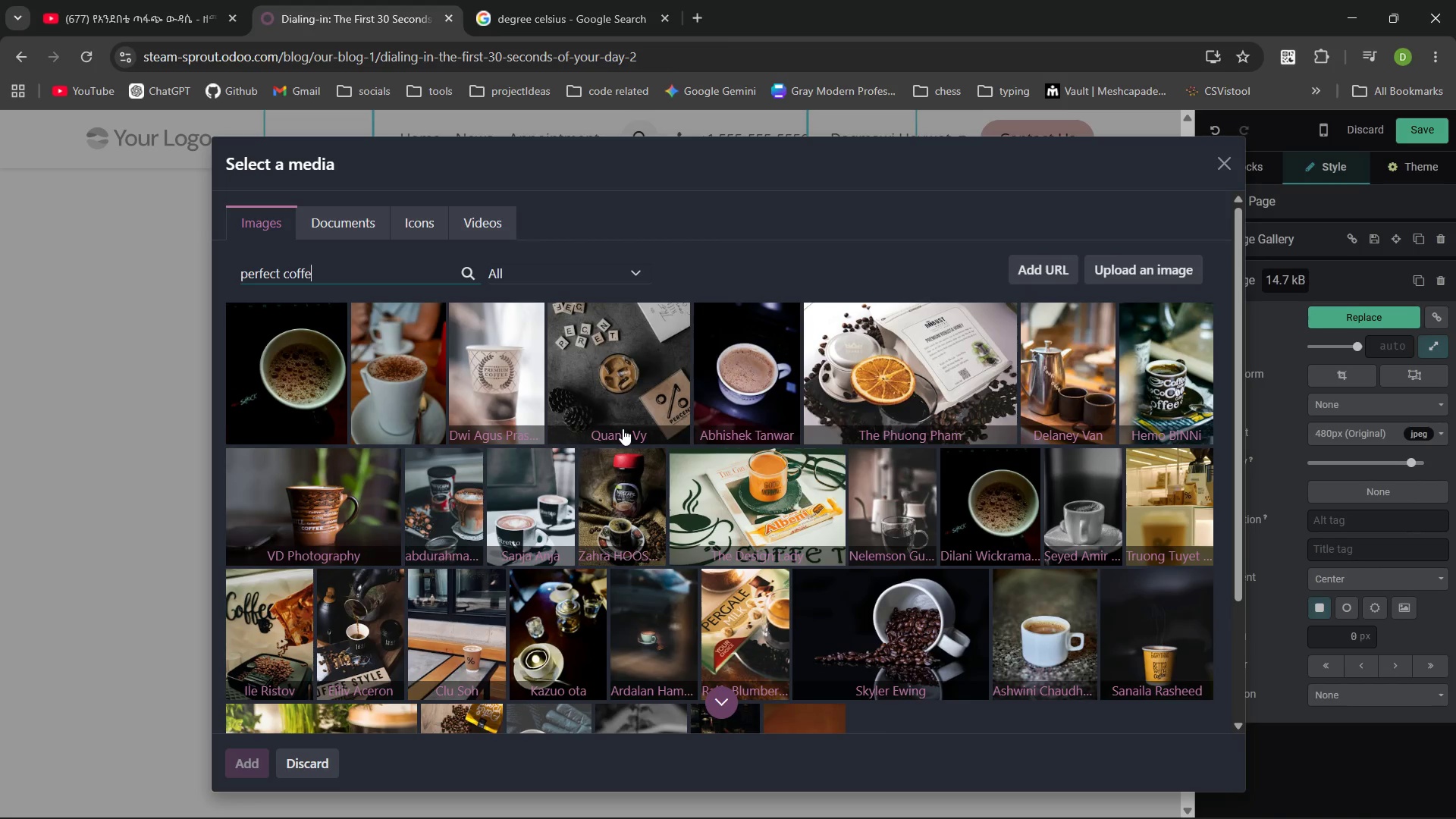 
left_click([901, 497])
 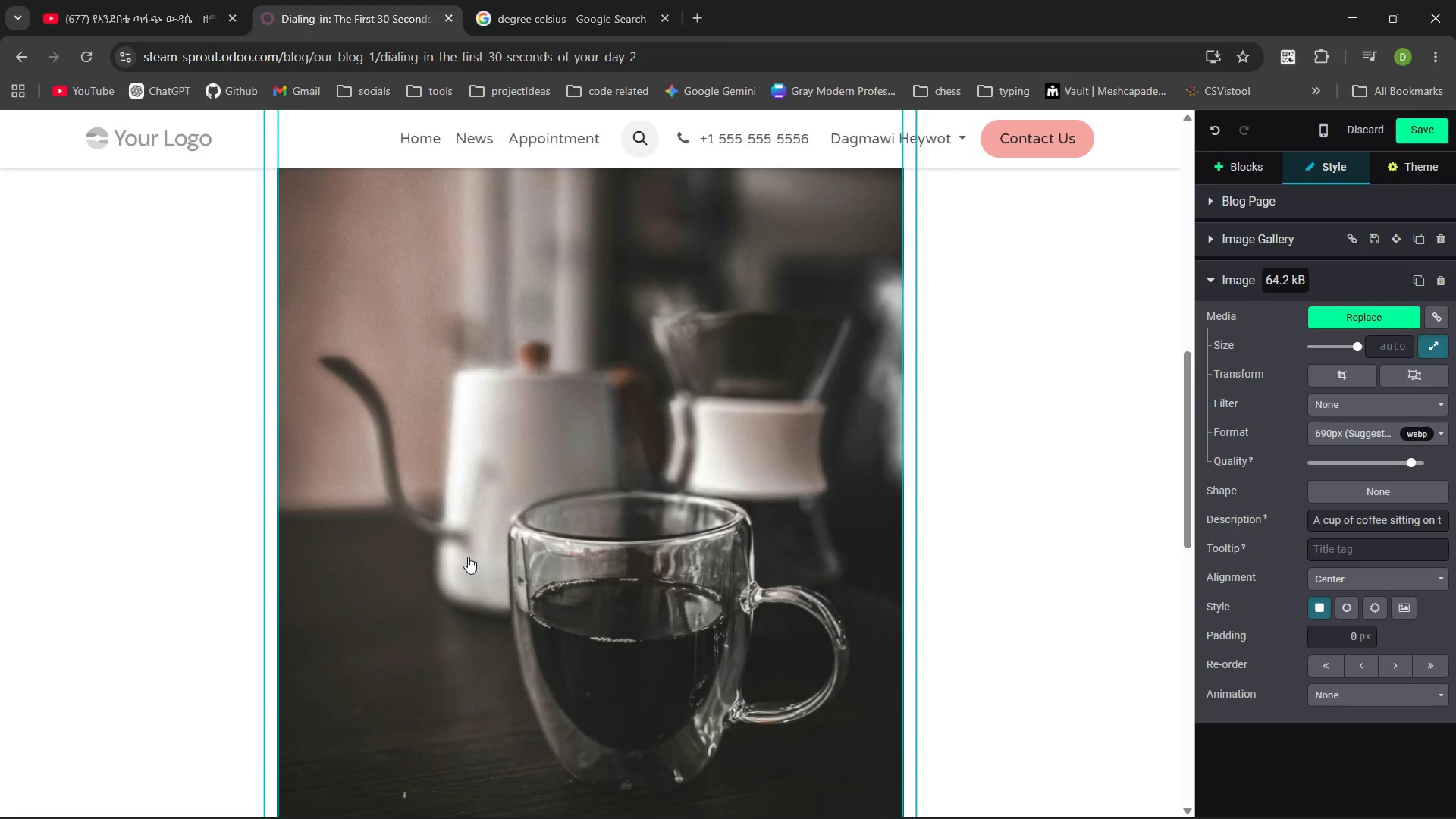 
wait(6.62)
 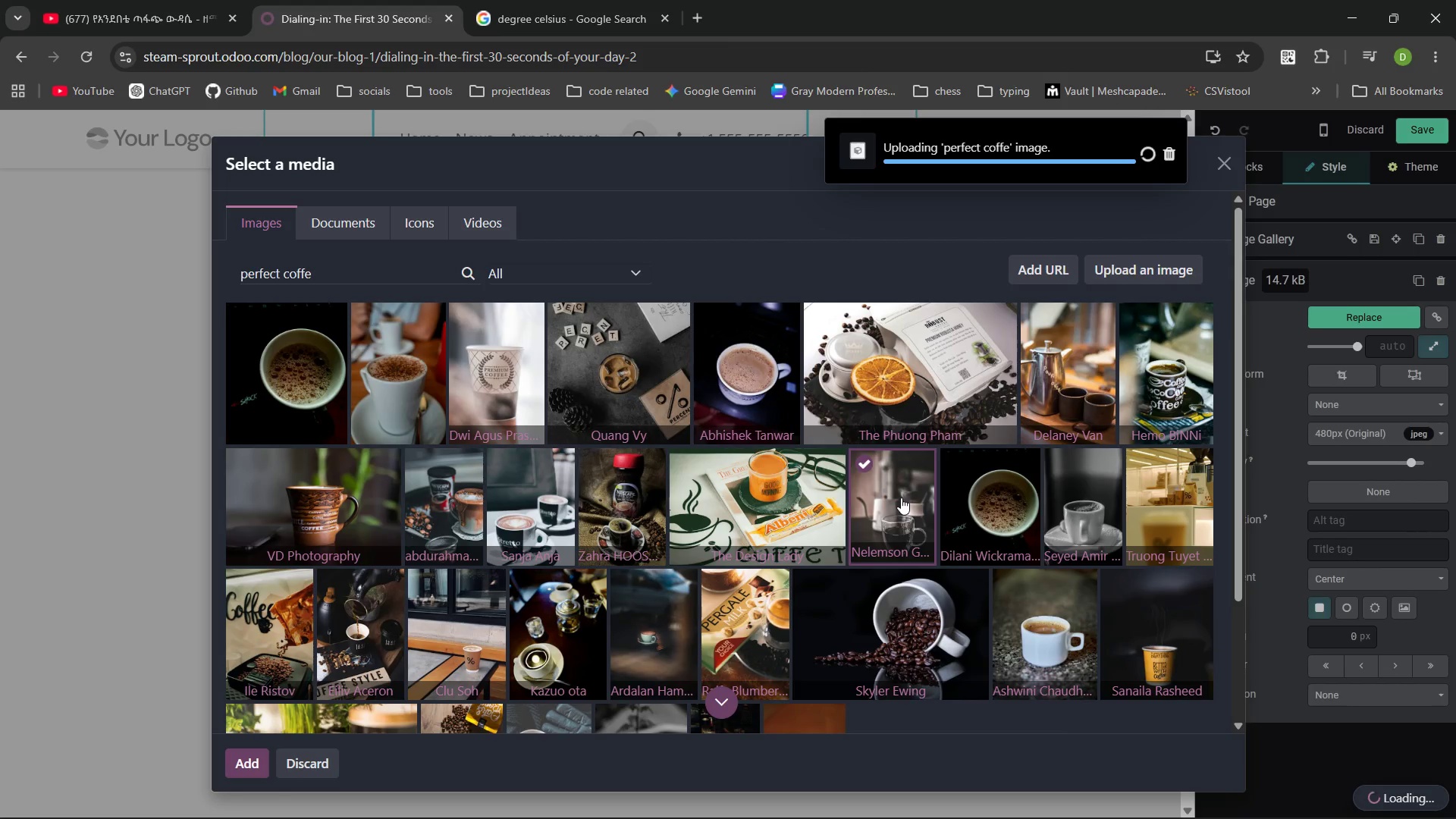 
left_click([829, 620])
 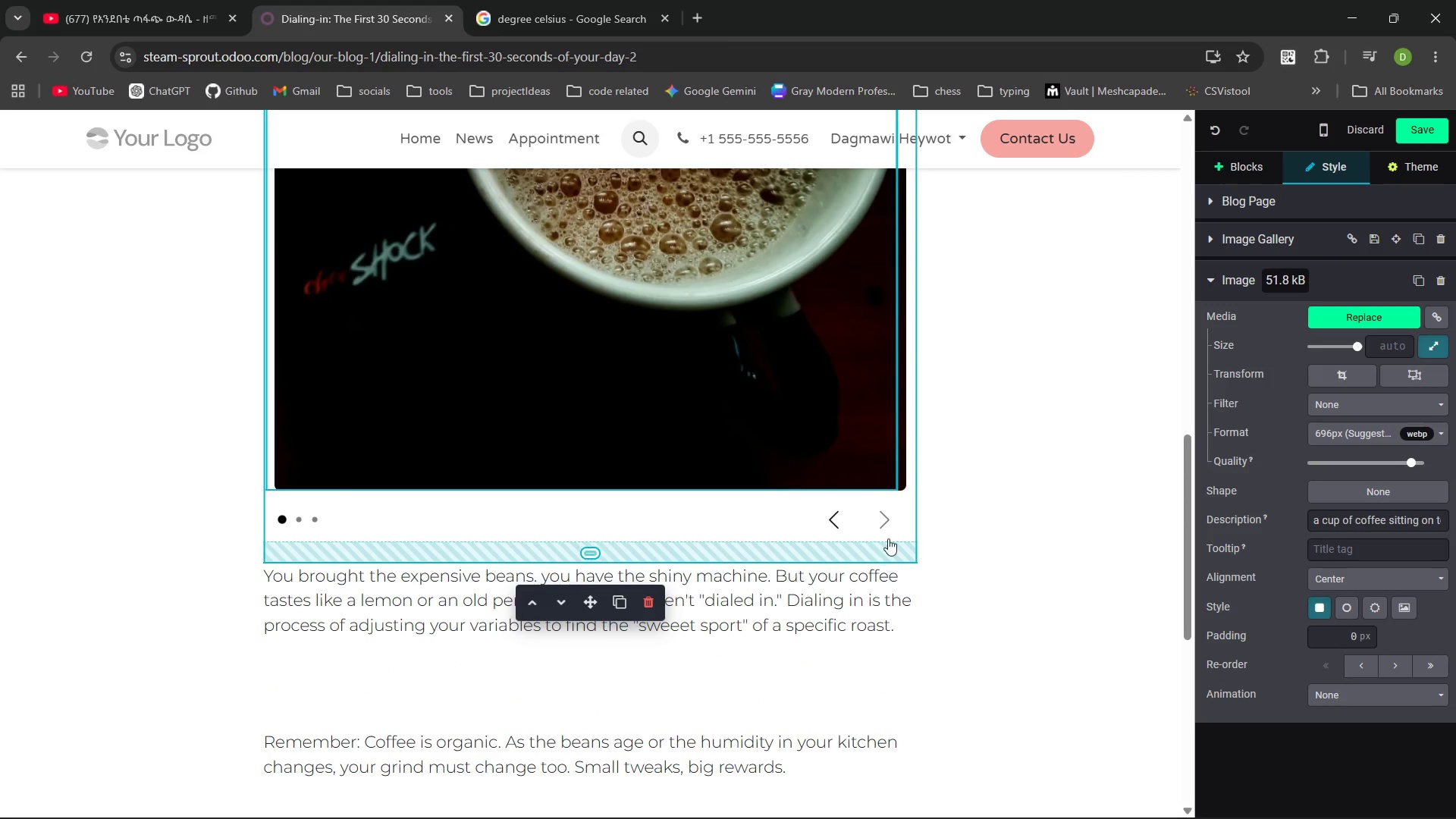 
left_click([889, 529])
 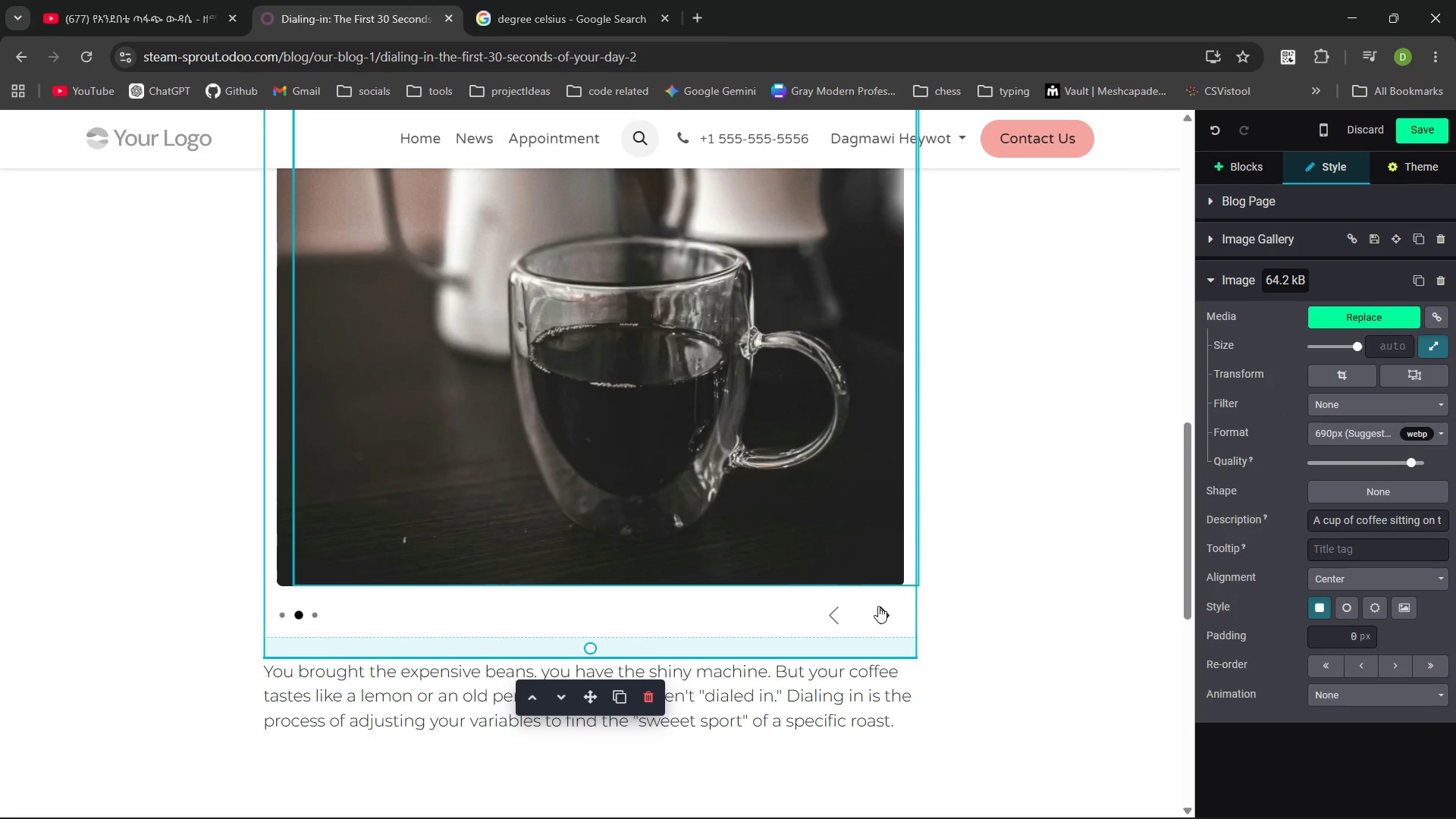 
left_click([878, 606])
 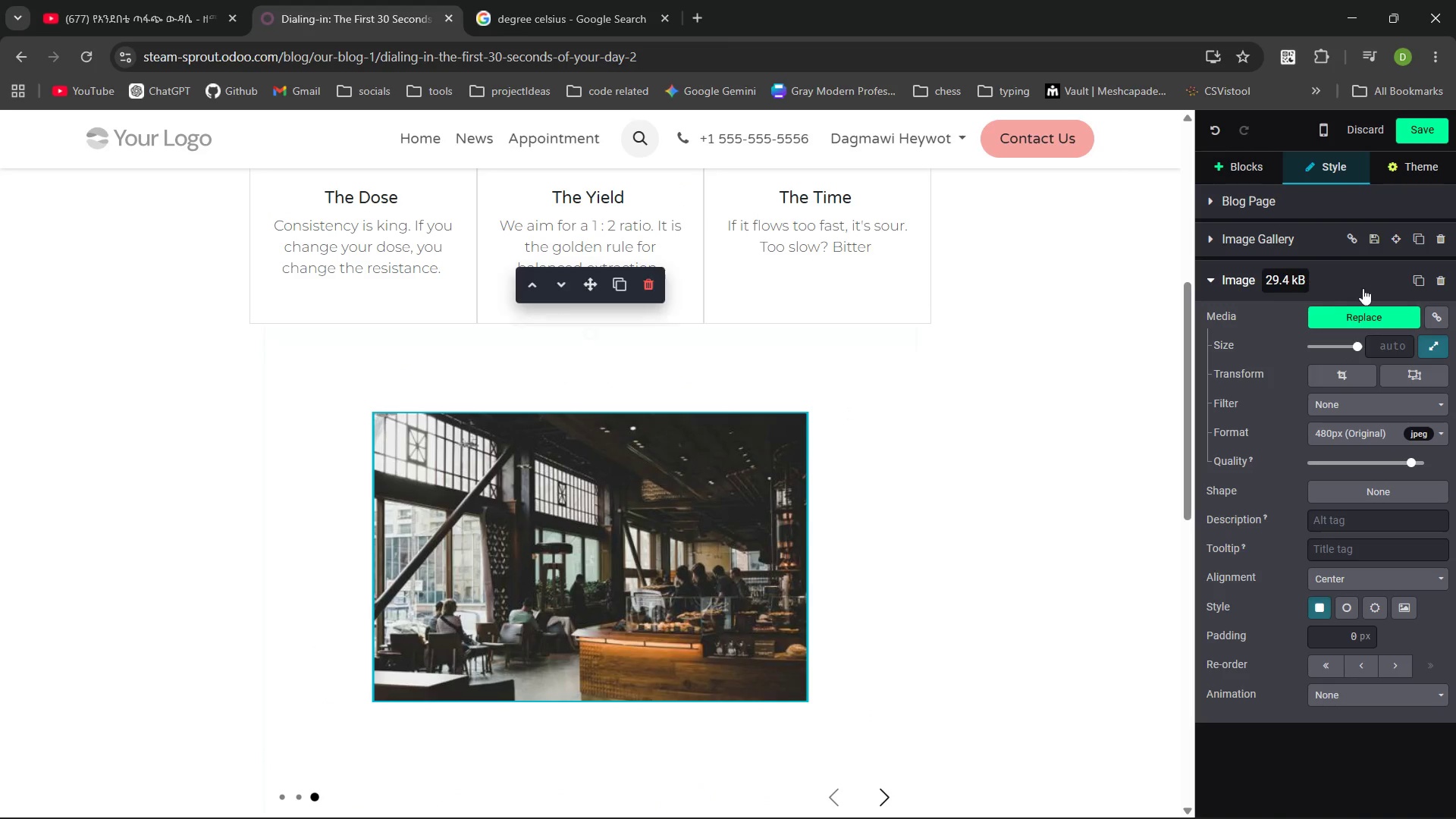 
left_click([1390, 318])
 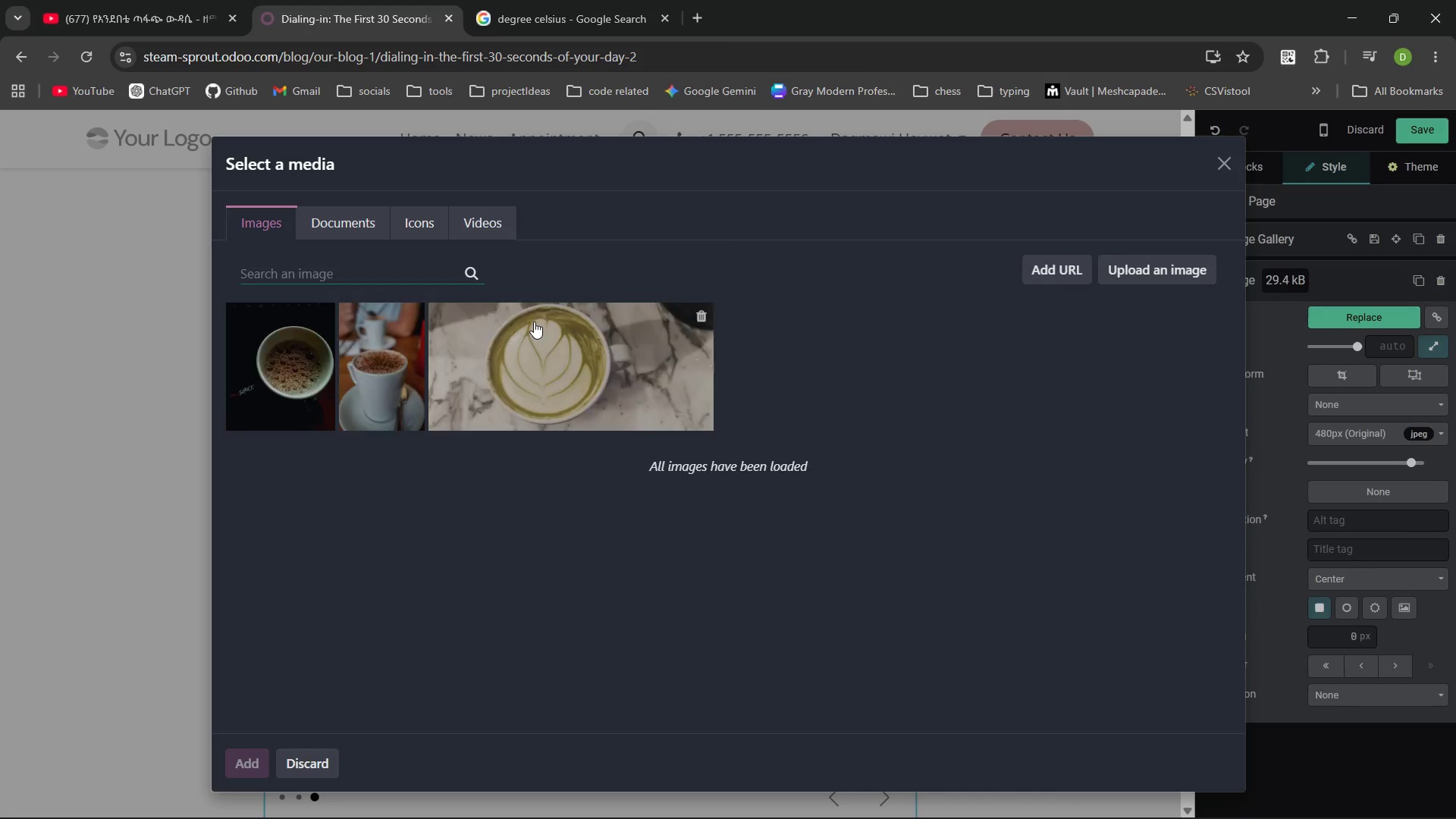 
type(perfect coffe)
 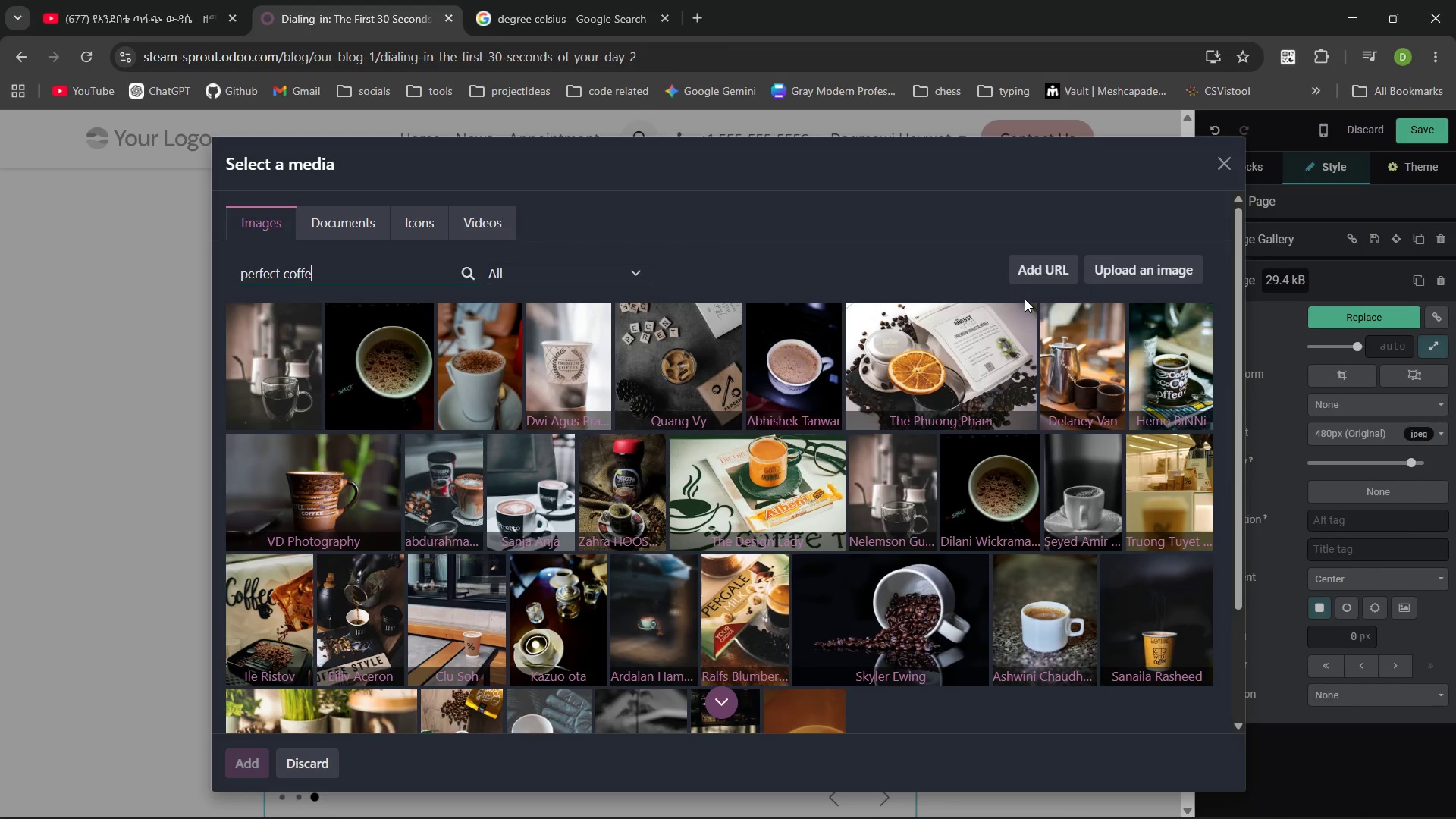 
wait(11.44)
 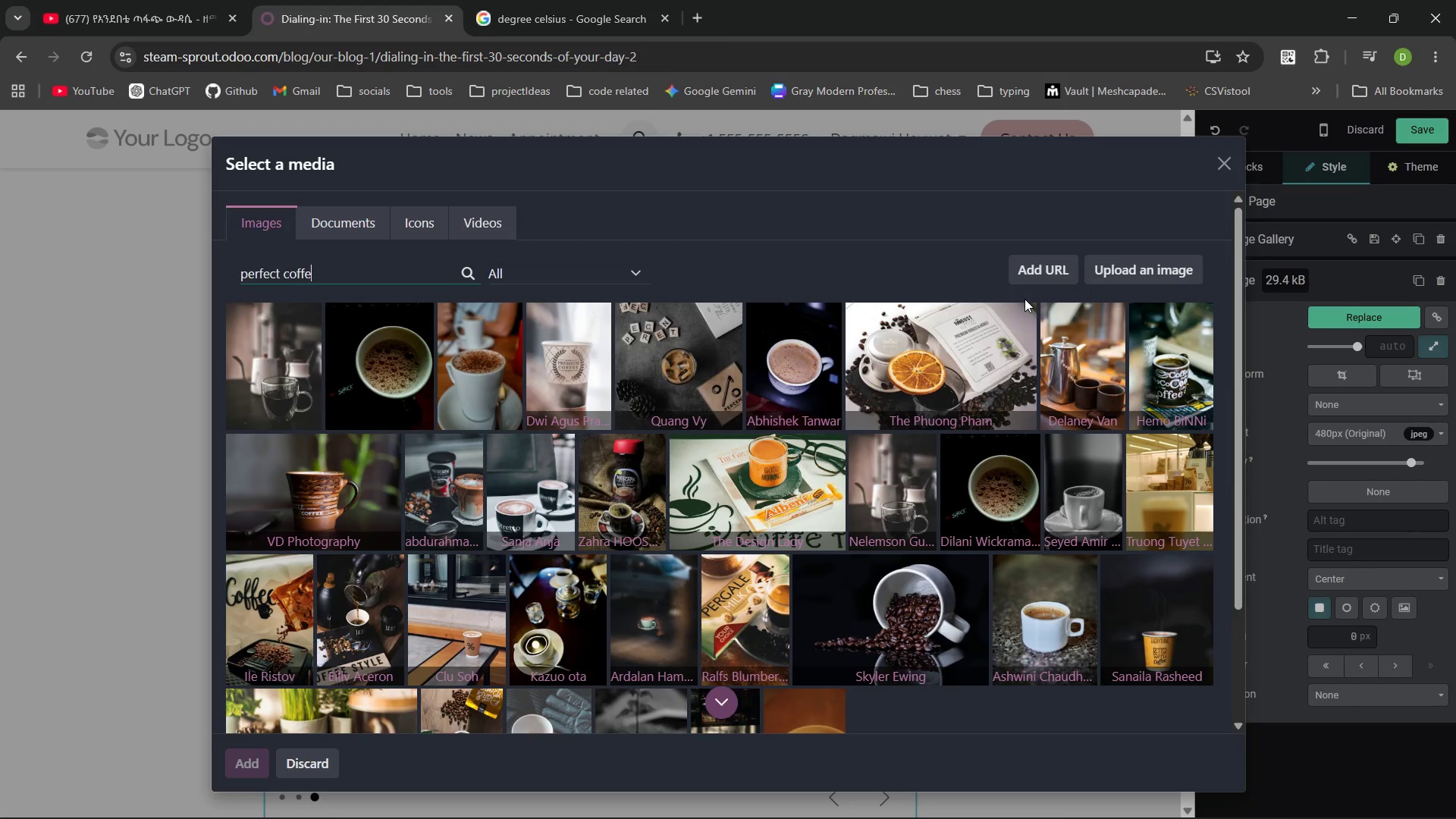 
left_click([1097, 482])
 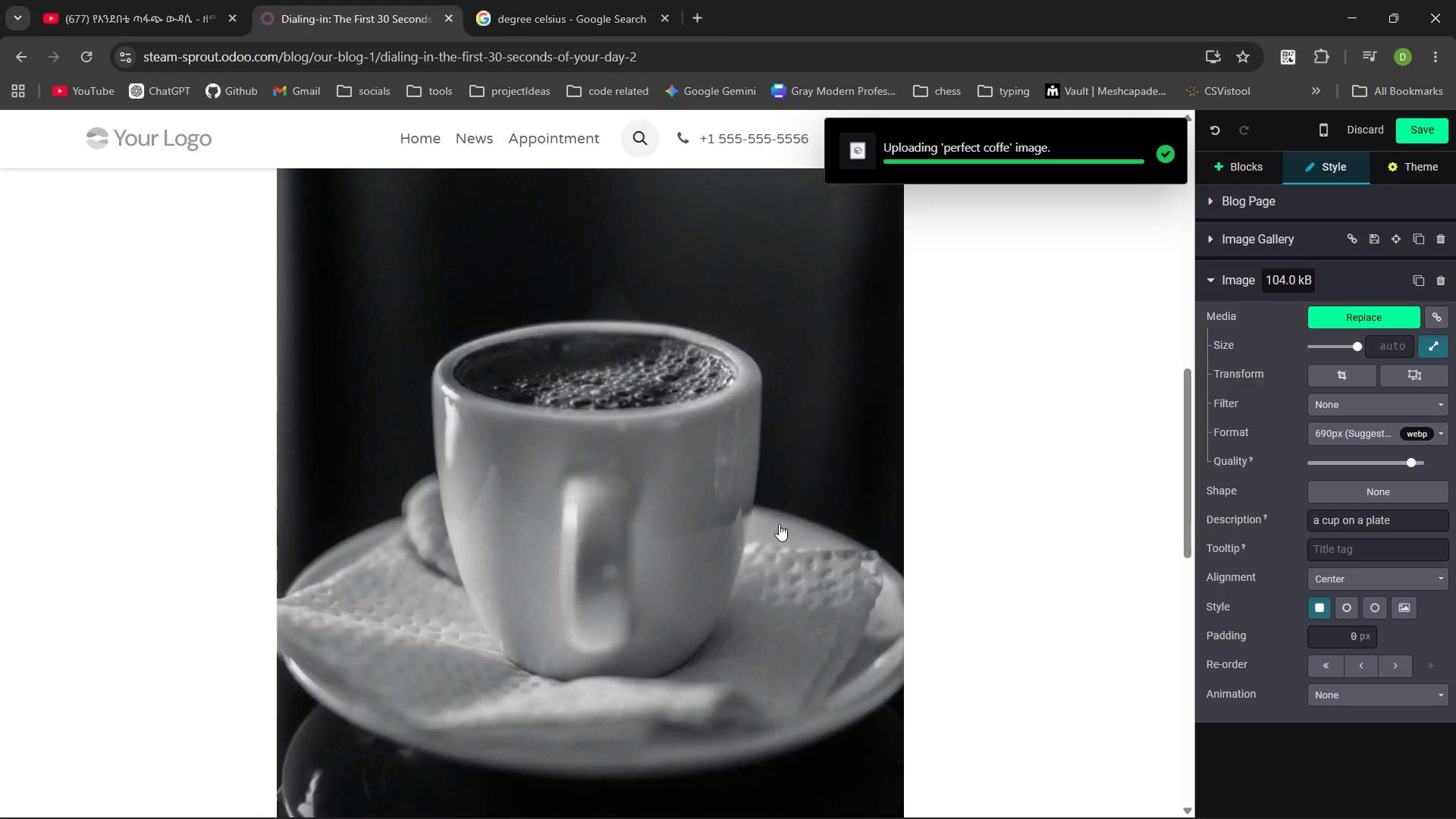 
wait(6.17)
 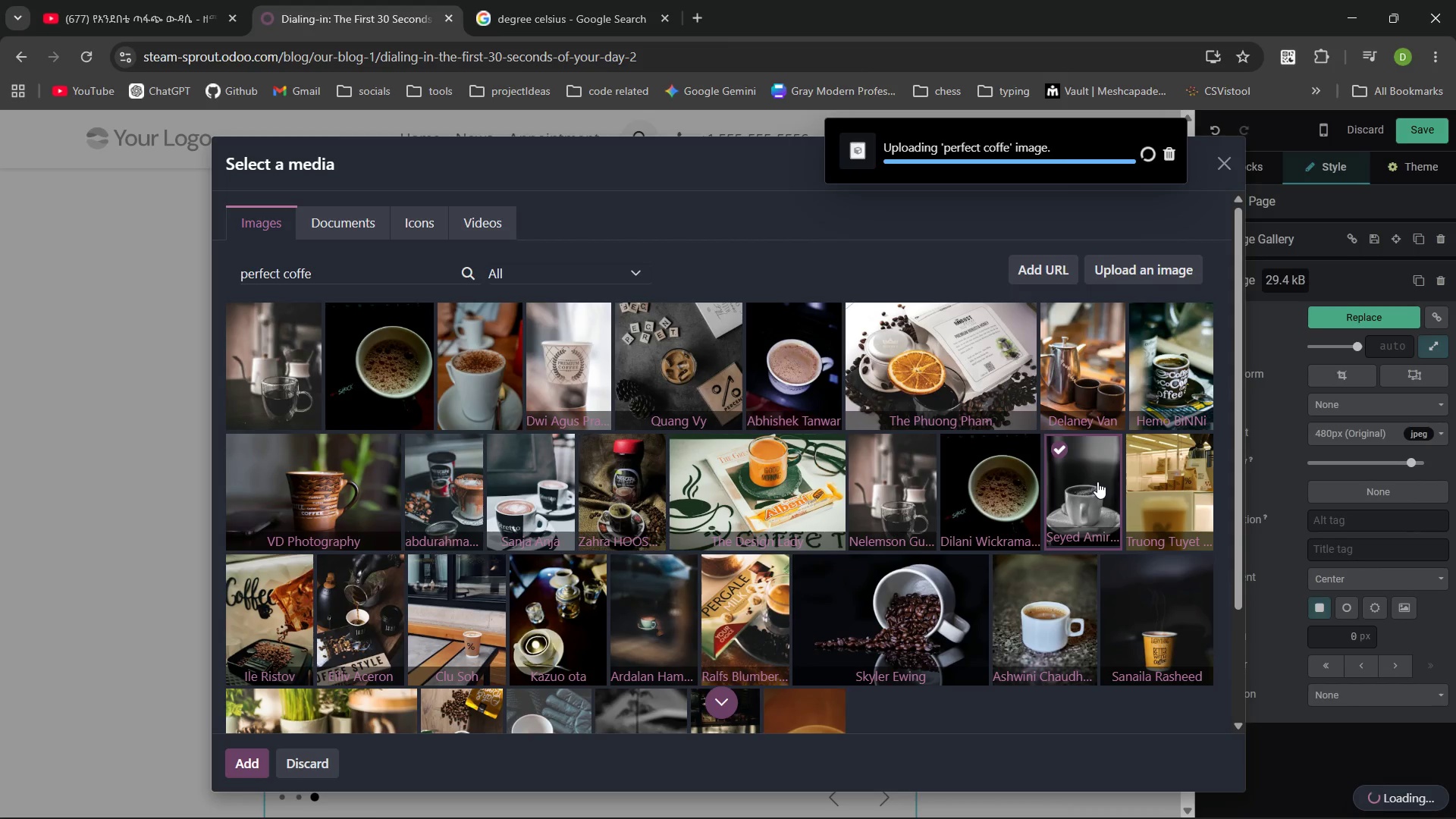 
left_click([835, 728])
 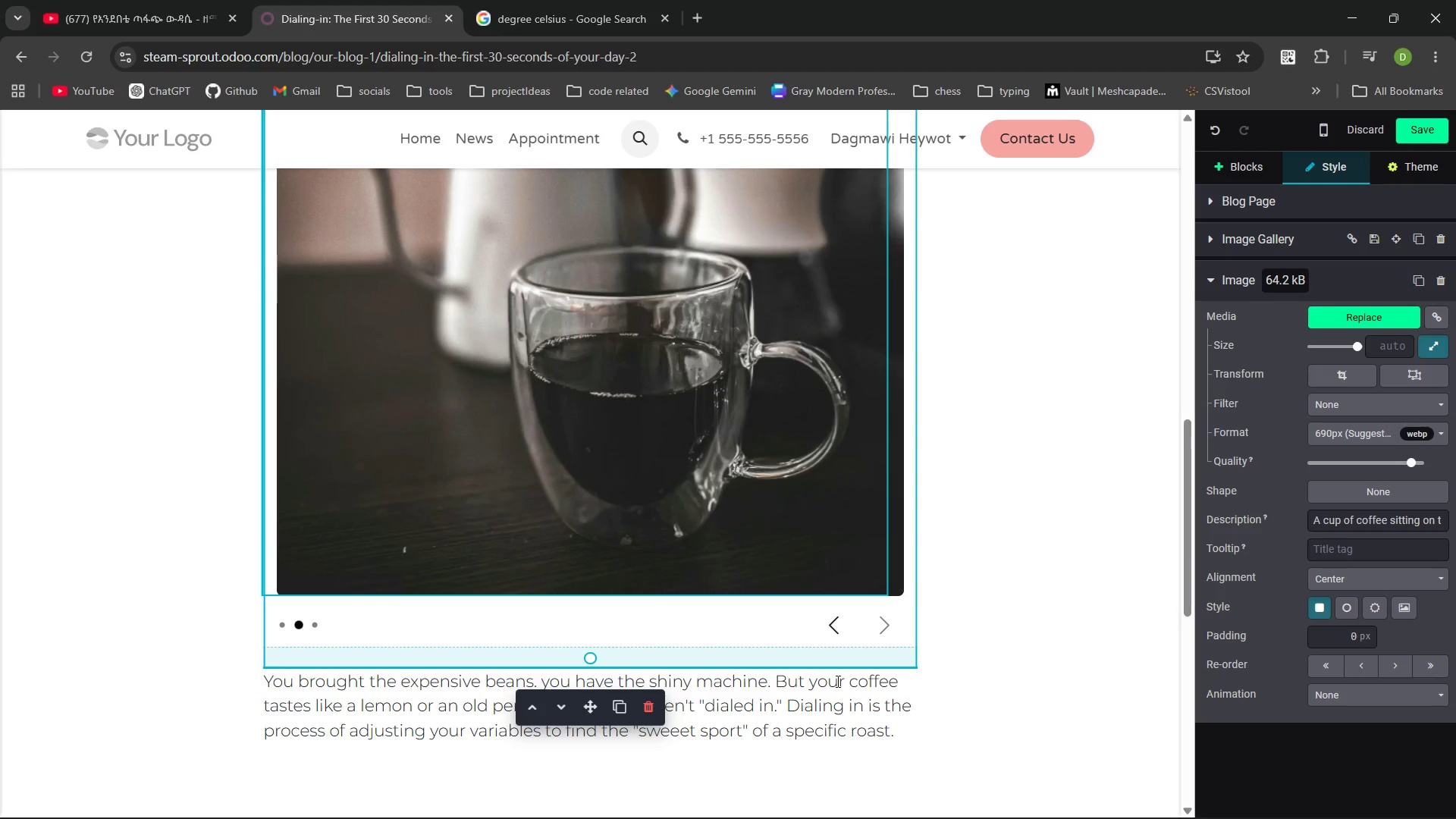 
left_click([826, 637])
 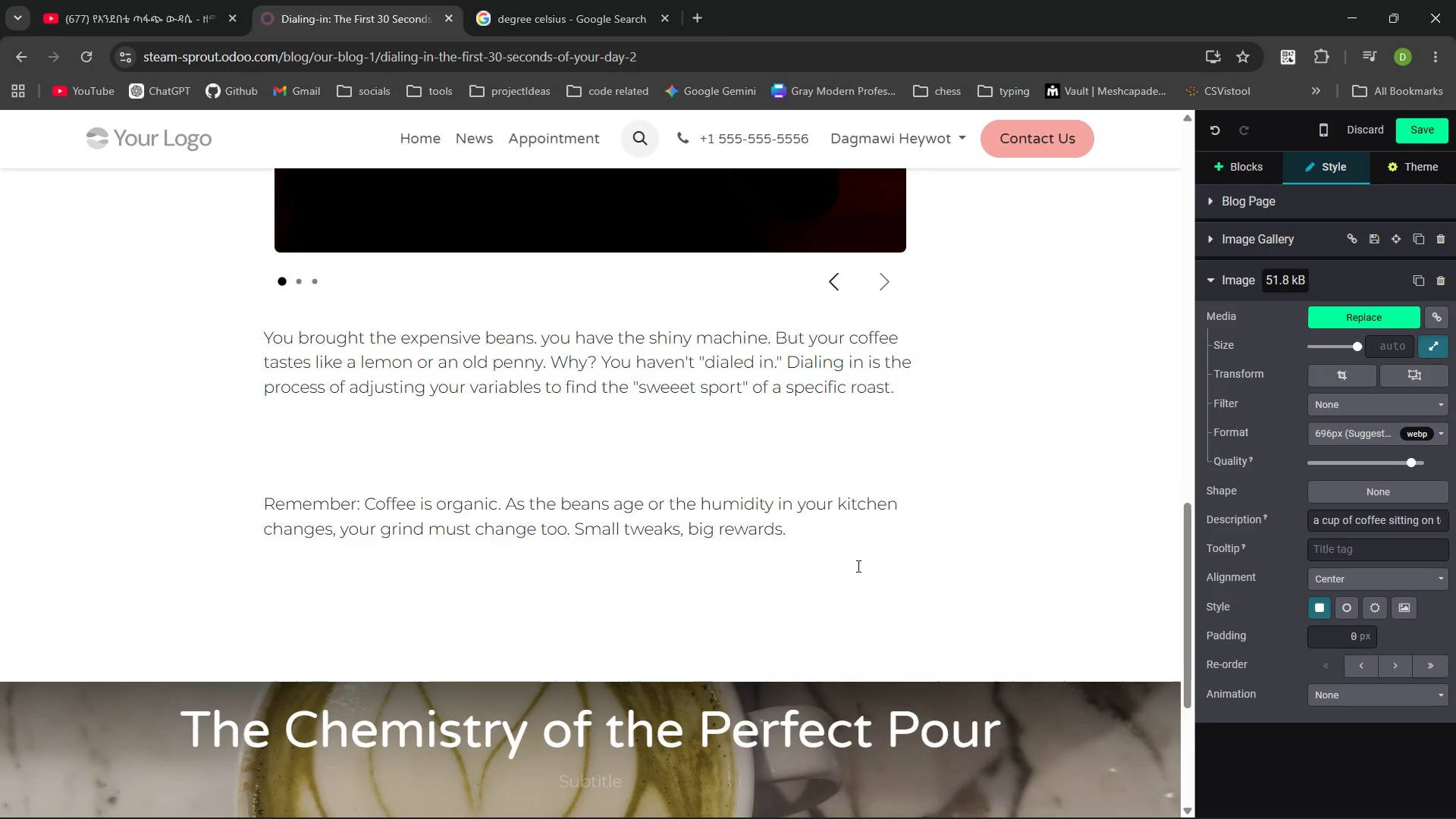 
wait(6.81)
 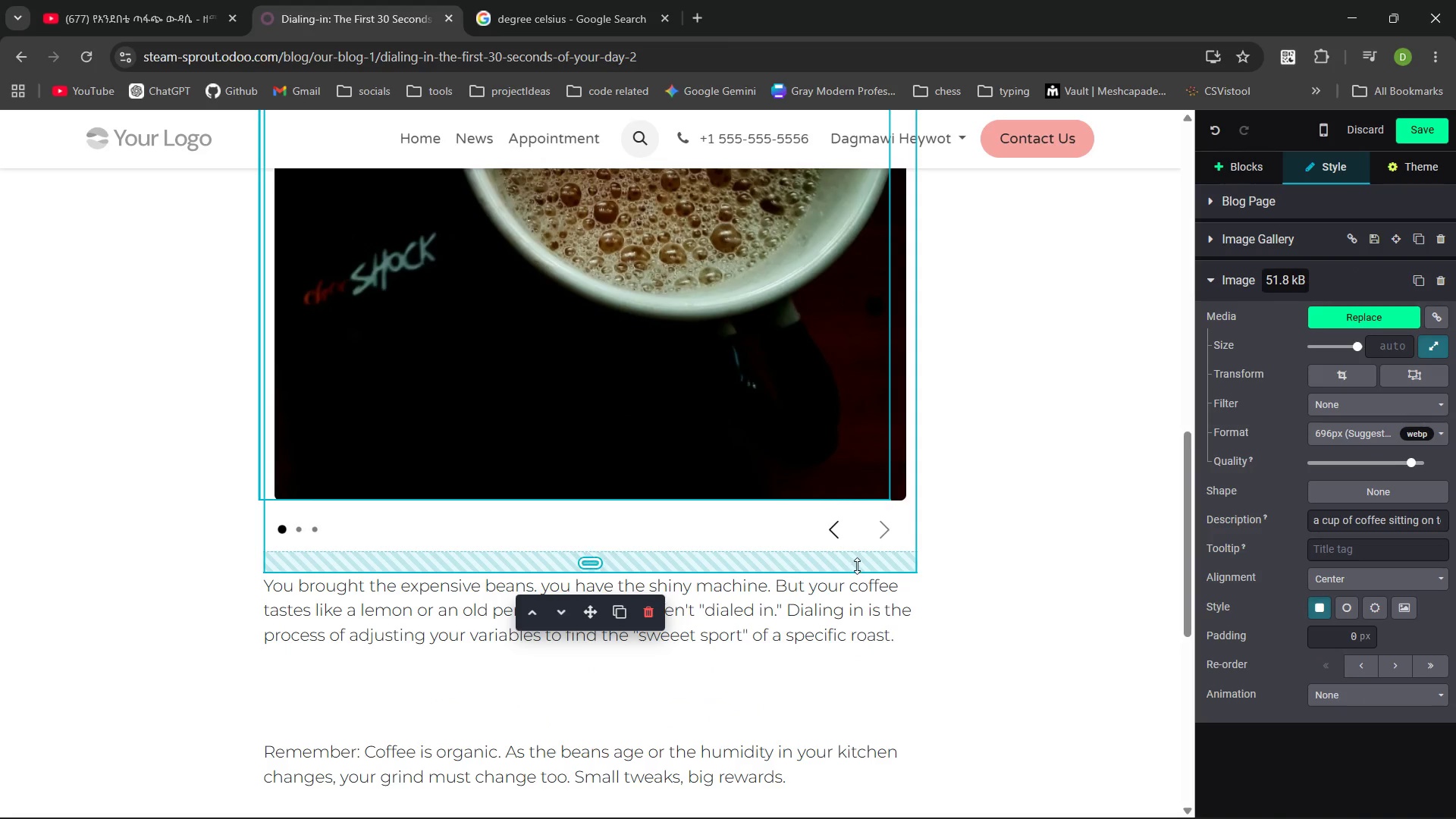 
left_click([638, 436])
 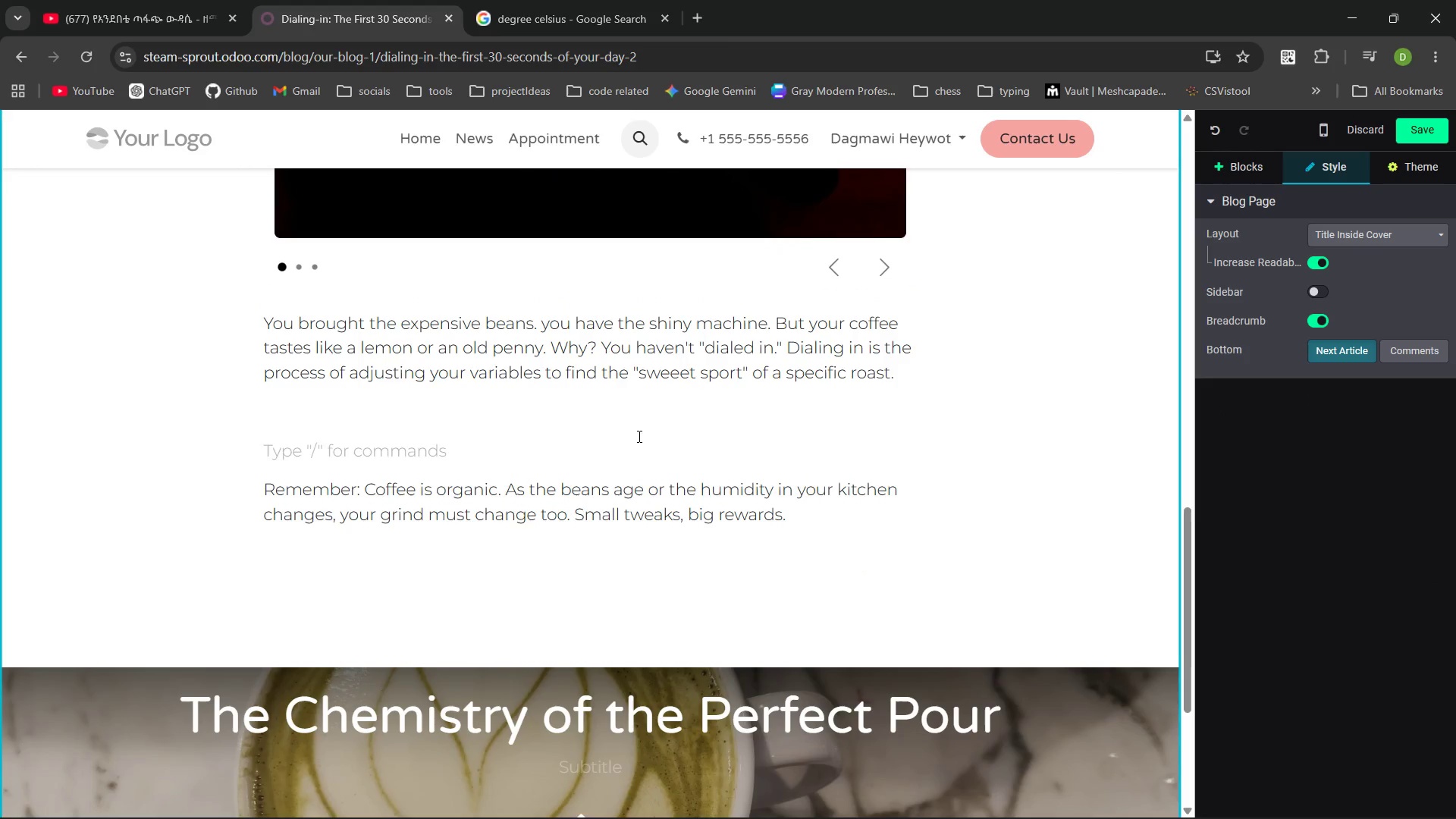 
key(Backspace)
 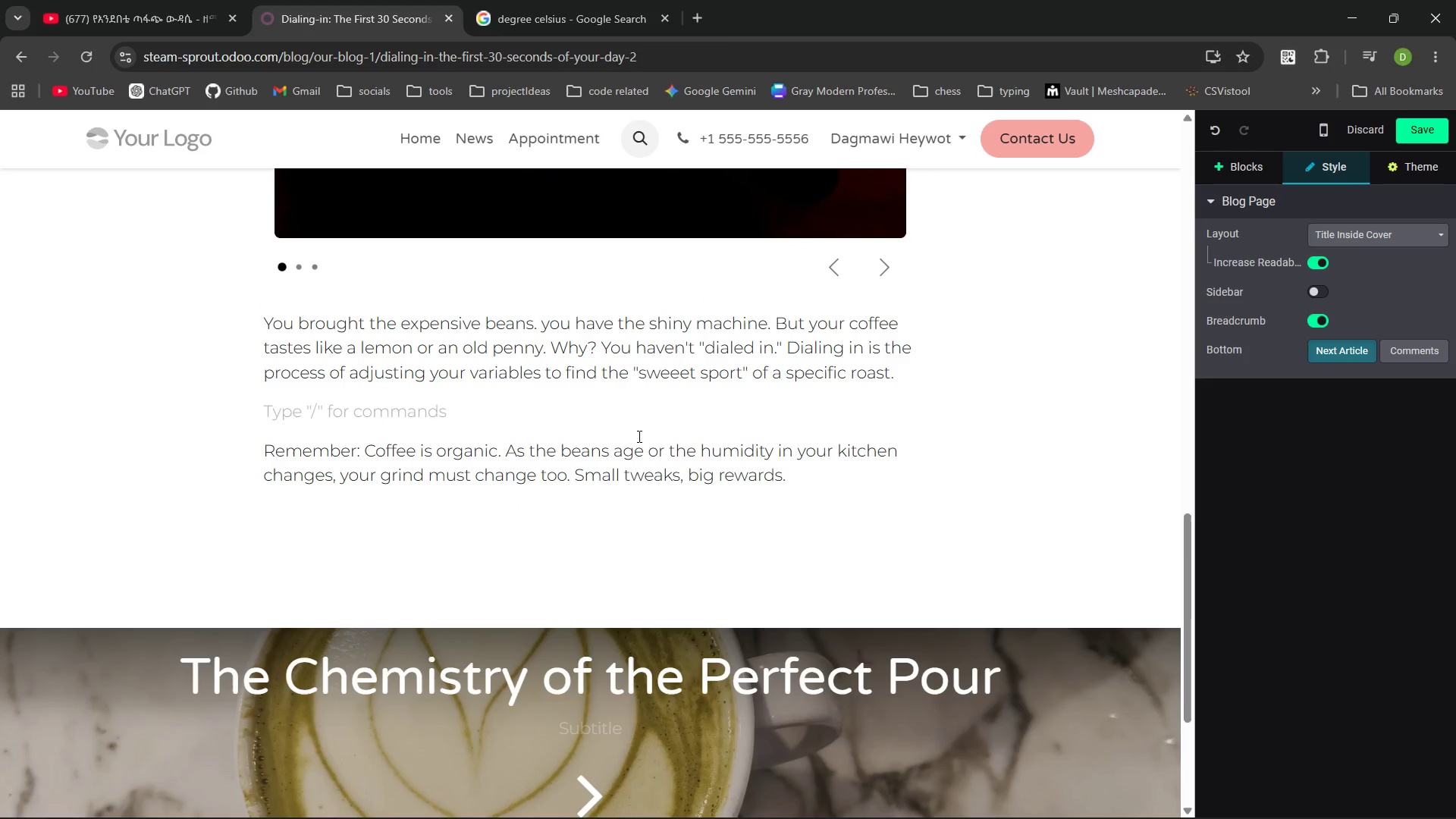 
key(Backspace)
 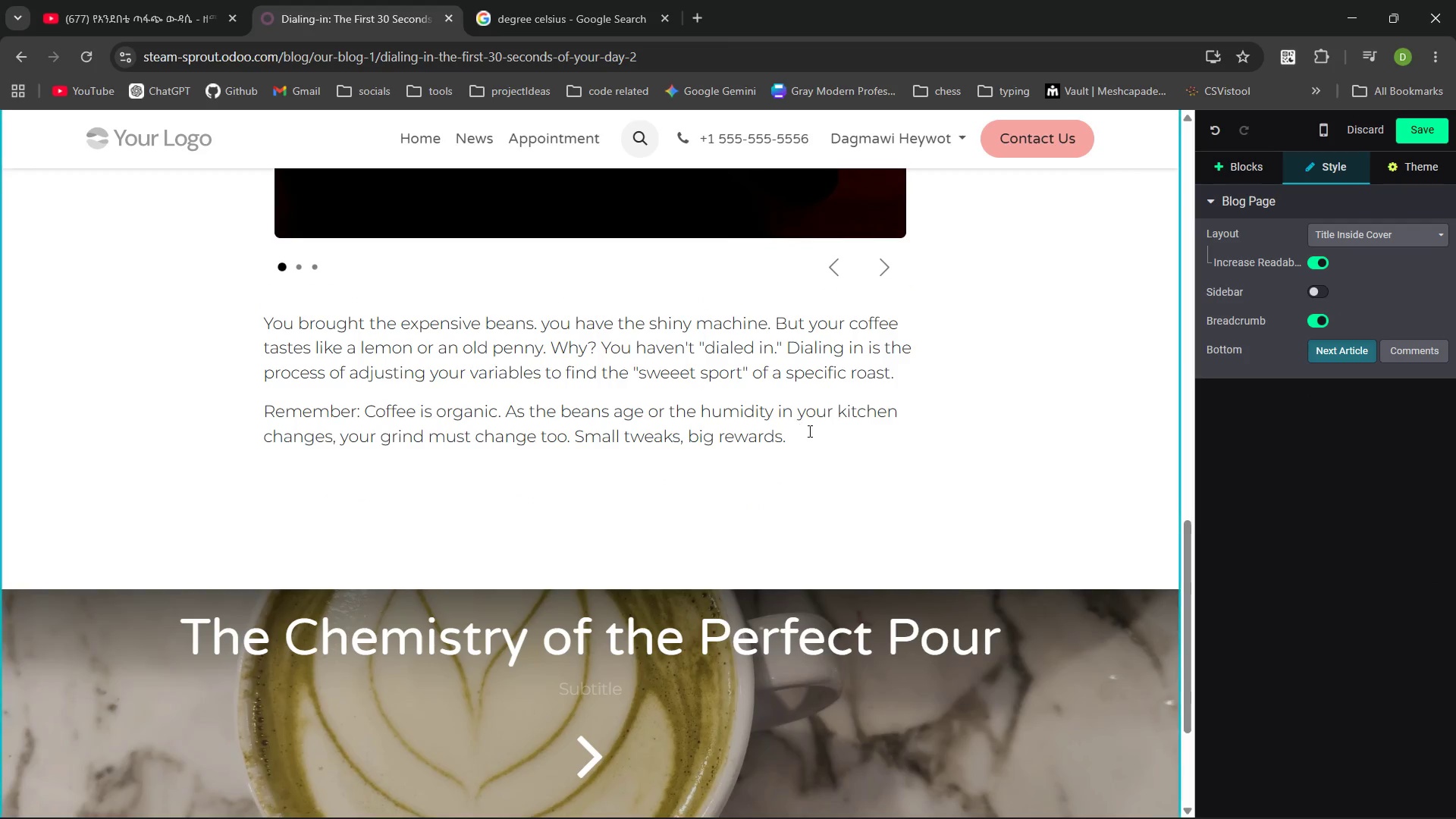 
left_click([809, 432])
 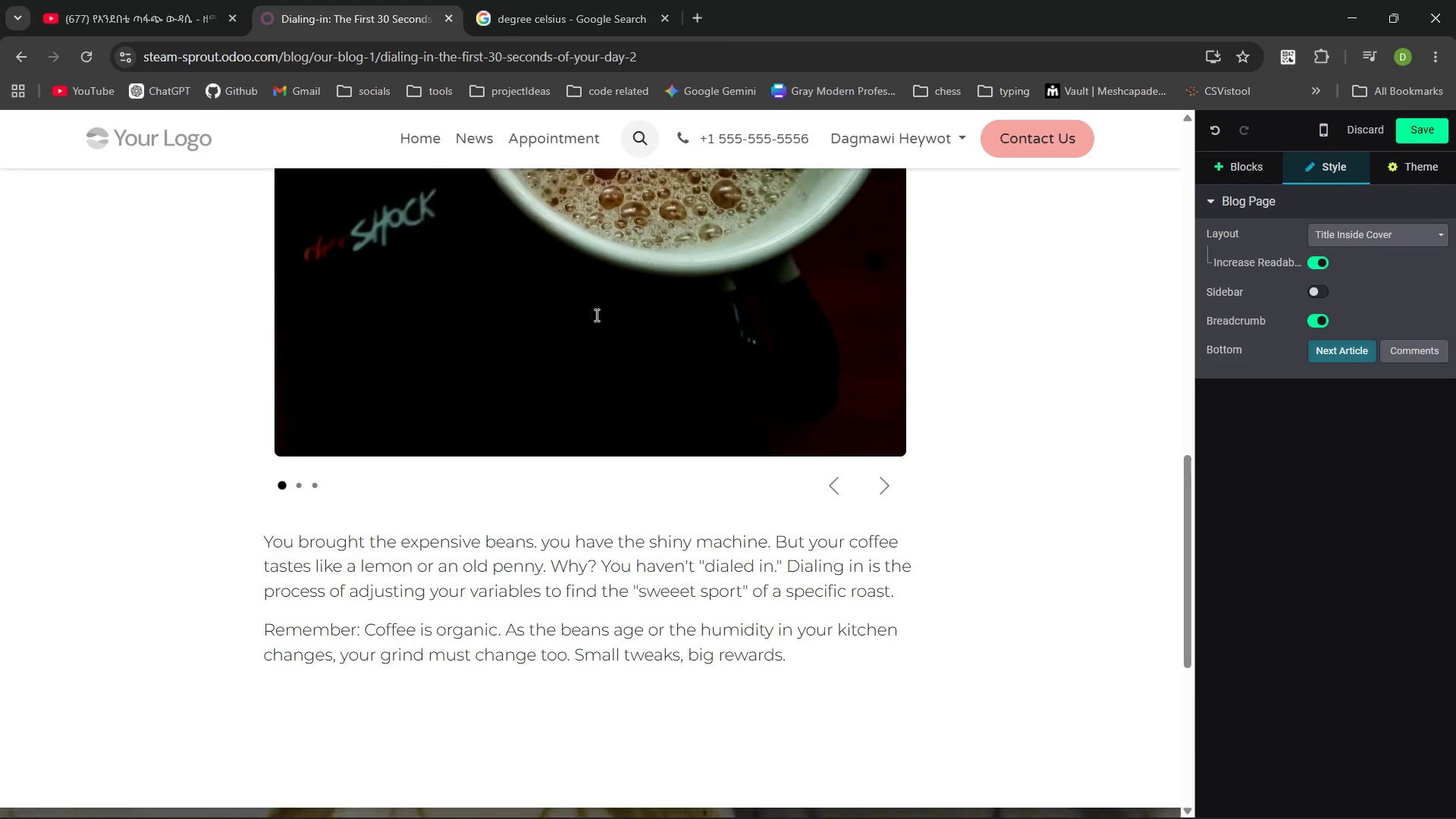 
wait(6.88)
 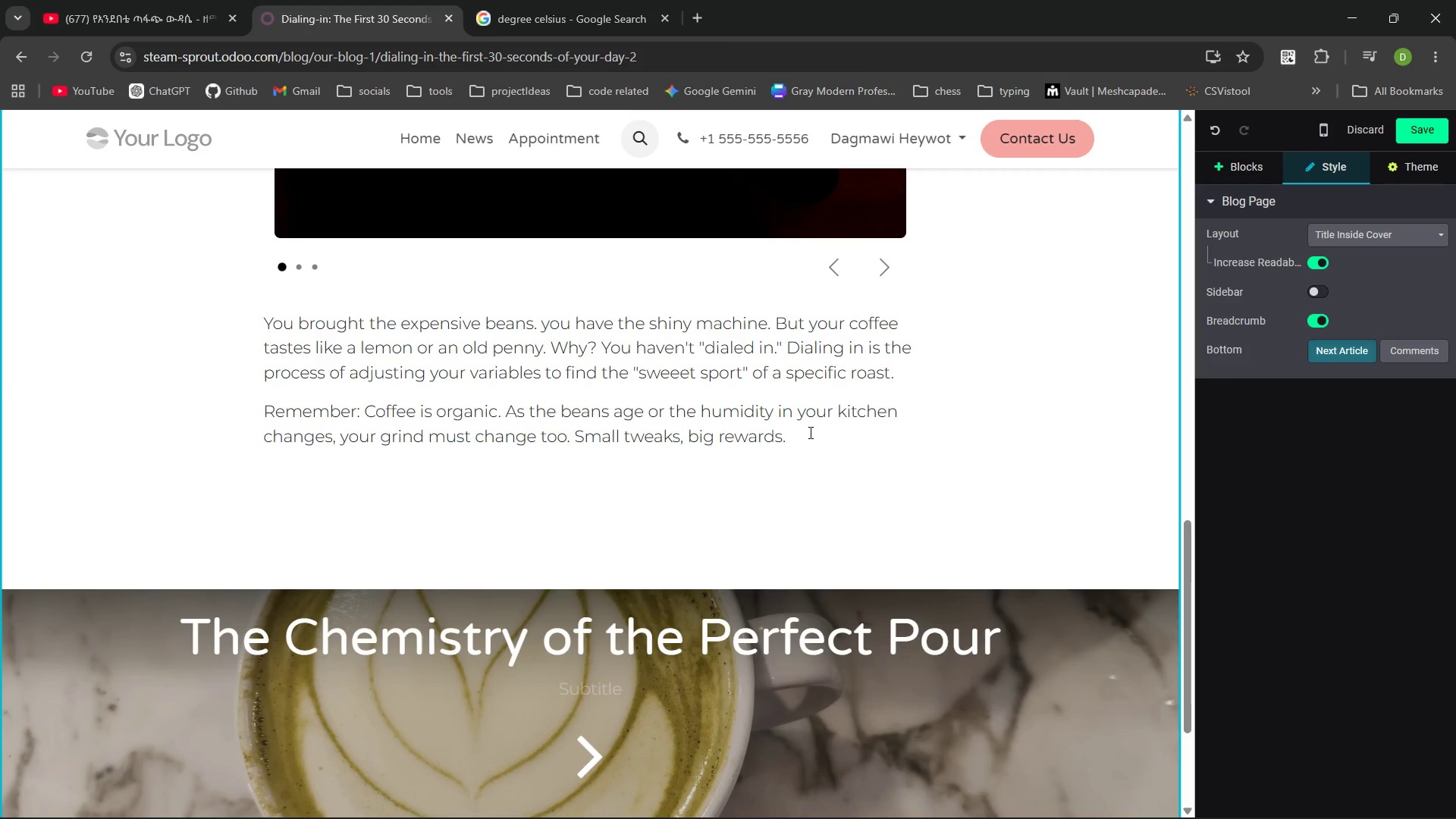 
left_click([622, 455])
 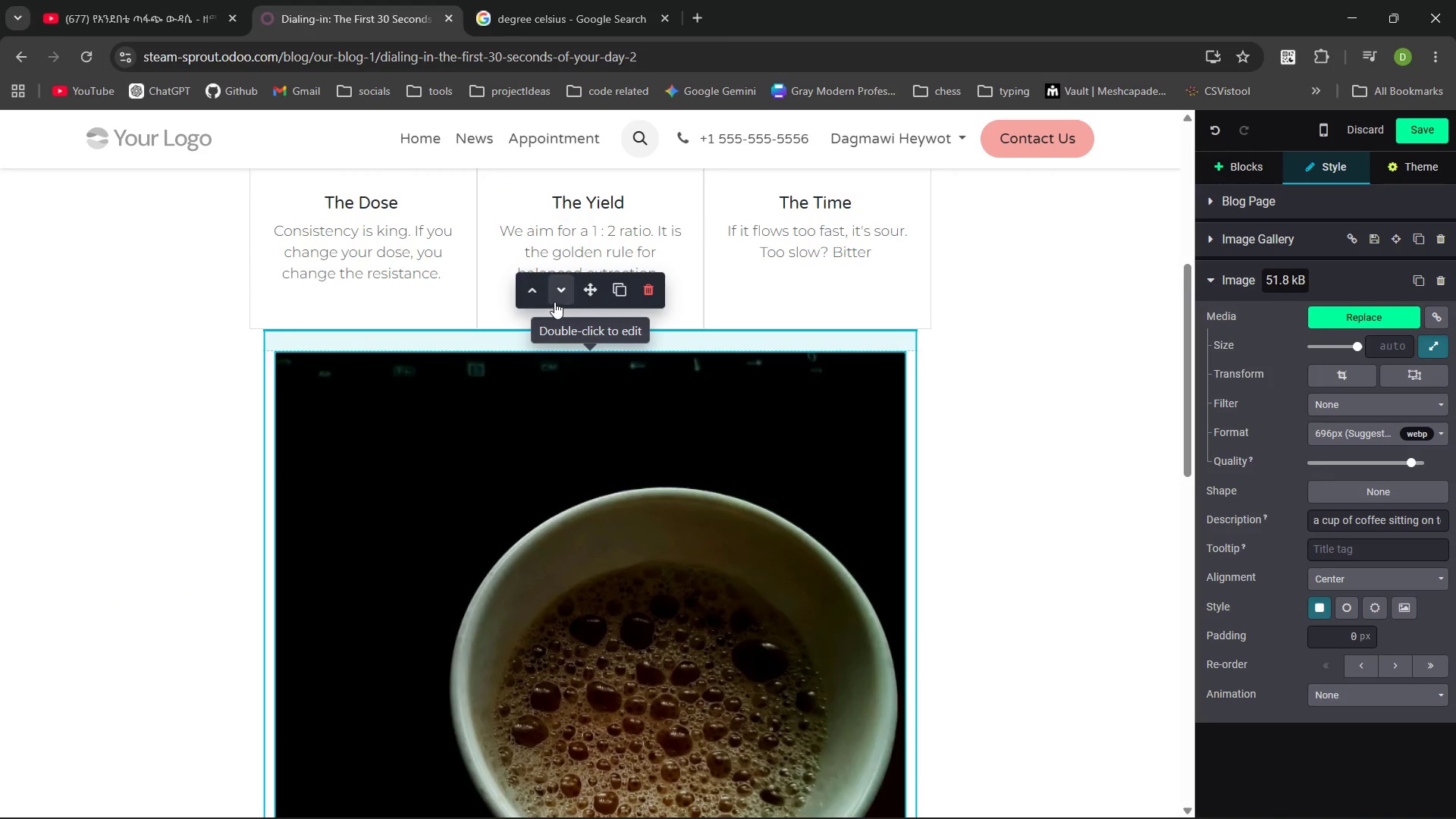 
left_click([554, 297])
 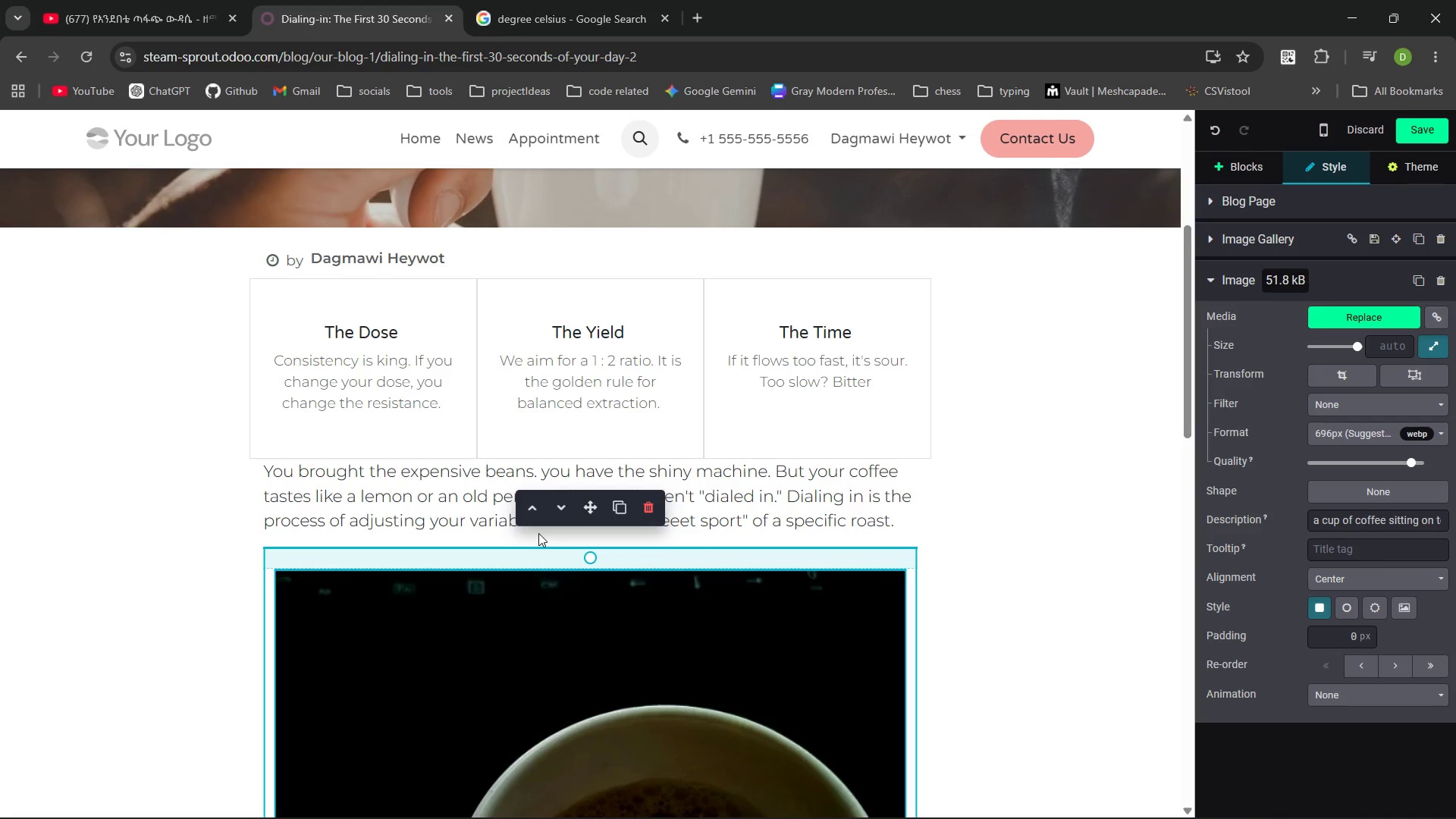 
wait(17.05)
 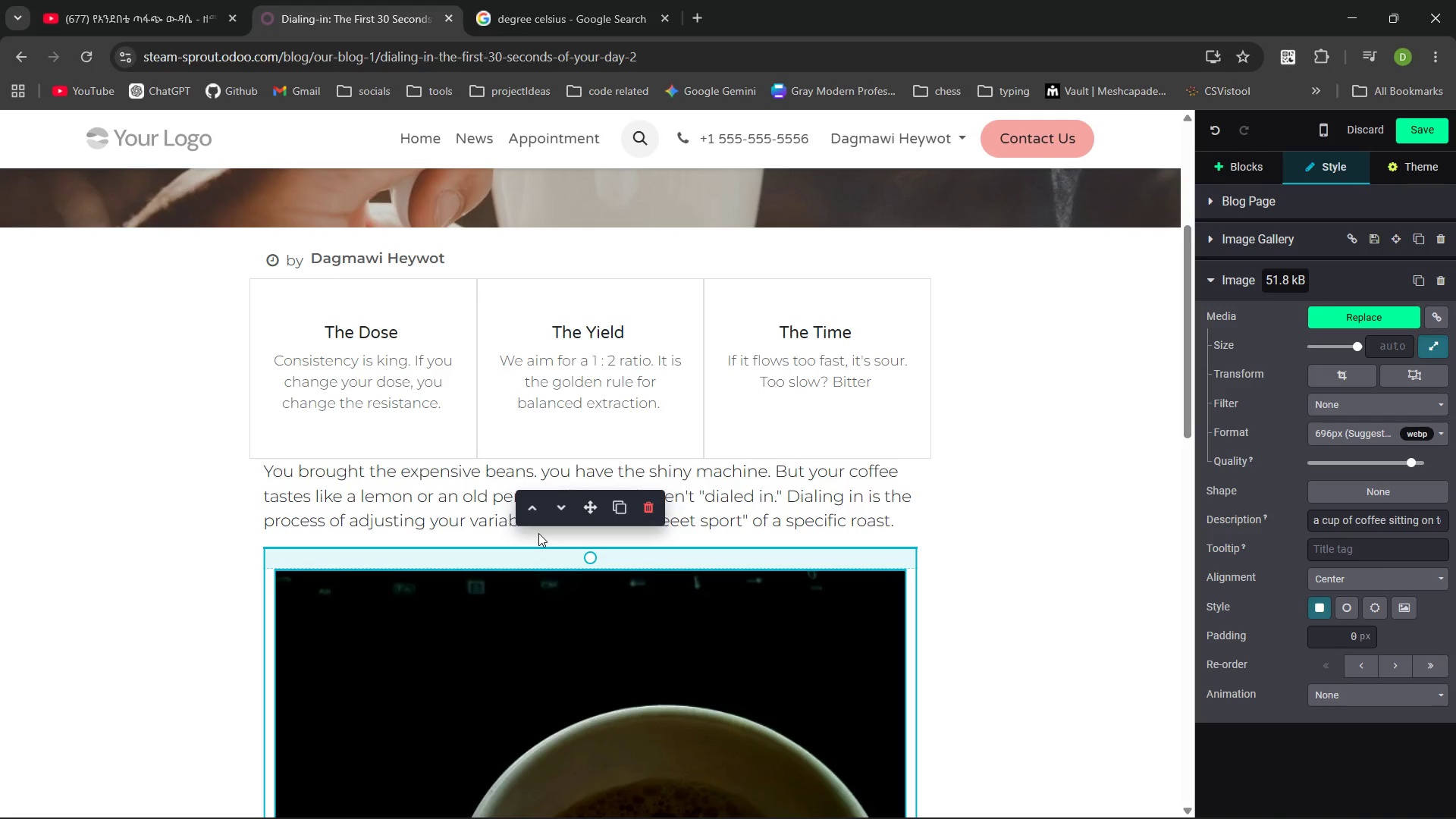 
left_click([707, 390])
 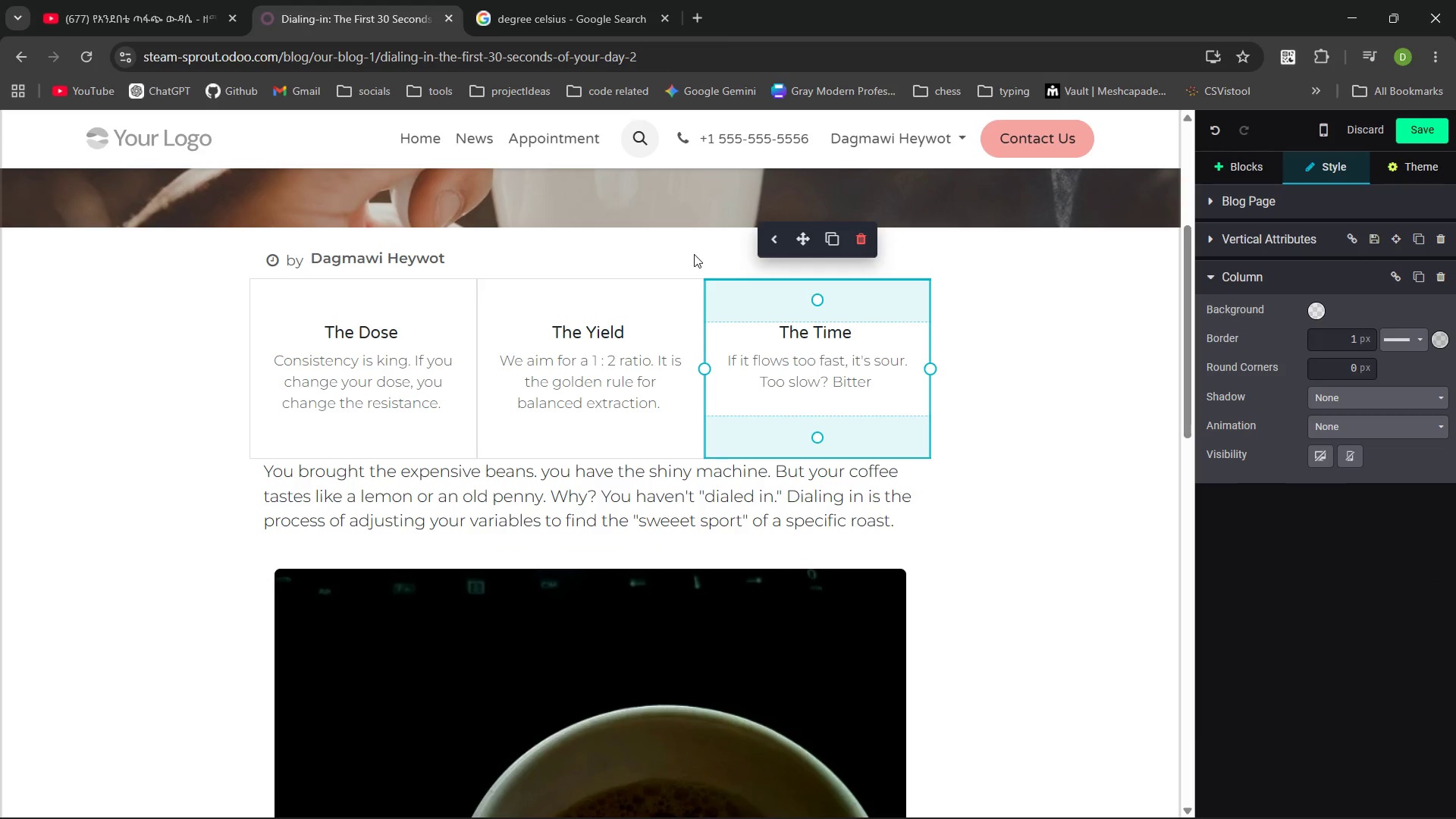 
left_click([694, 267])
 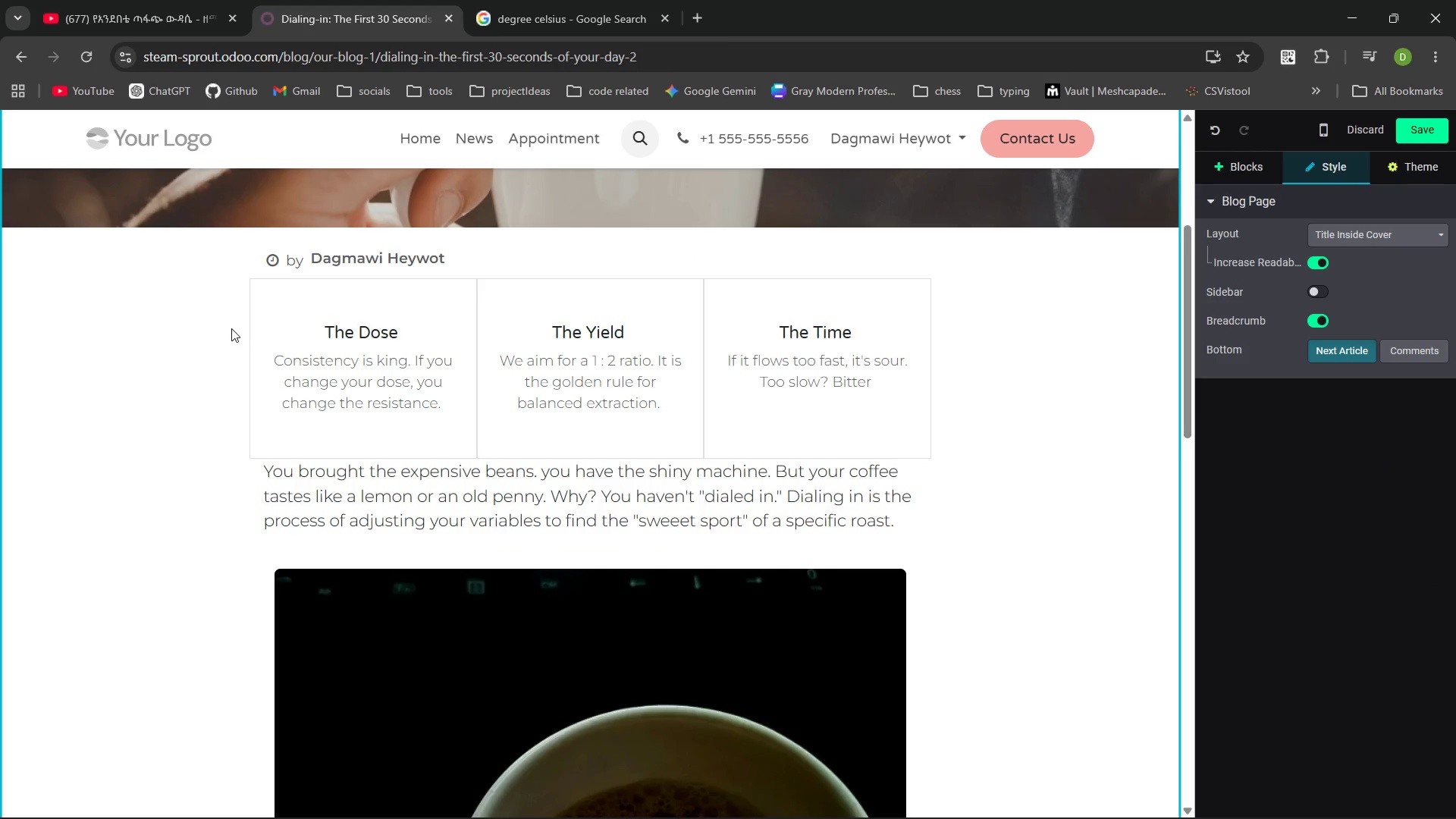 
left_click_drag(start_coordinate=[245, 324], to_coordinate=[981, 350])
 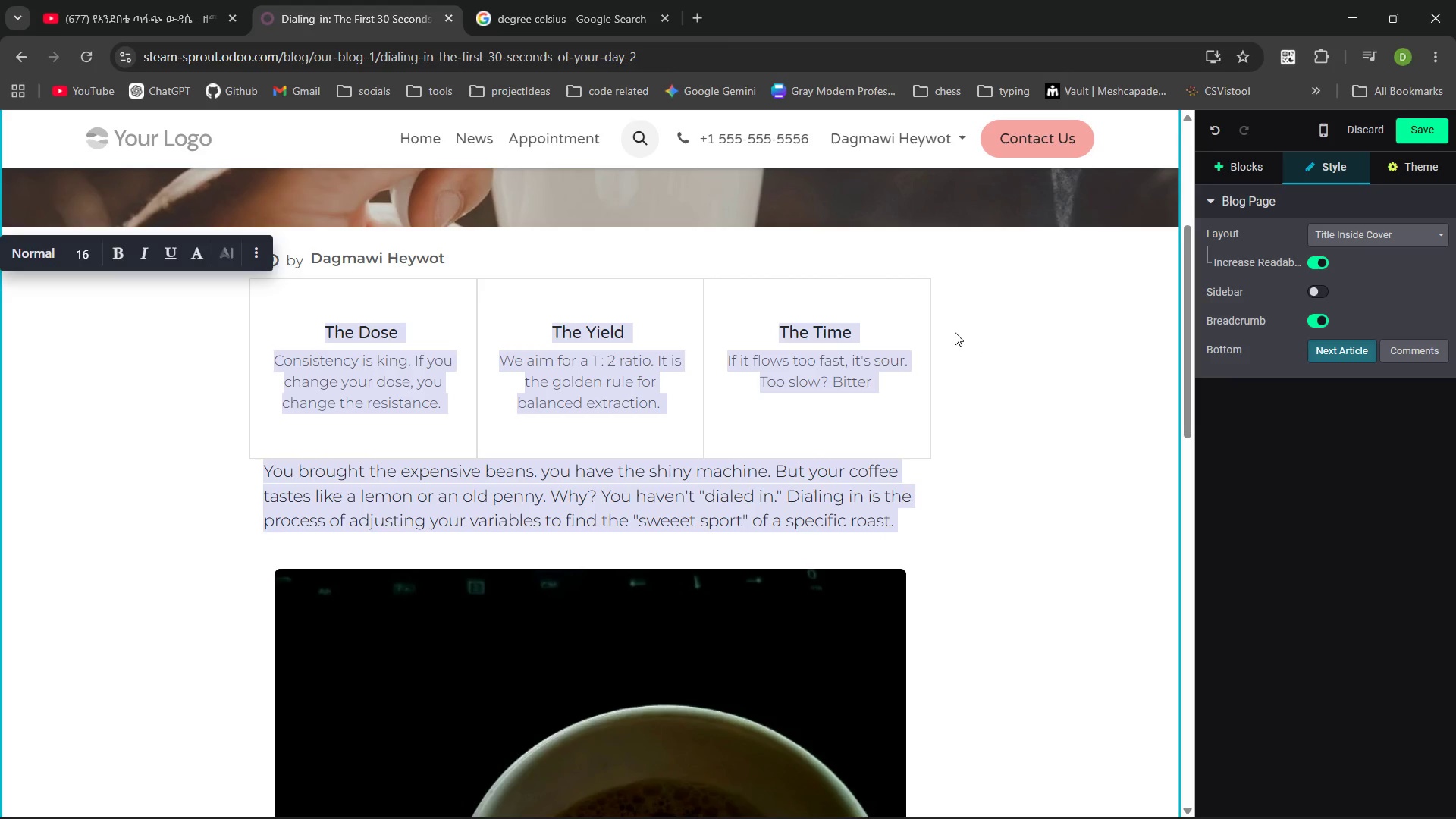 
left_click([961, 332])
 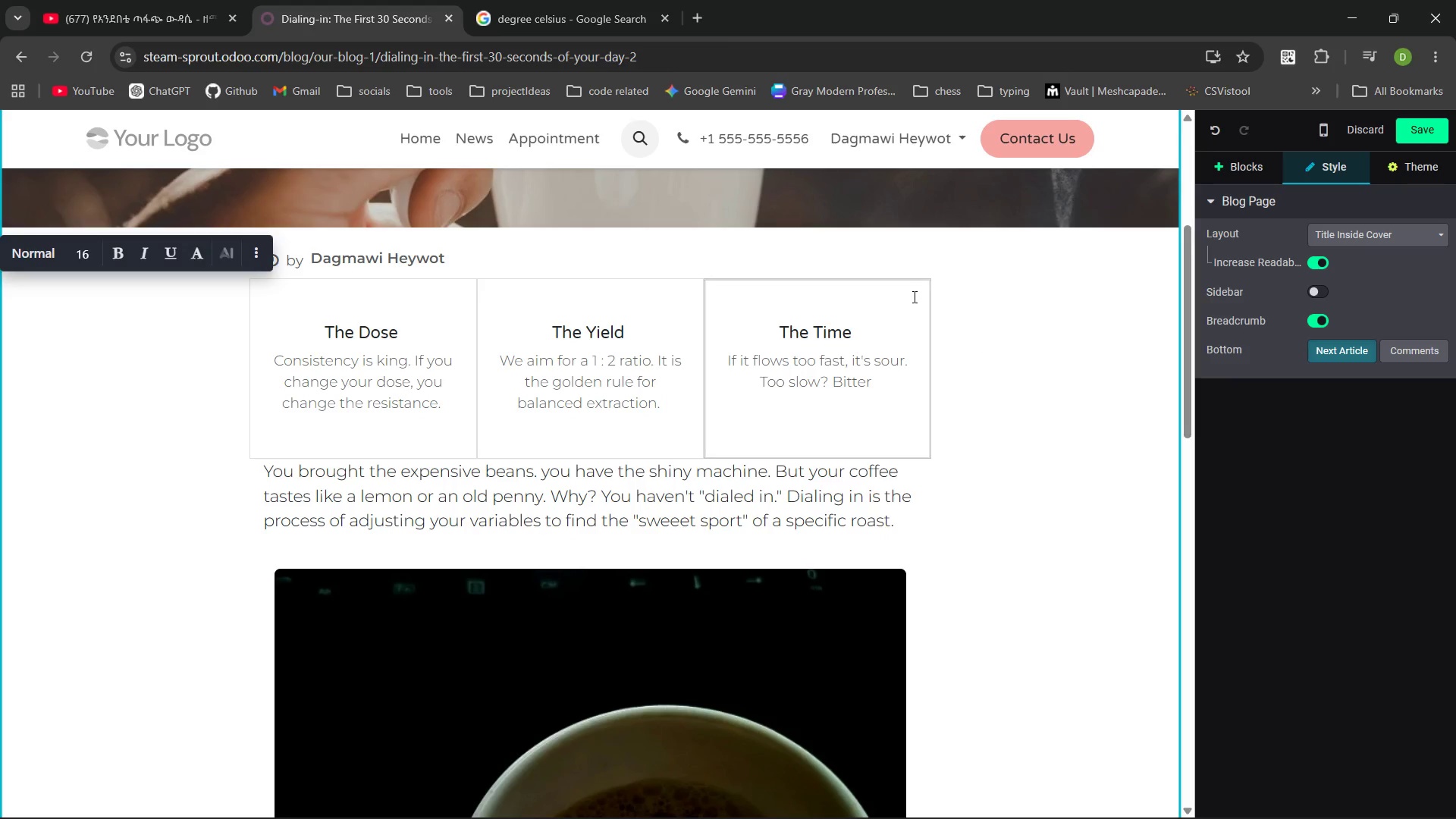 
left_click([912, 297])
 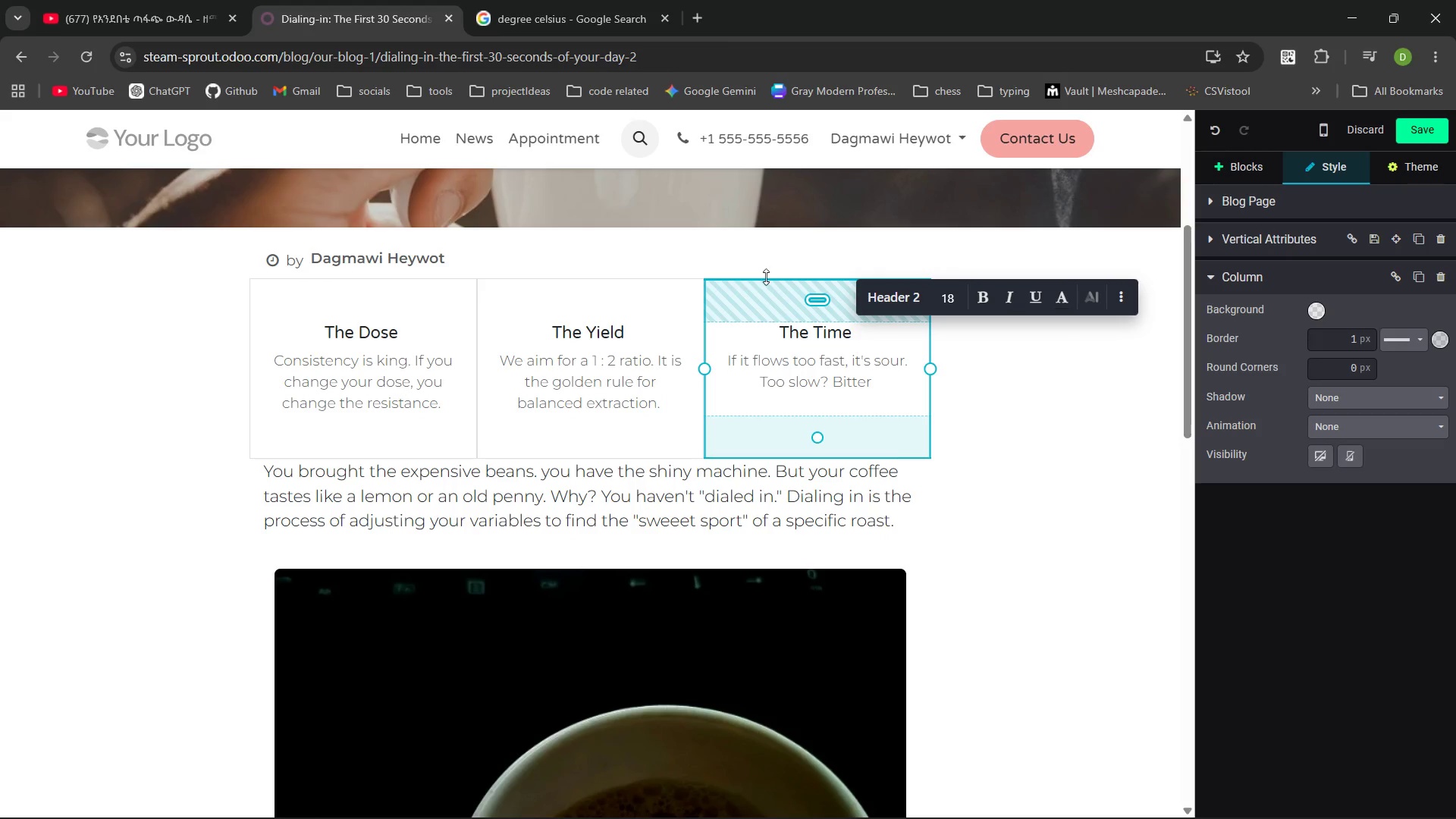 
left_click([763, 275])
 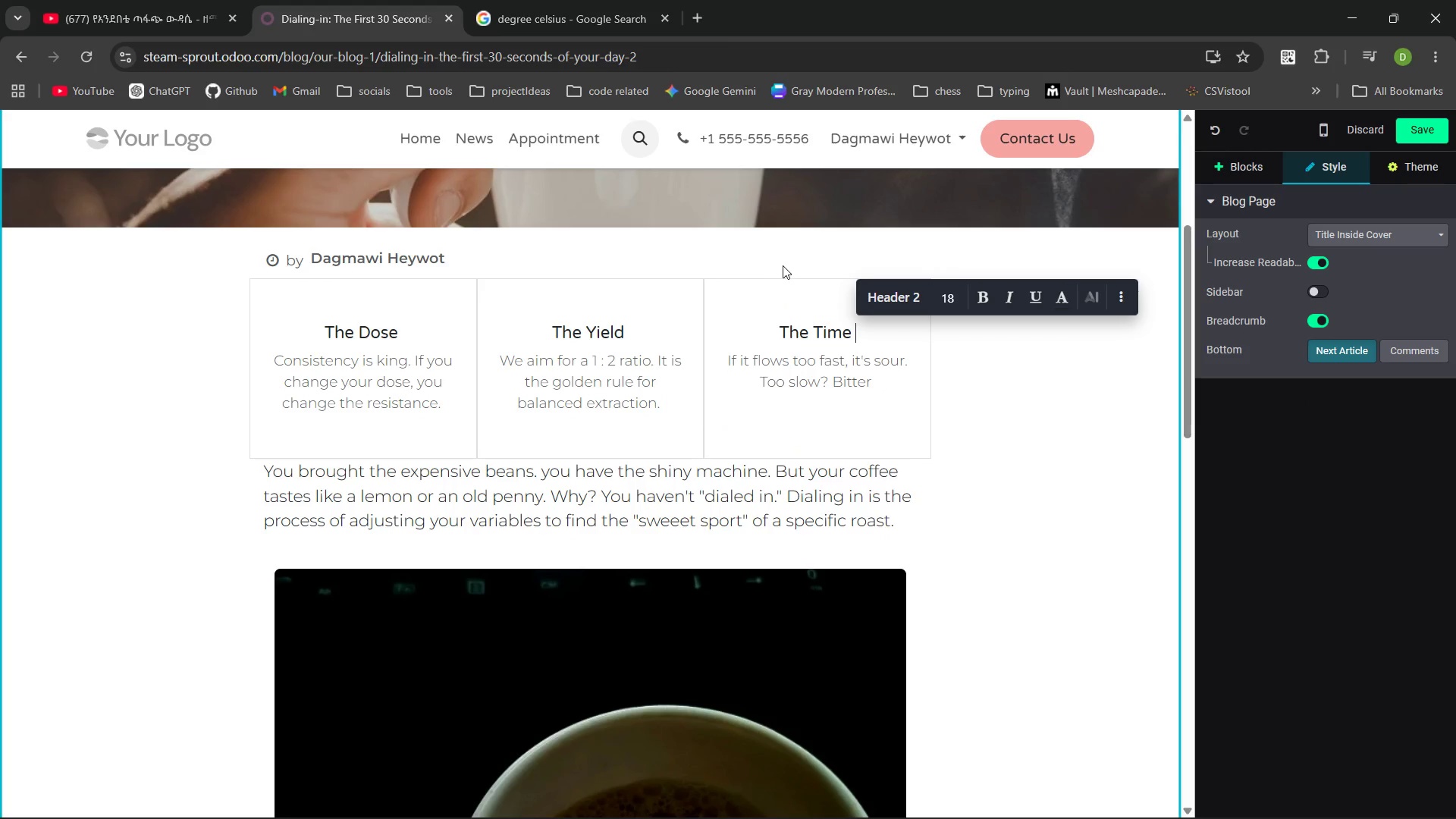 
left_click([783, 265])
 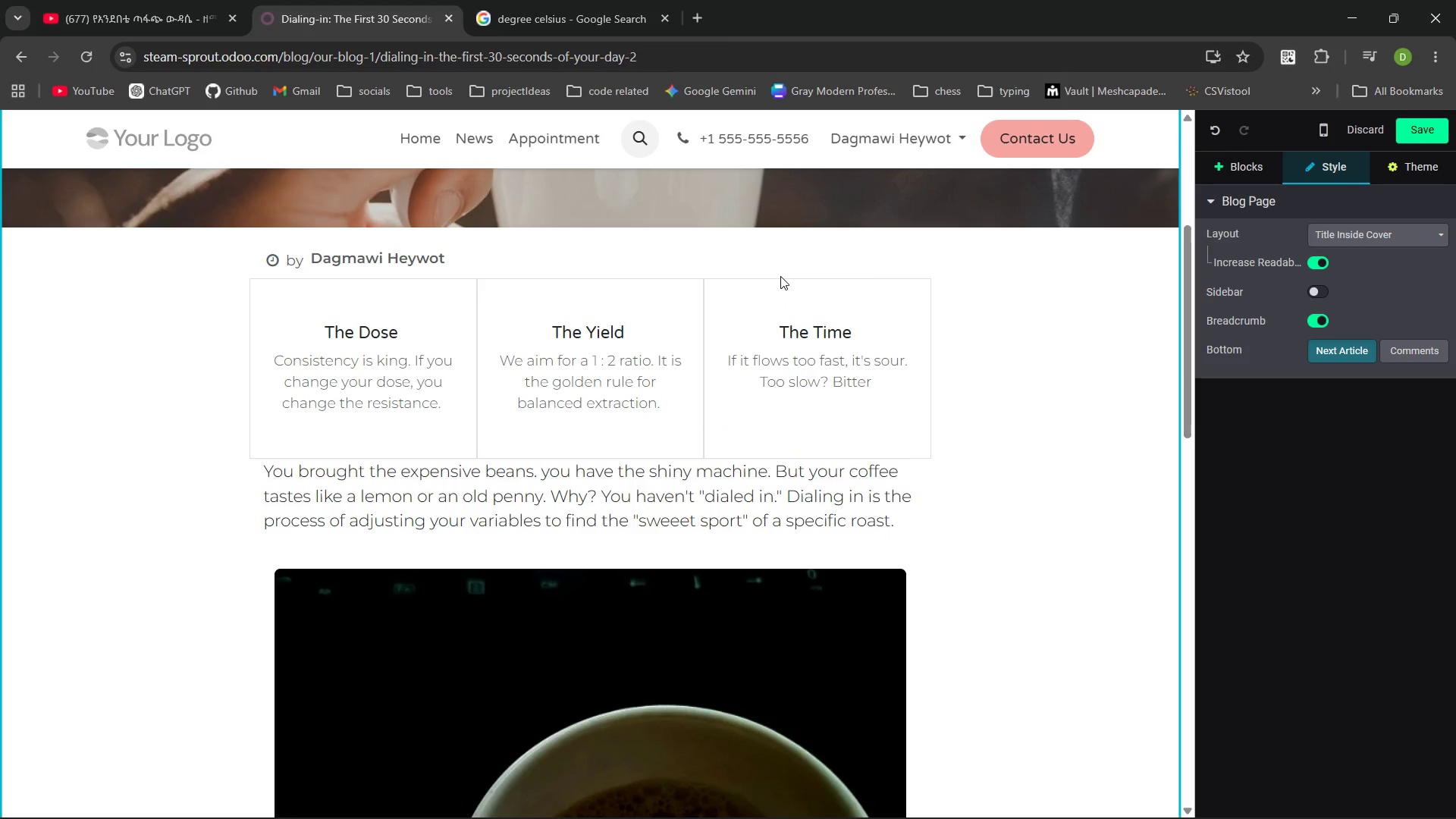 
left_click([780, 276])
 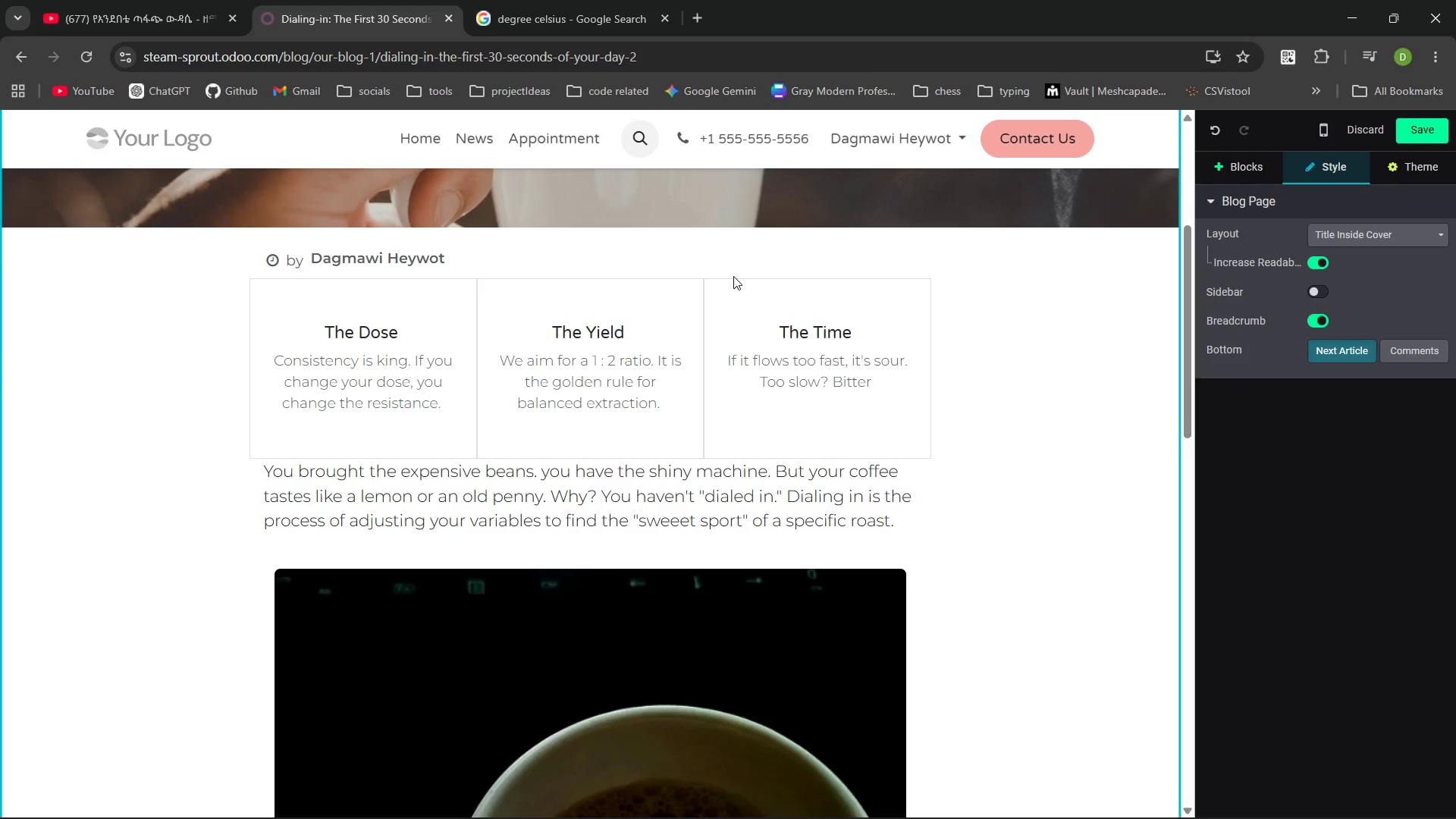 
double_click([733, 276])
 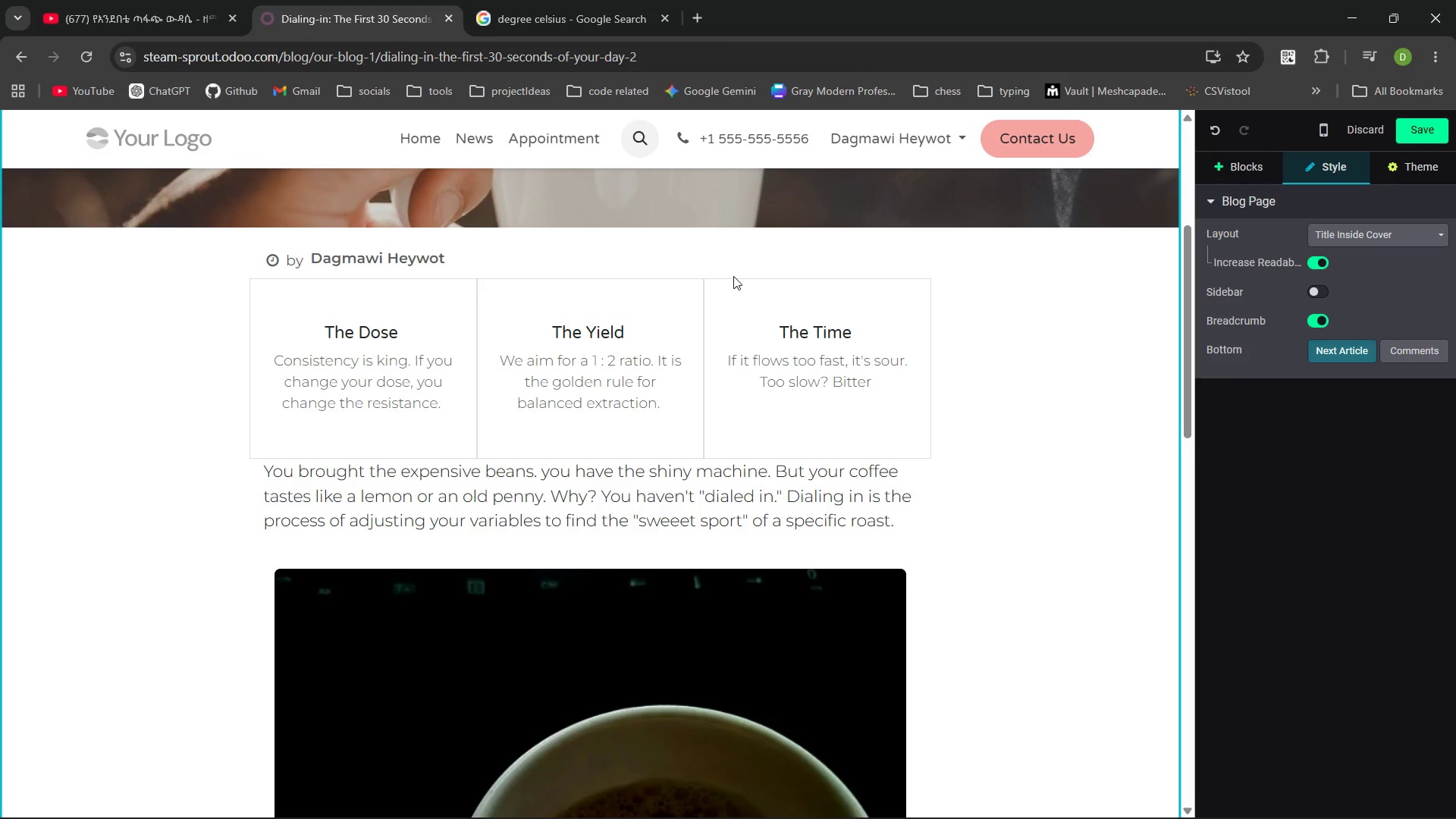 
left_click_drag(start_coordinate=[733, 276], to_coordinate=[700, 316])
 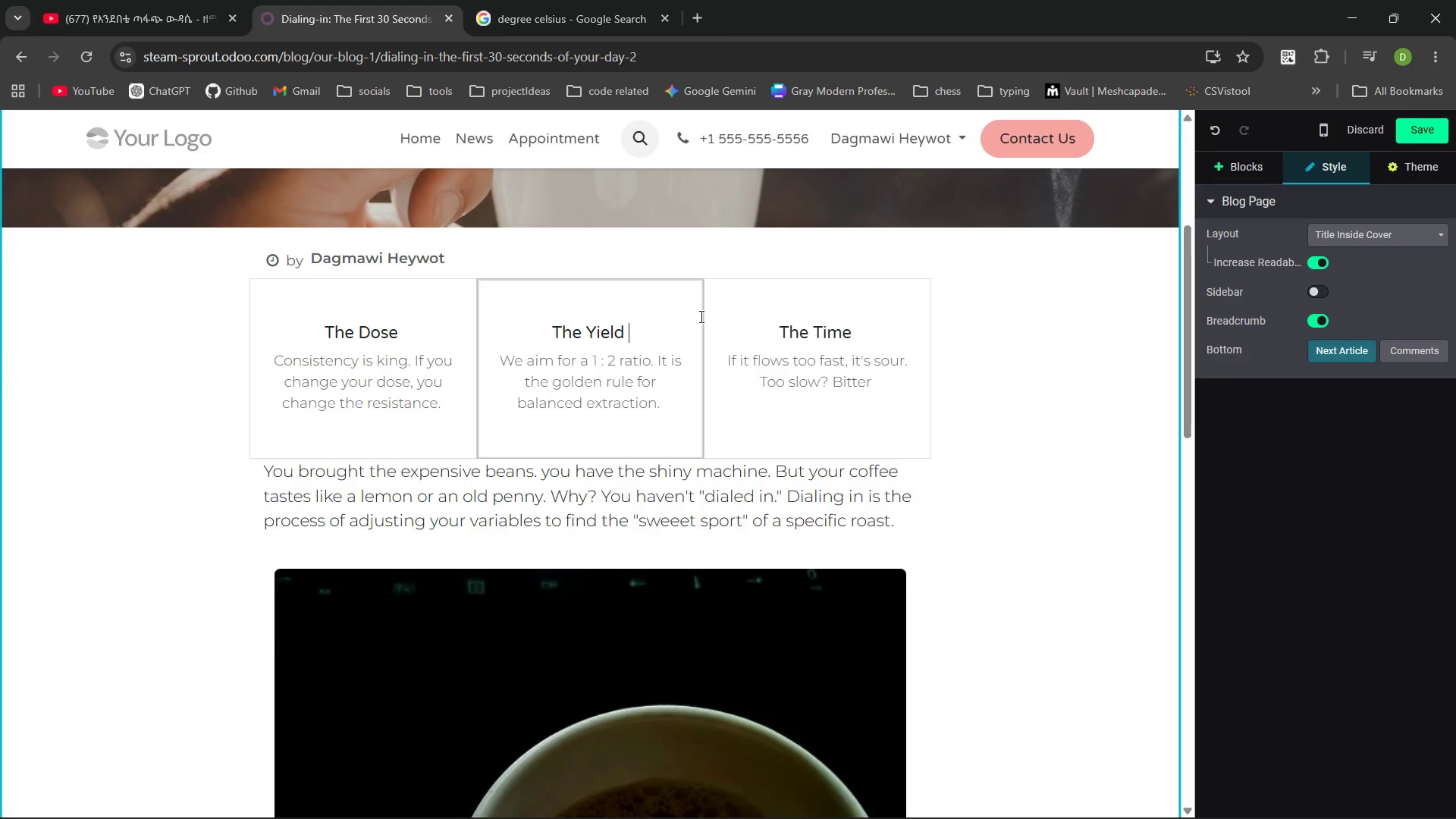 
left_click([700, 316])
 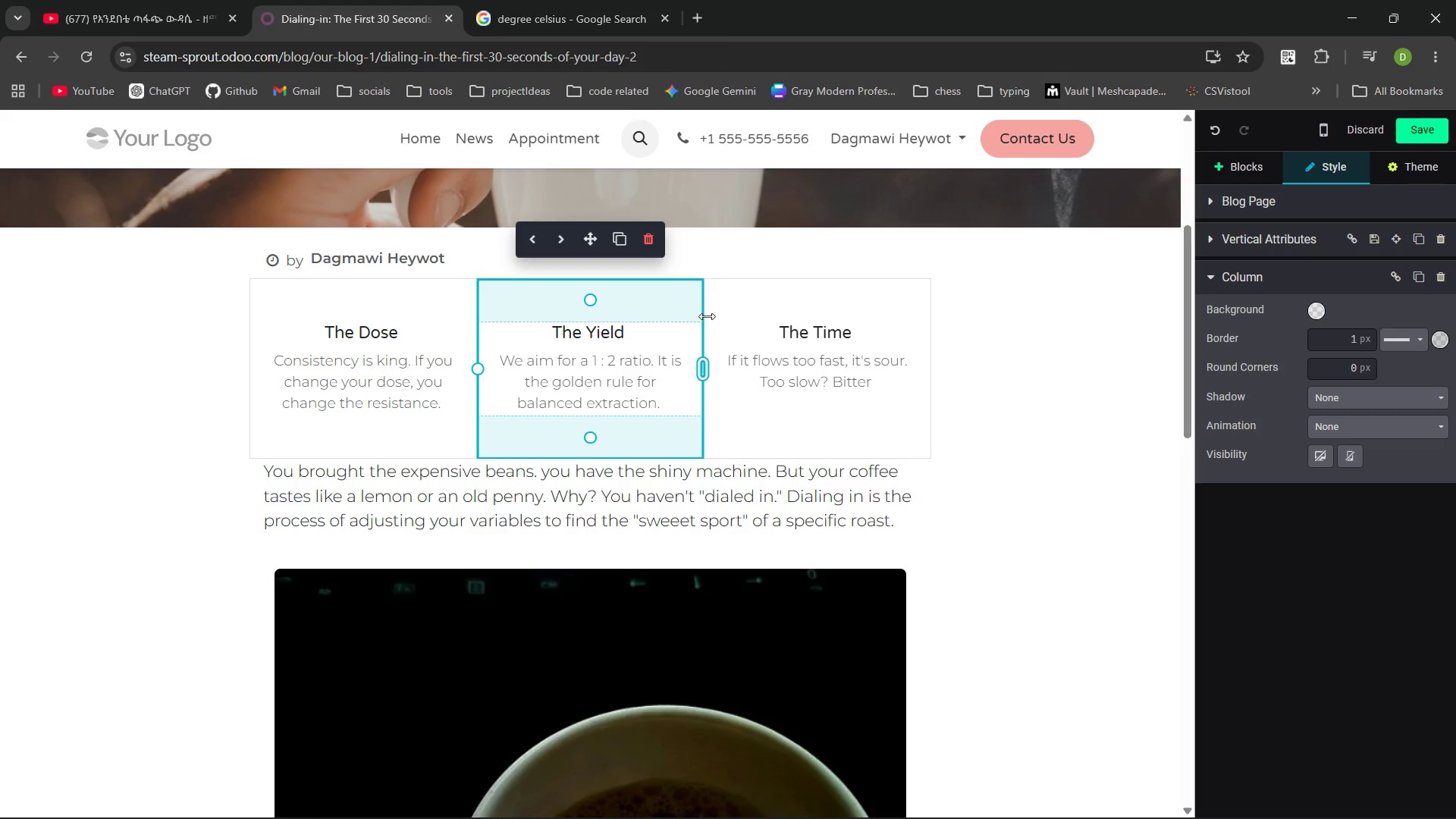 
left_click([707, 316])
 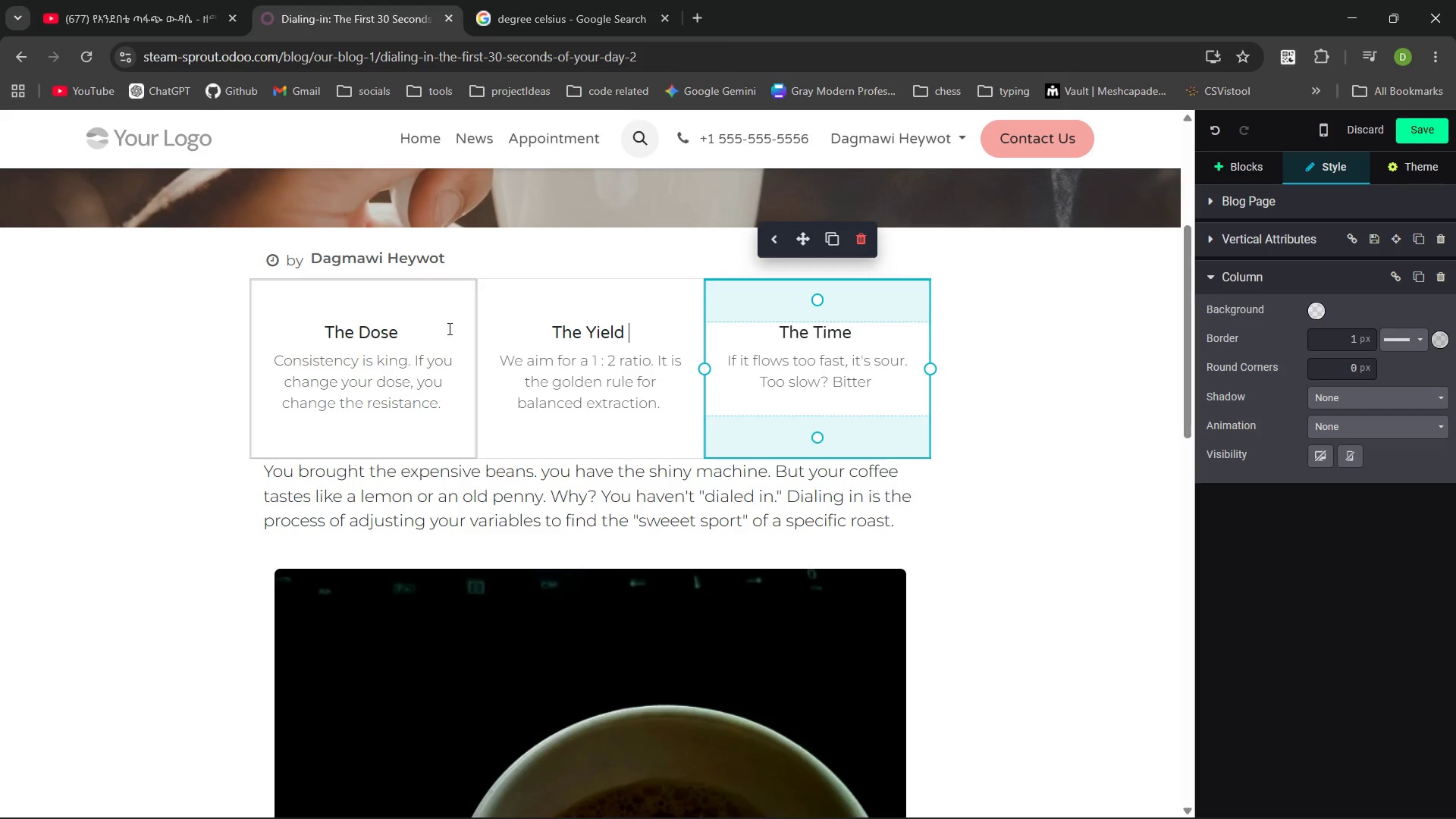 
left_click([448, 328])
 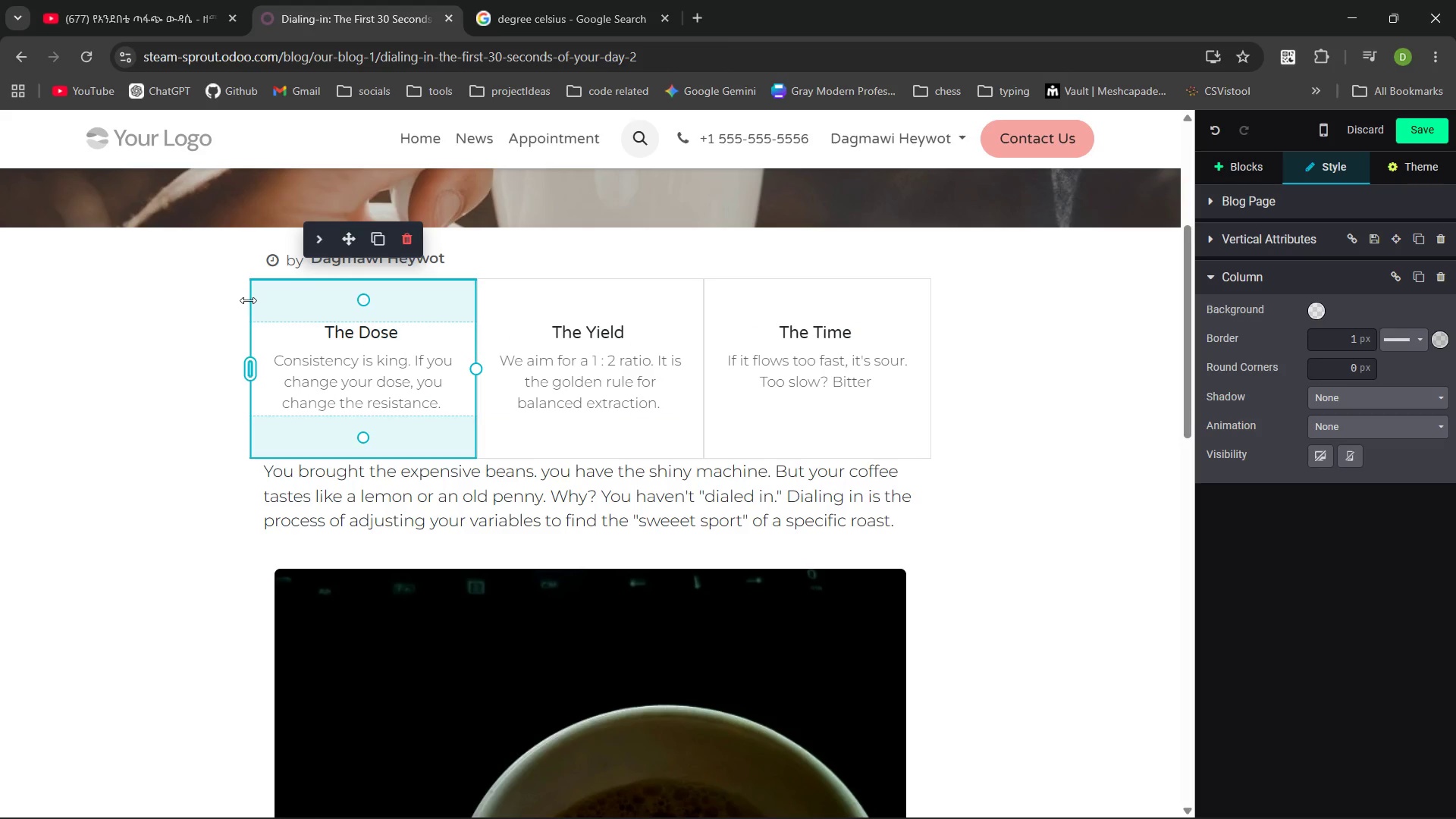 
left_click([247, 304])
 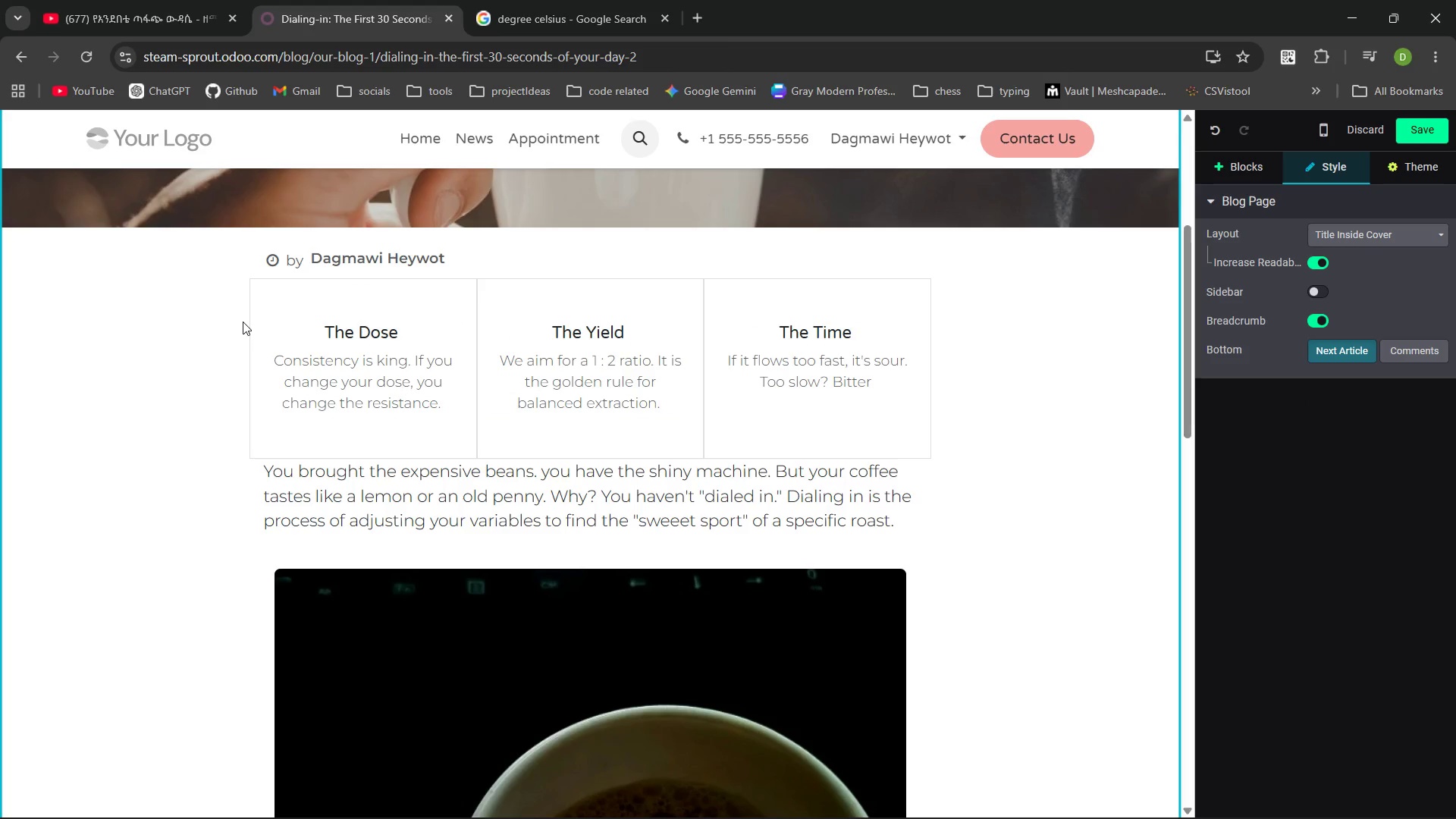 
double_click([243, 322])
 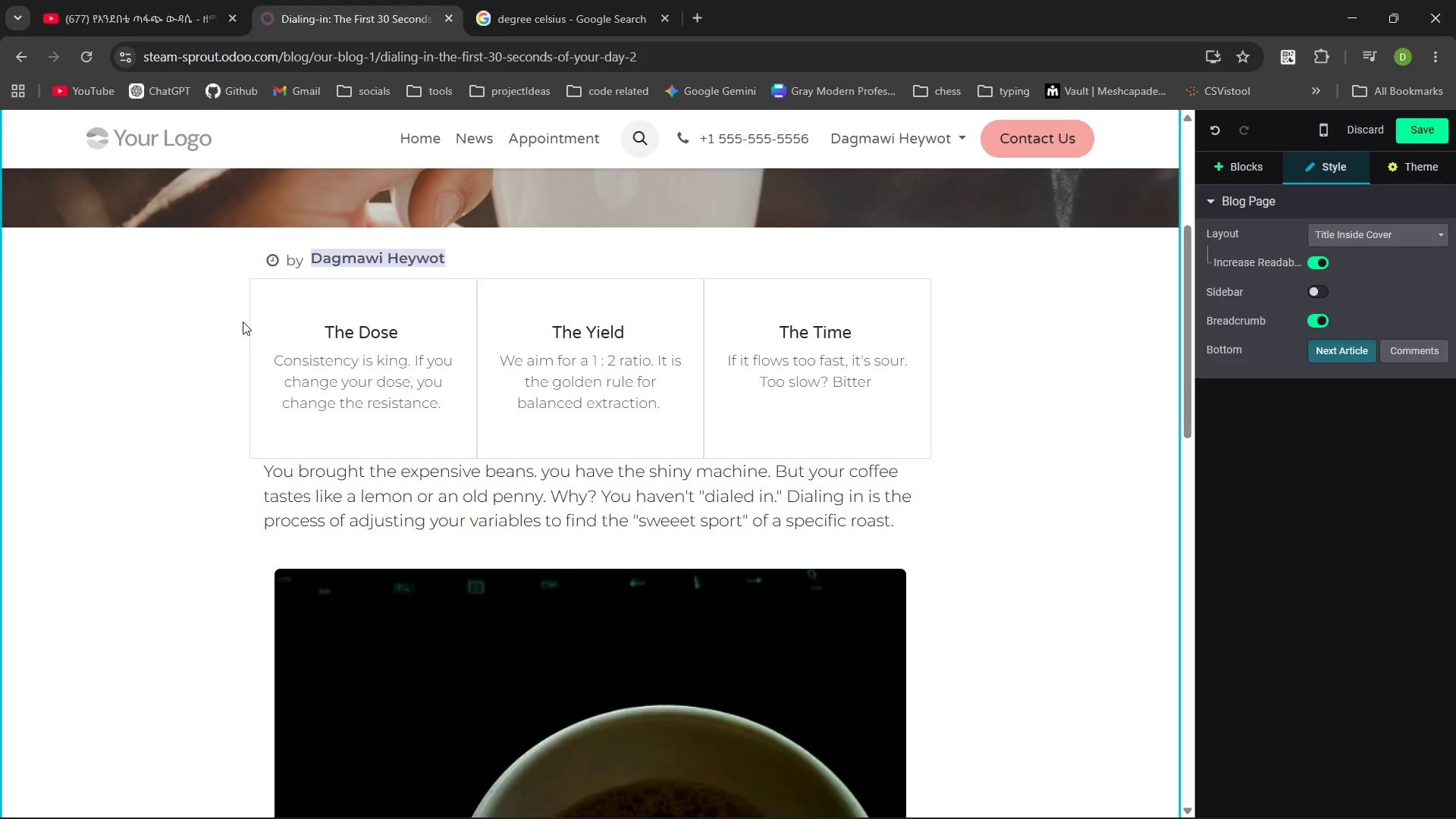 
triple_click([243, 322])
 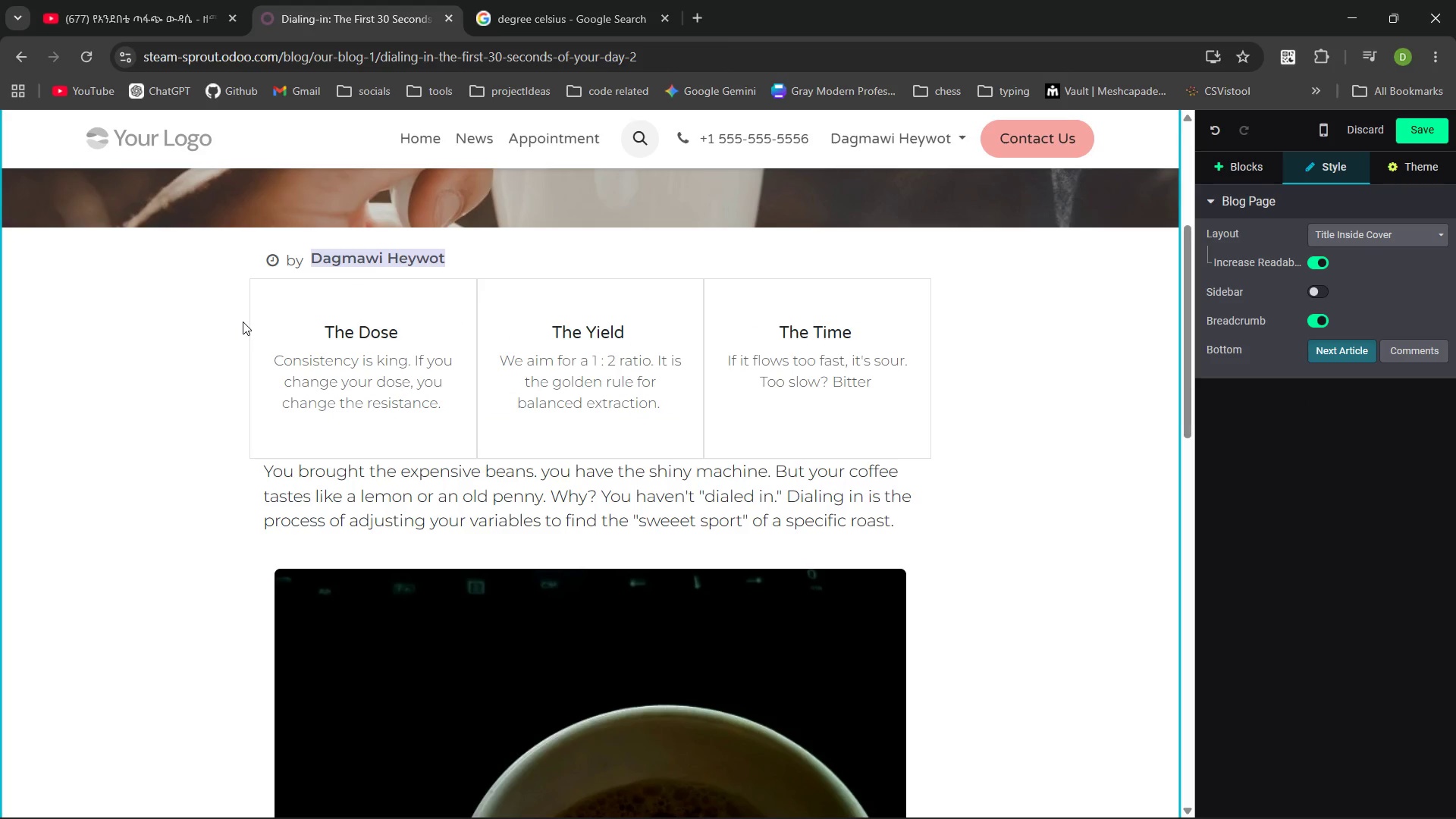 
triple_click([243, 322])
 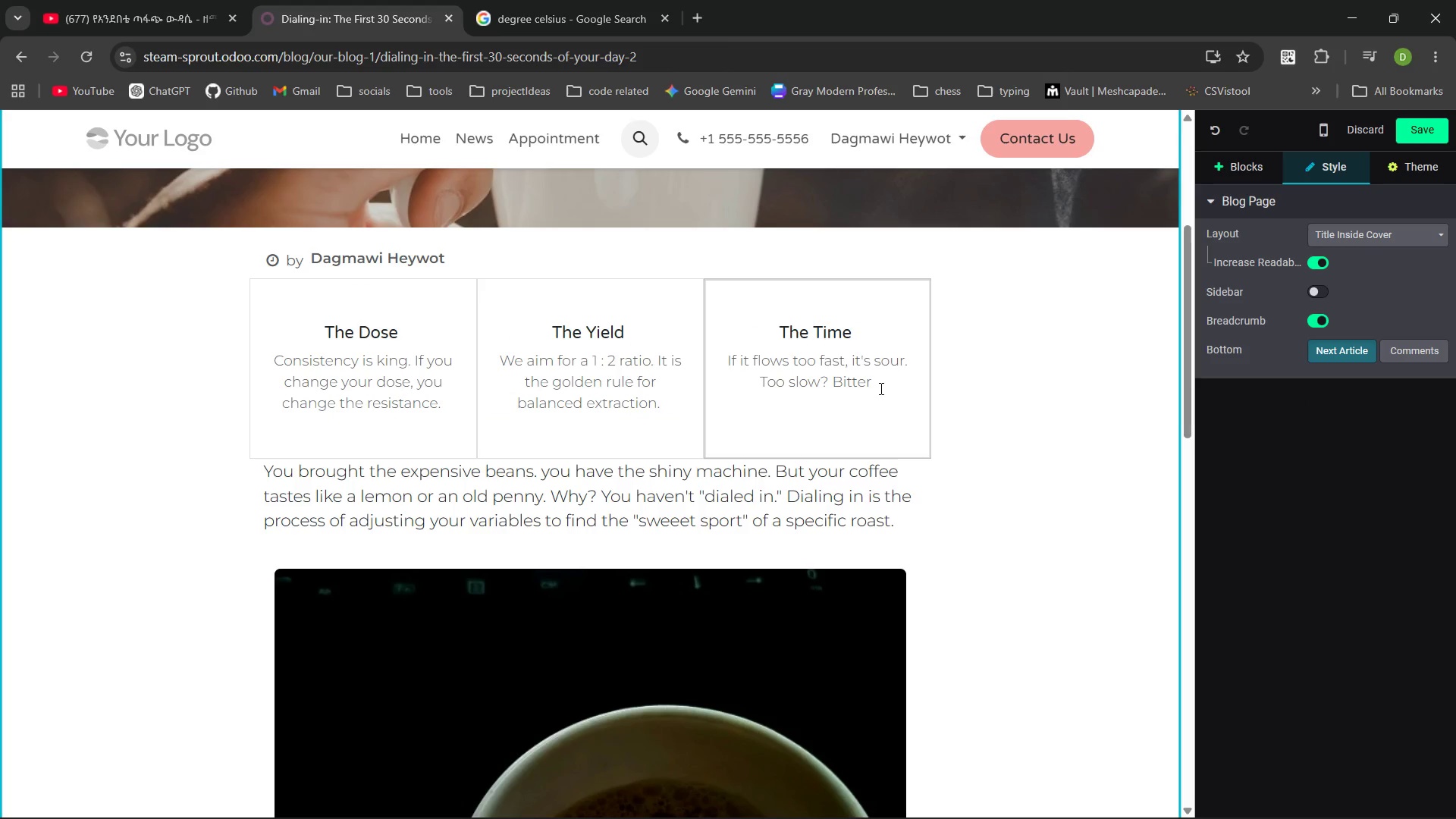 
left_click_drag(start_coordinate=[880, 388], to_coordinate=[324, 323])
 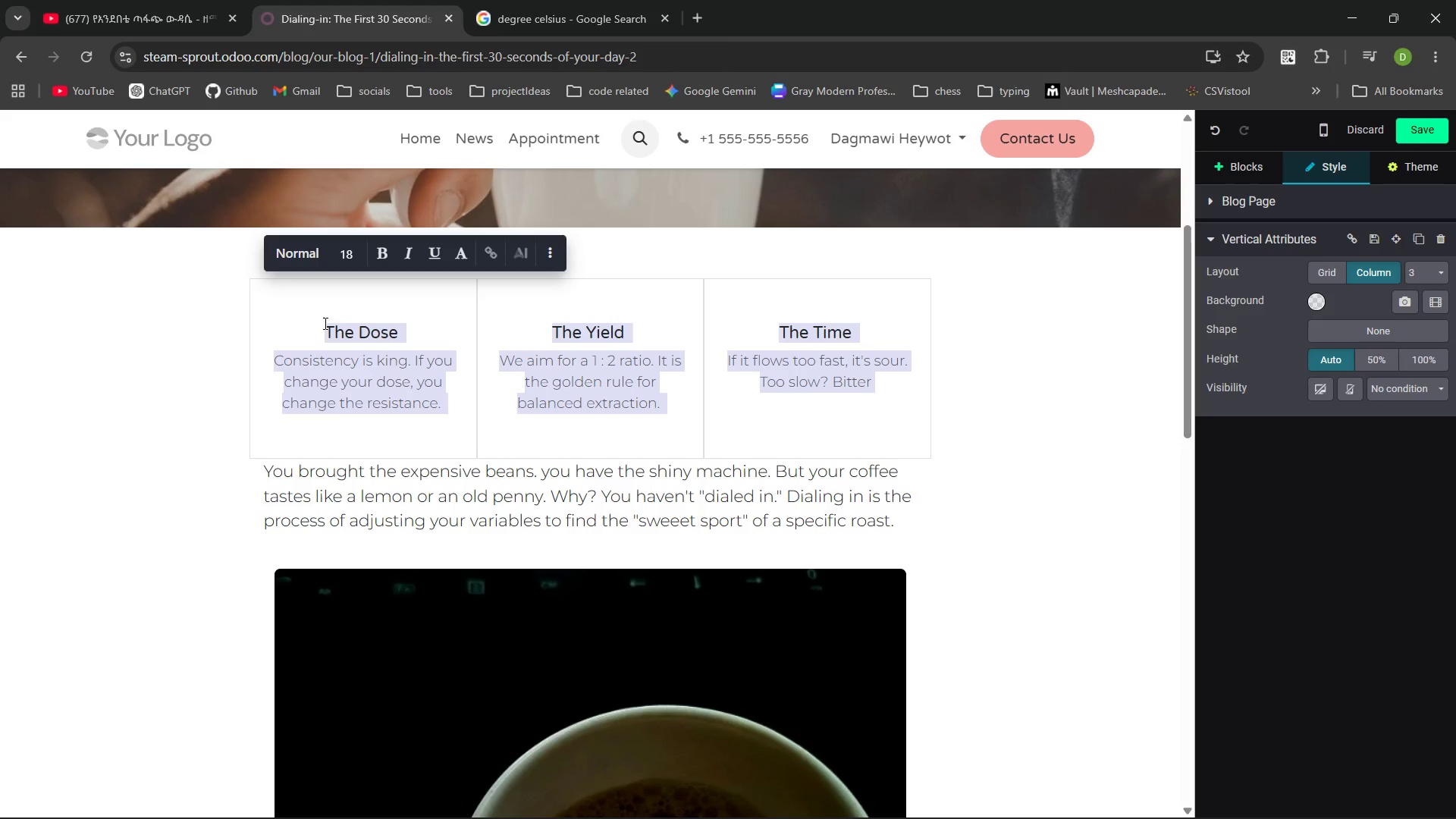 
key(Control+C)
 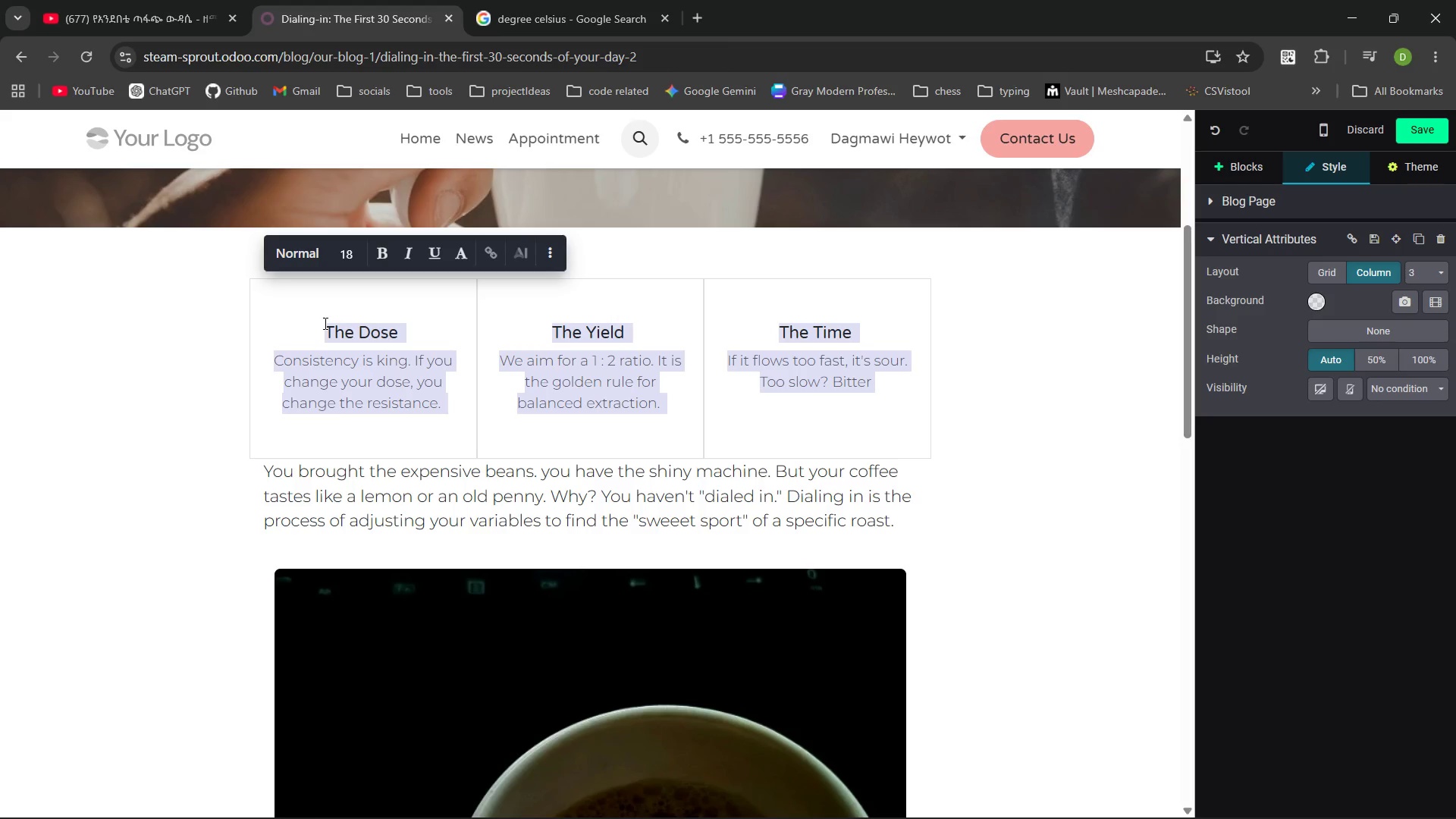 
key(Control+C)
 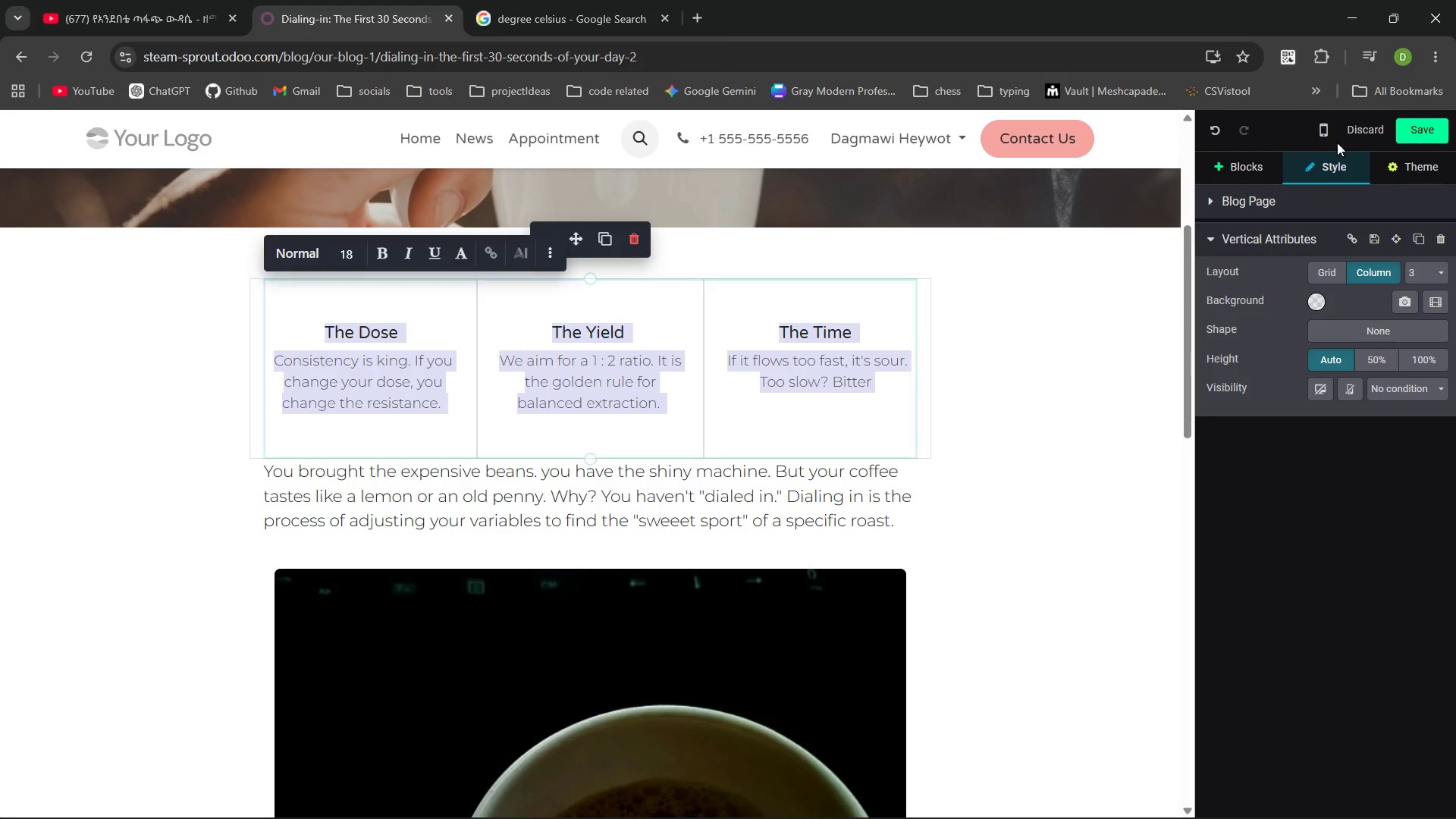 
left_click([1254, 159])
 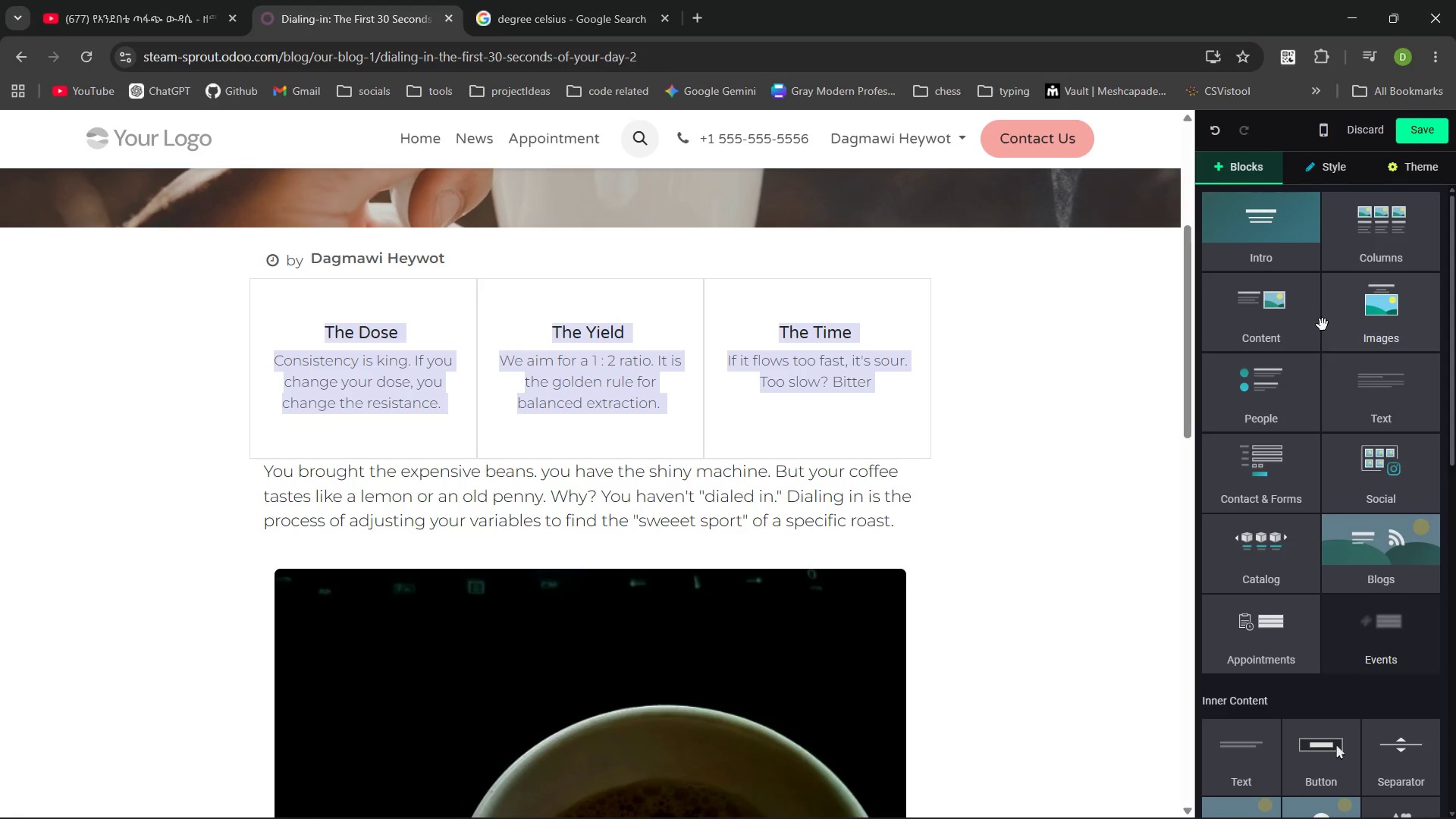 
left_click([1256, 328])
 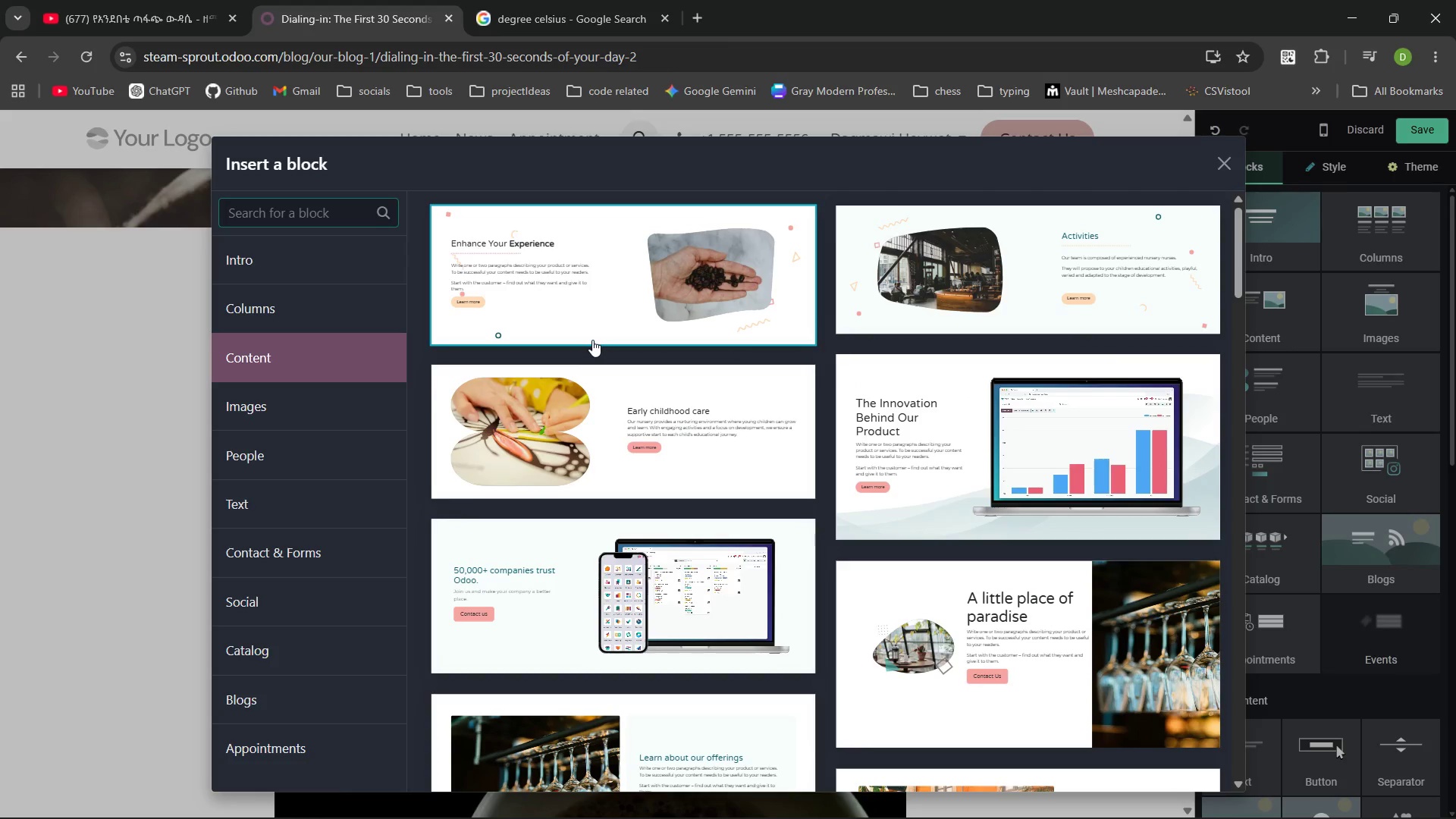 
type(col)
 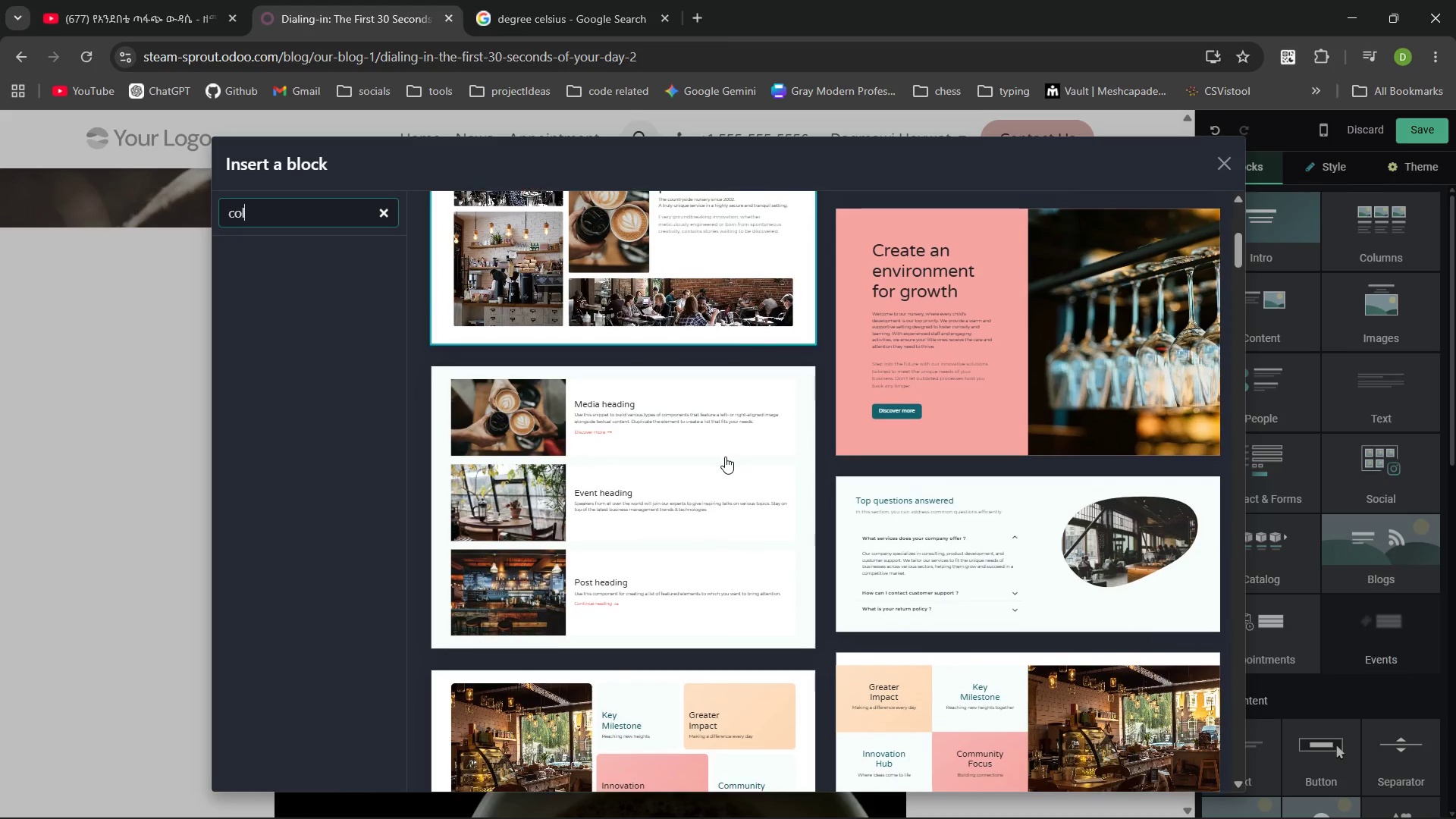 
key(Control+Backspace)
 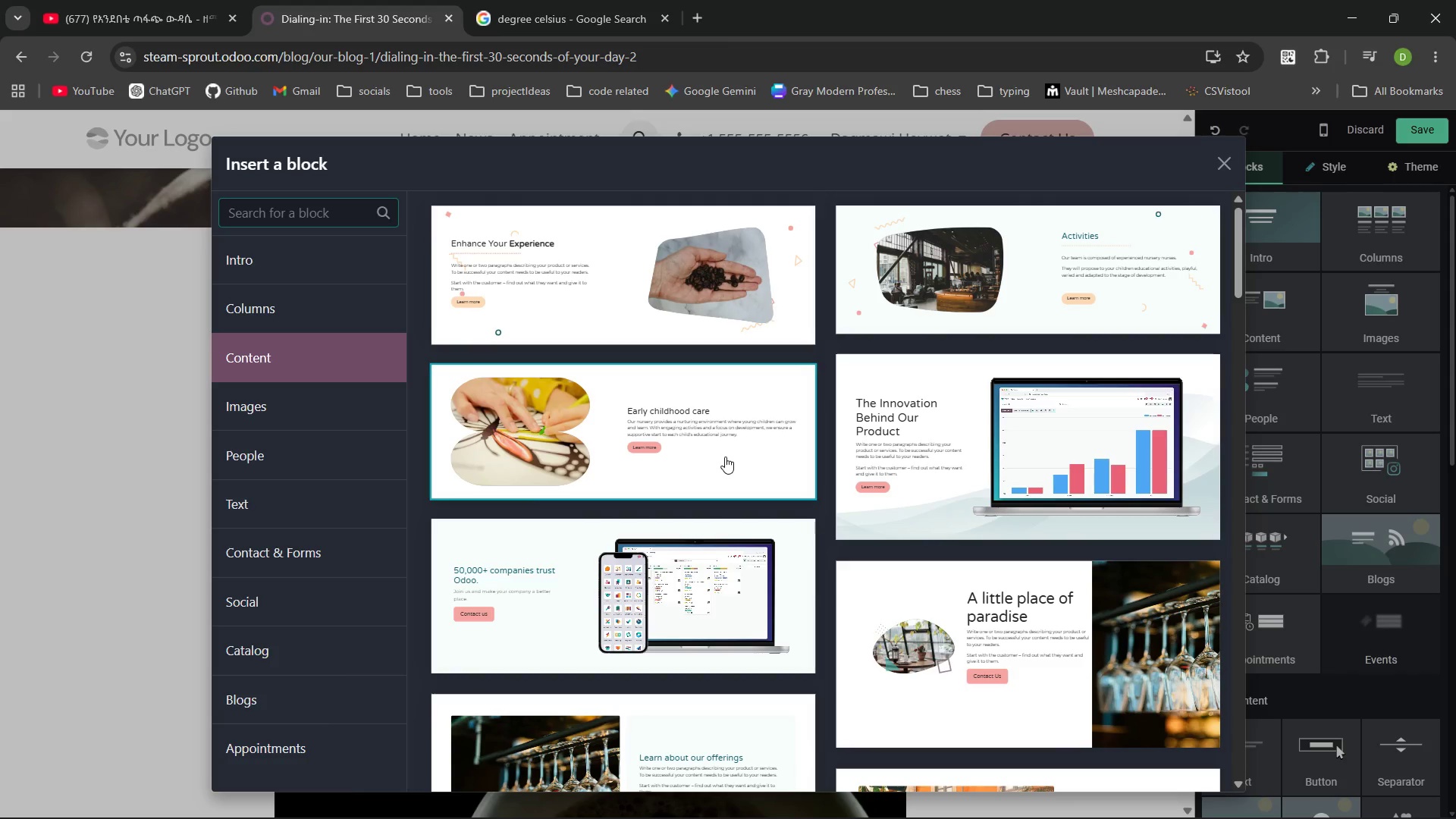 
type(icon)
 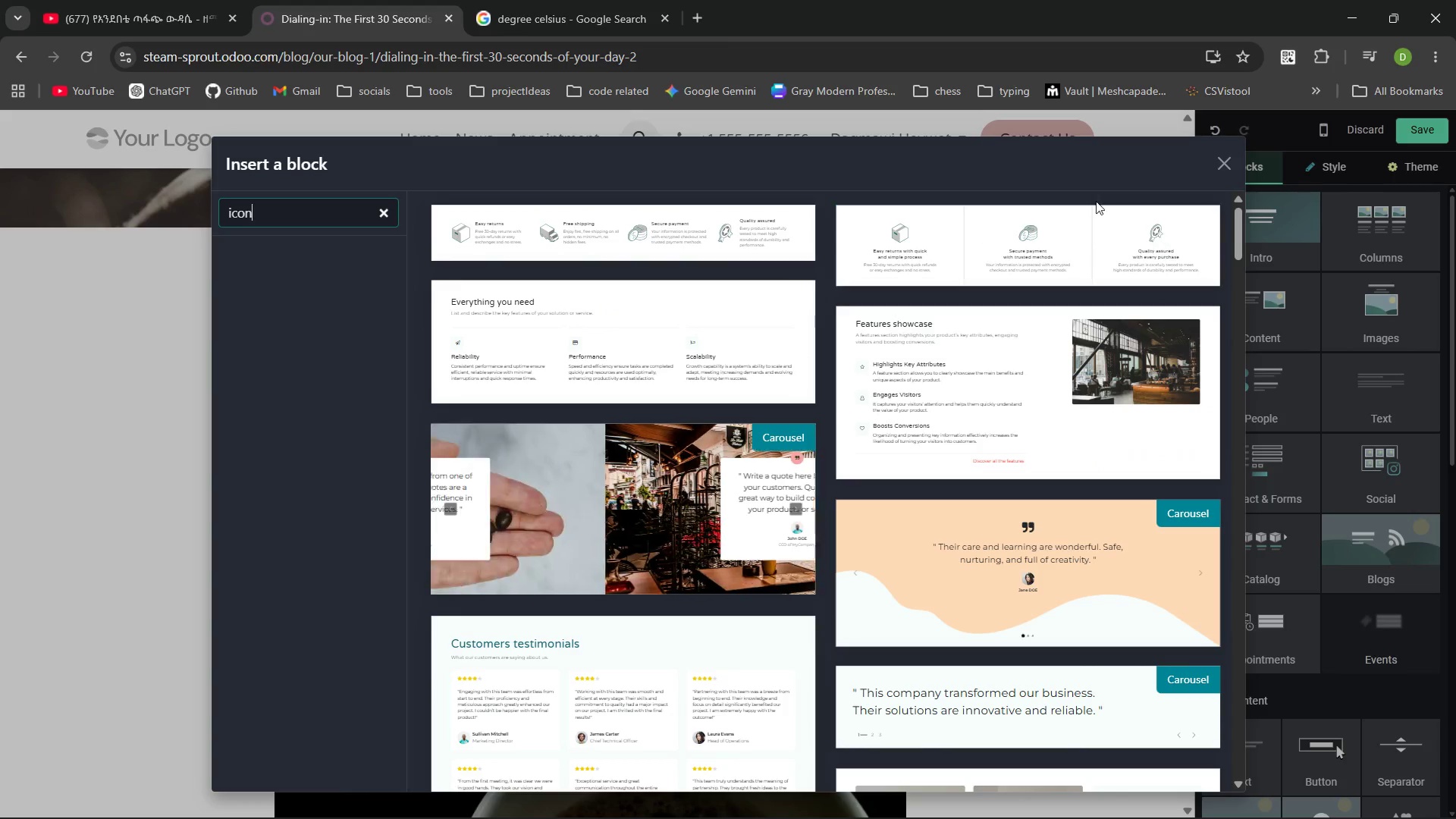 
left_click([1032, 249])
 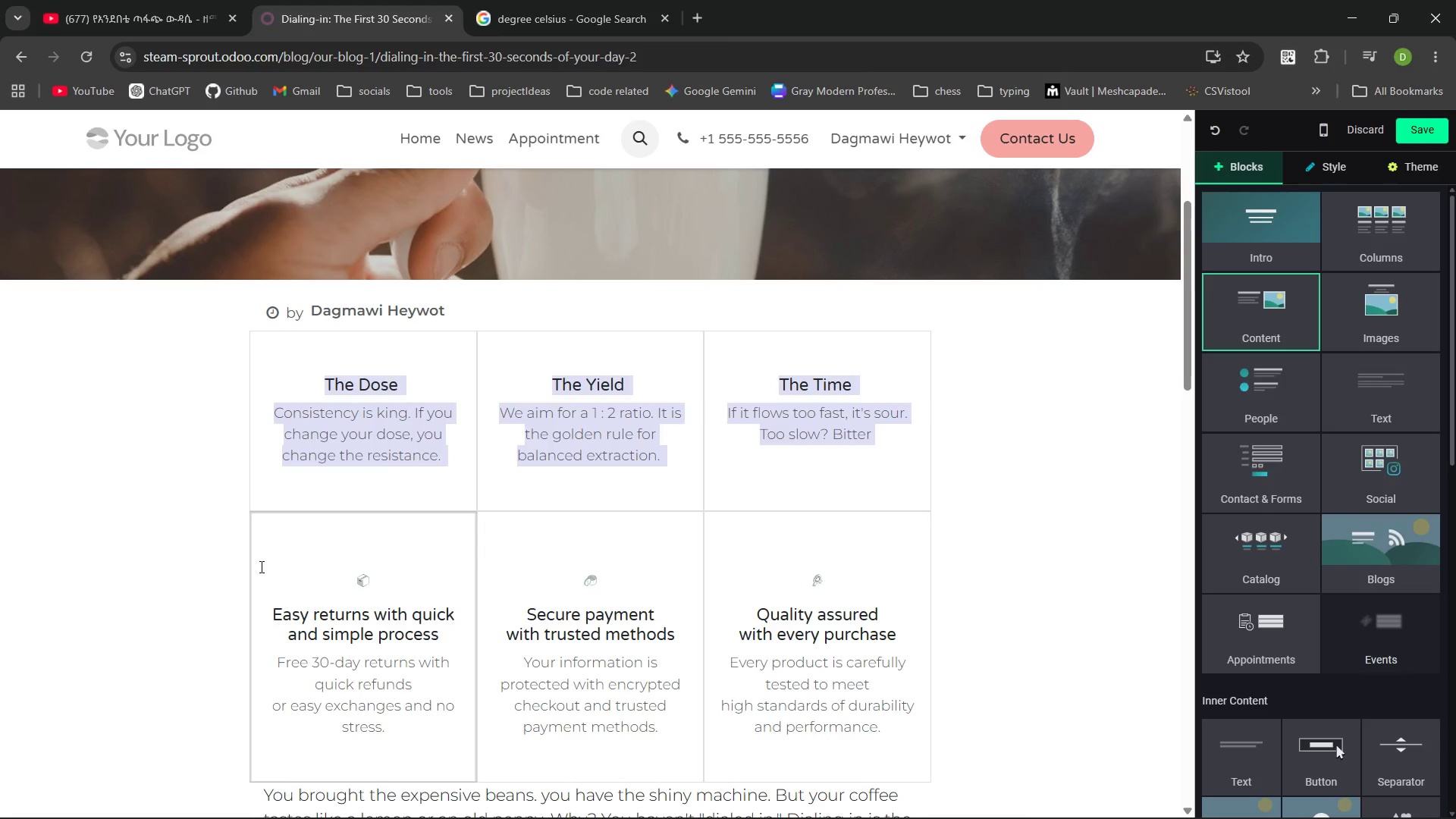 
left_click([302, 557])
 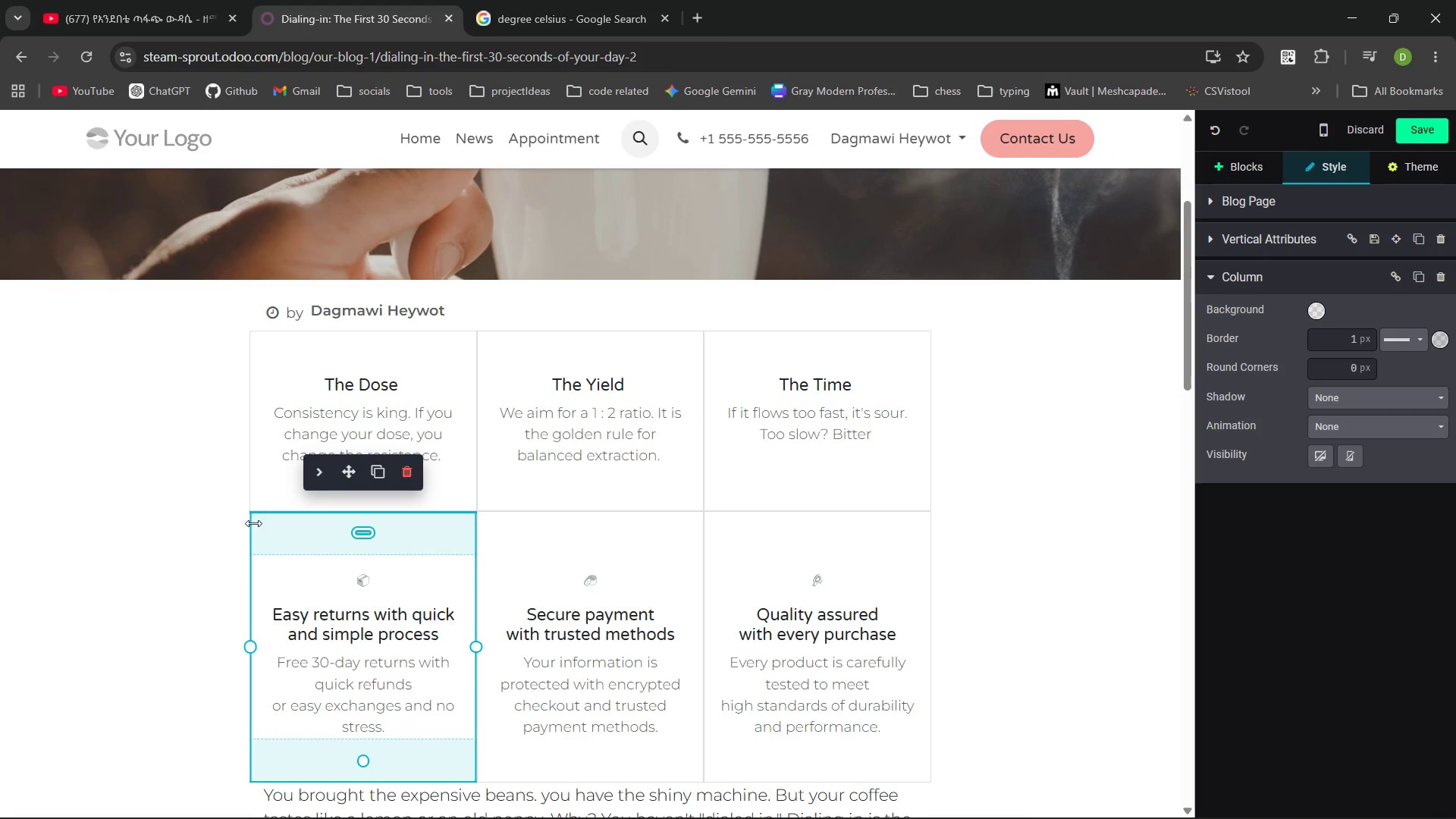 
left_click([248, 521])
 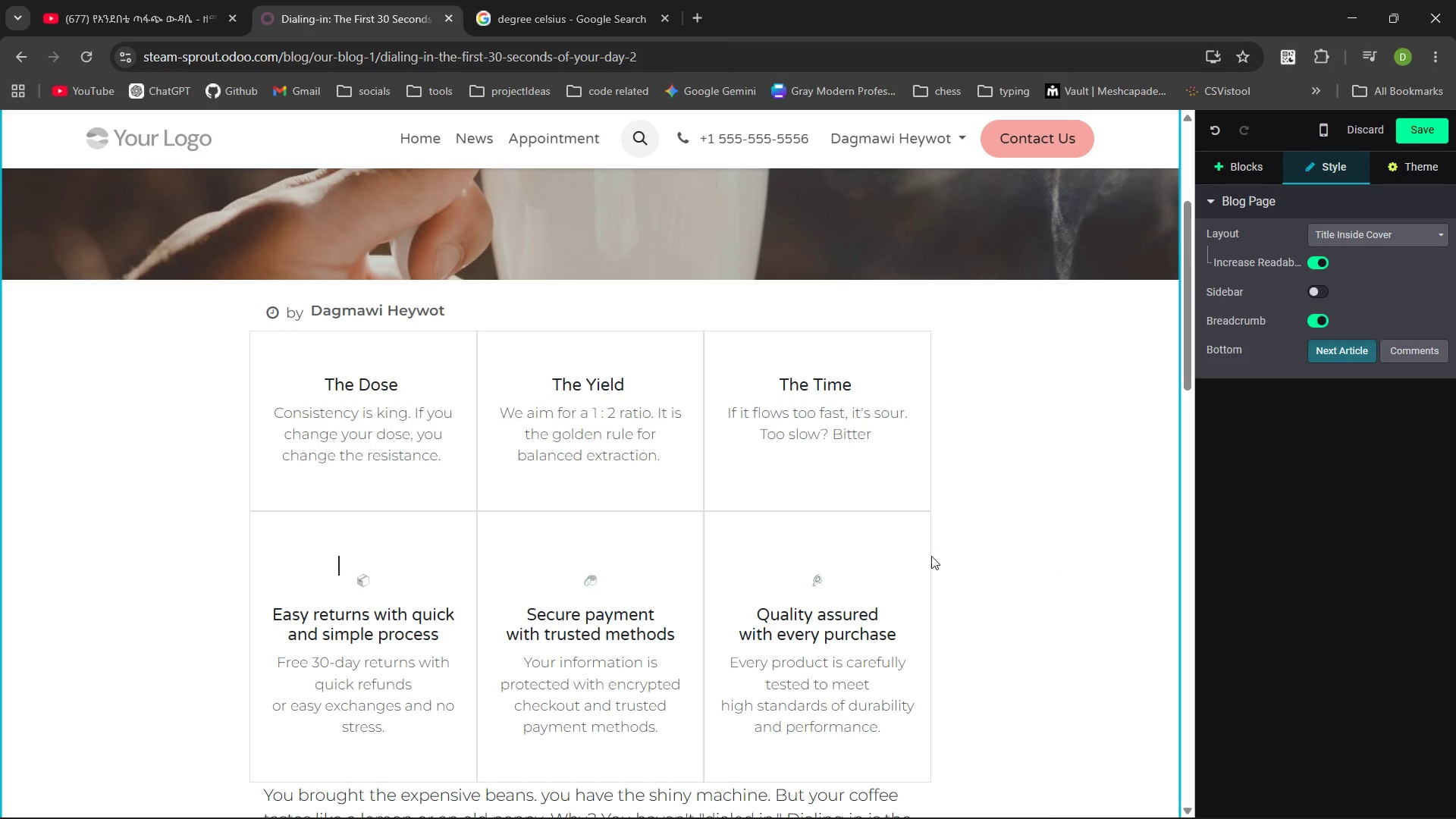 
key(Control+Z)
 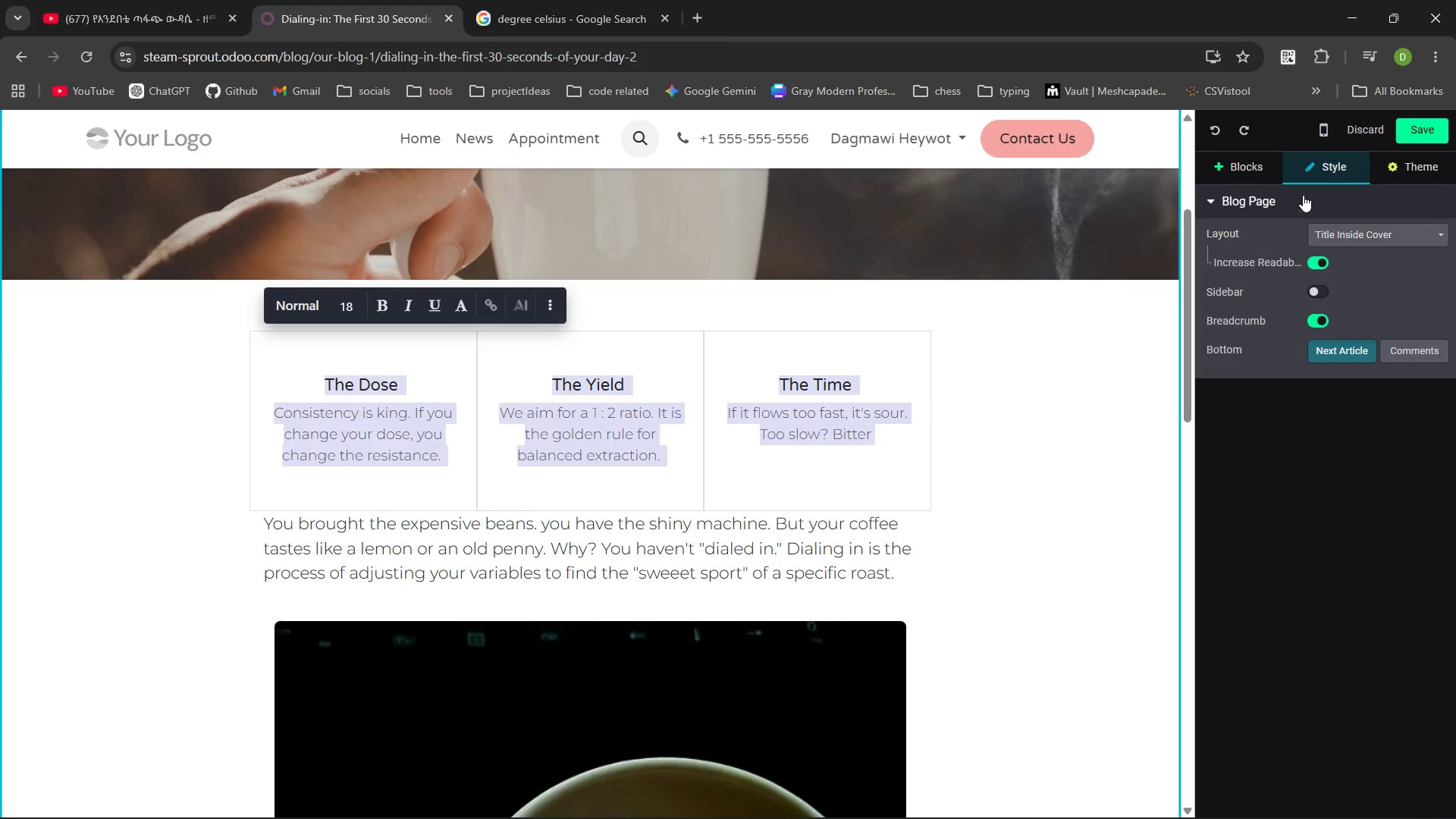 
left_click([1255, 173])
 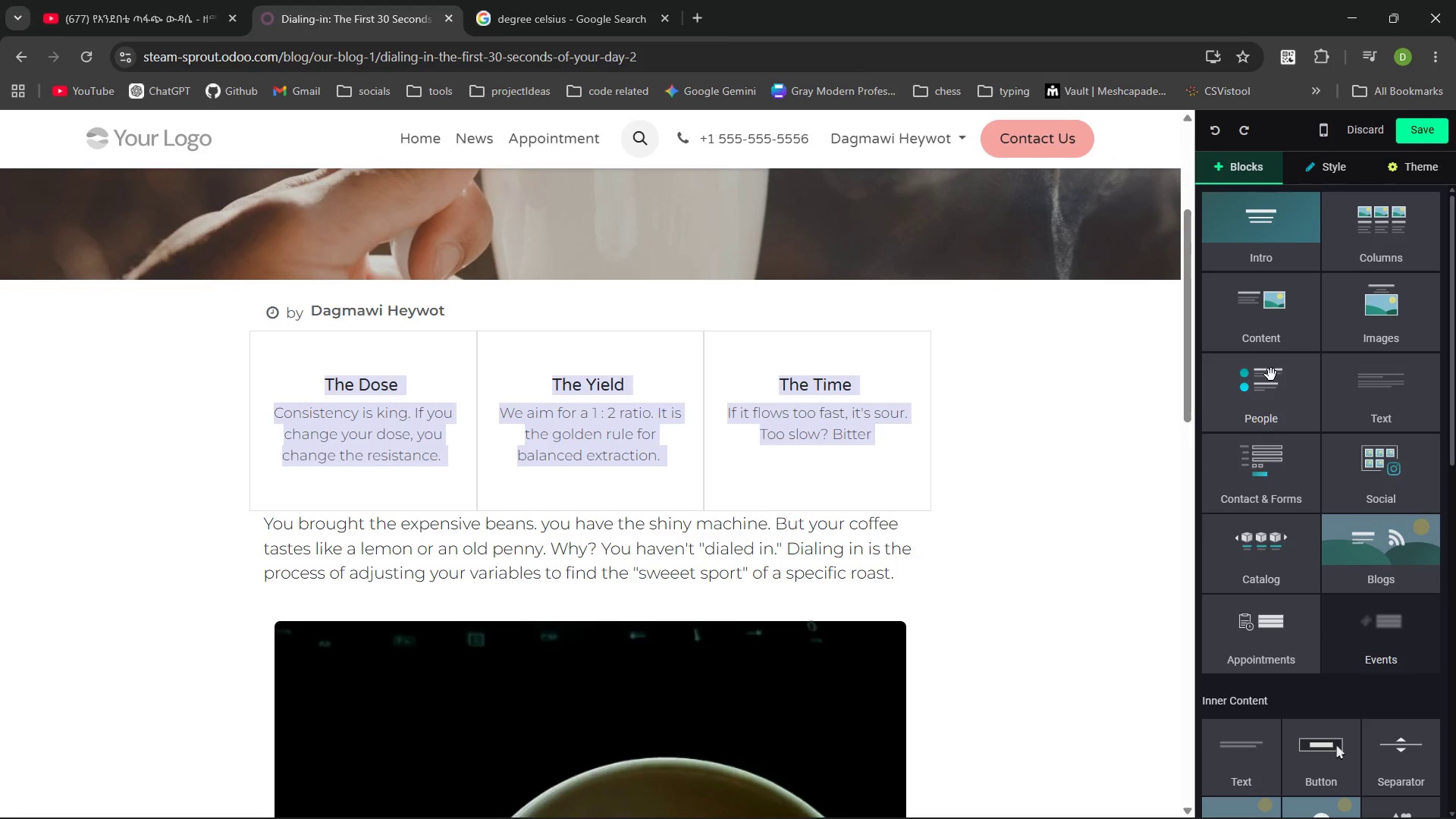 
left_click([1287, 346])
 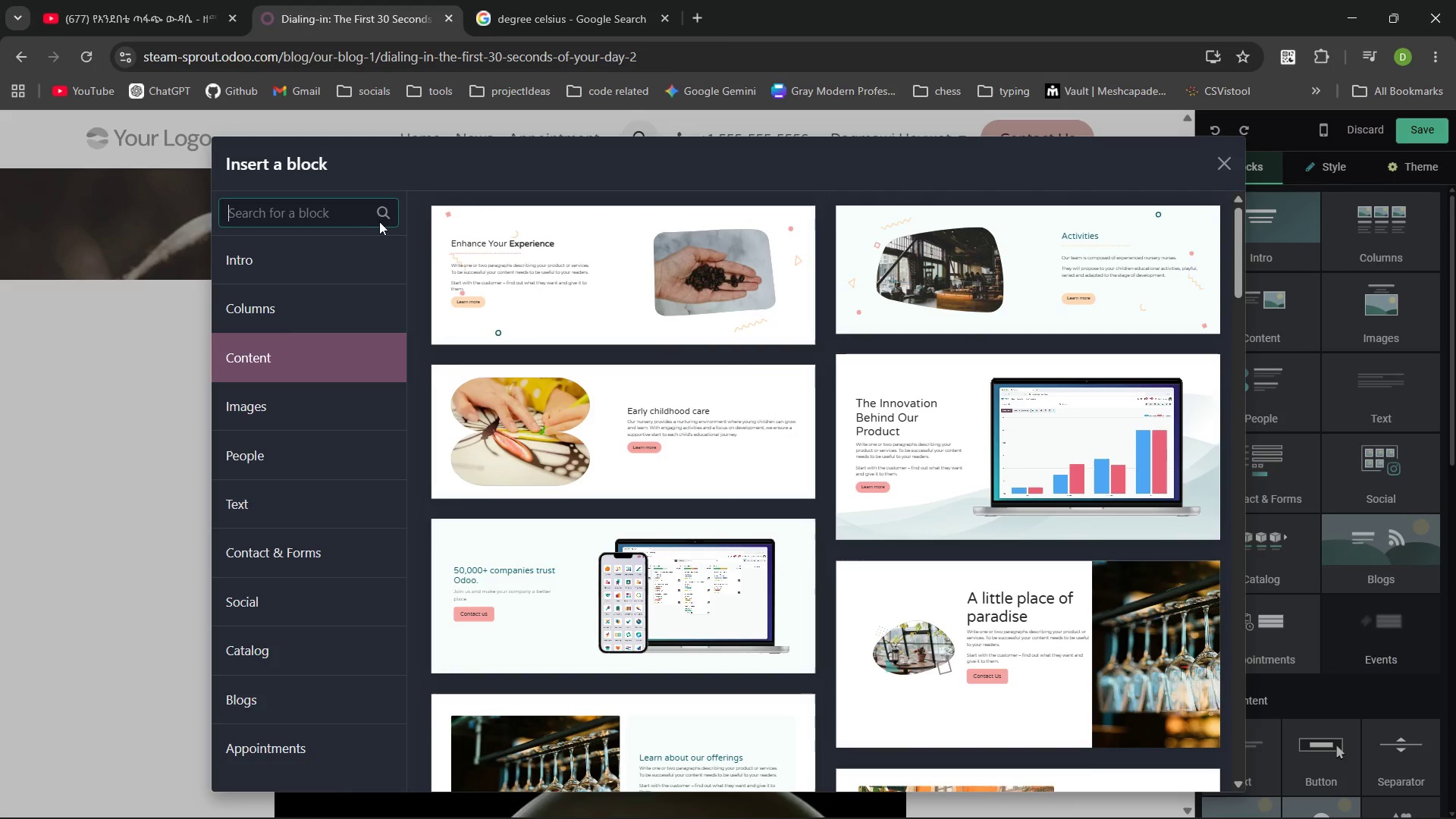 
type(co)
key(Backspace)
key(Backspace)
key(Backspace)
type(icon)
 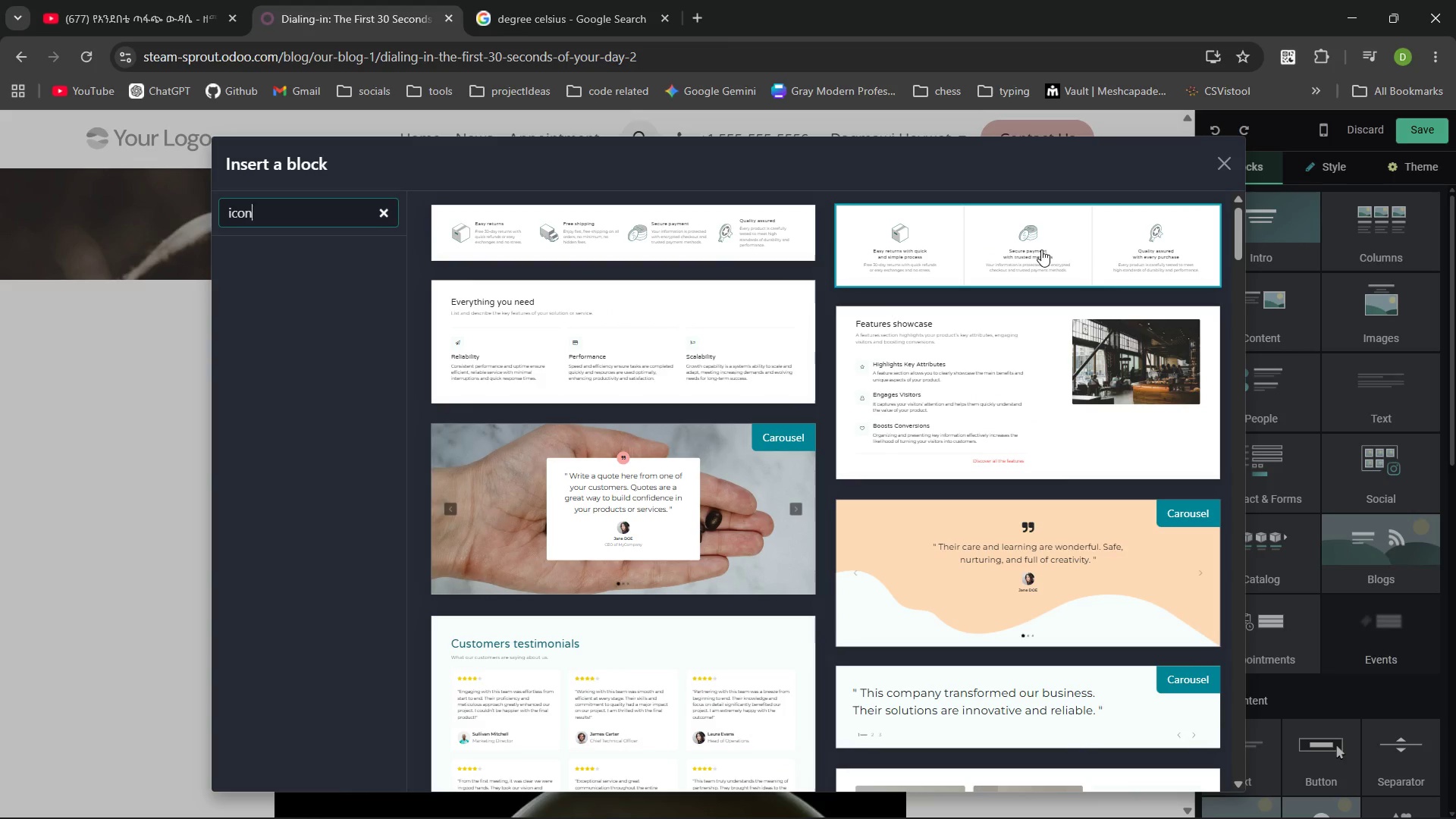 
left_click([1043, 249])
 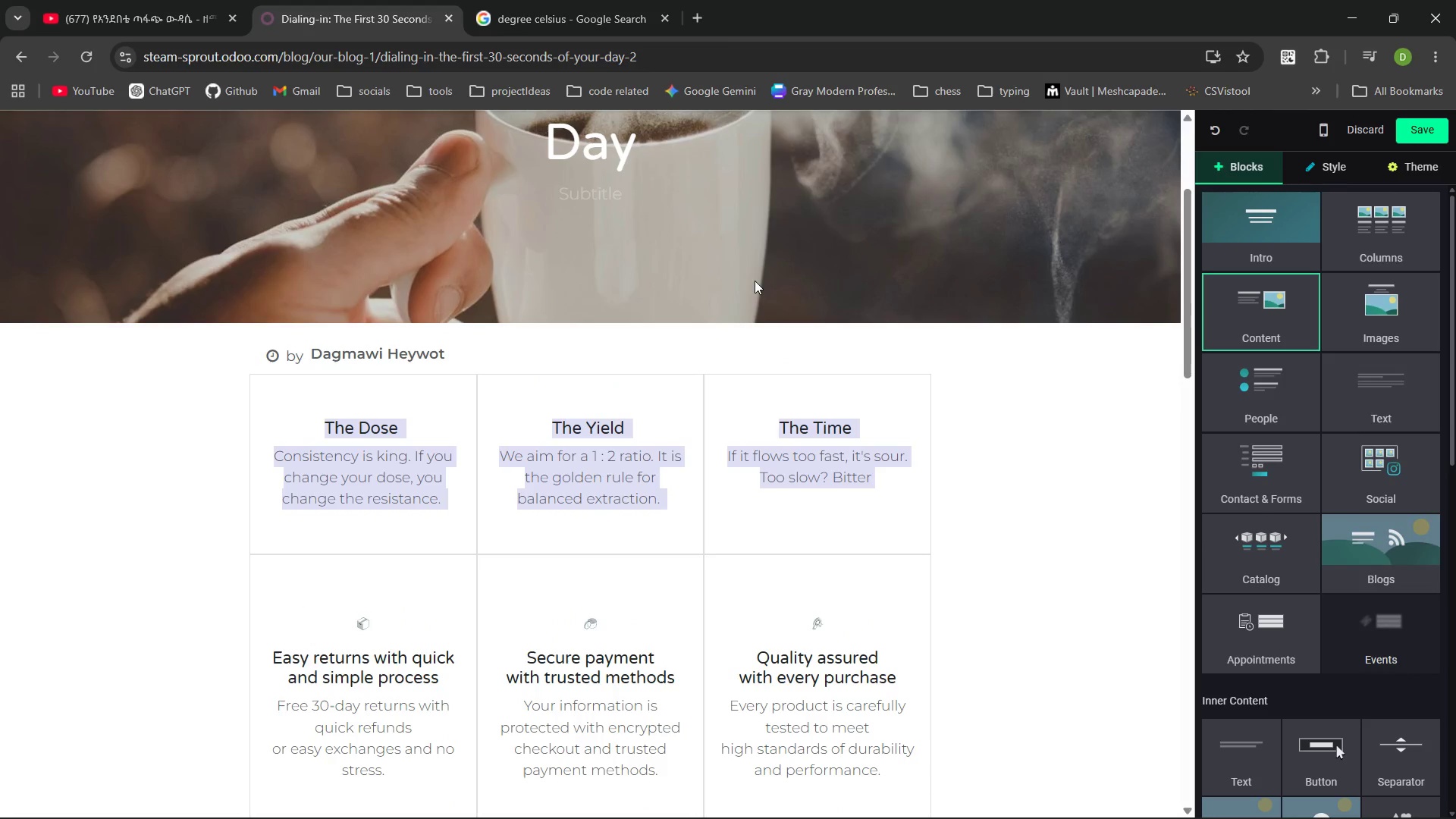 
left_click([1316, 174])
 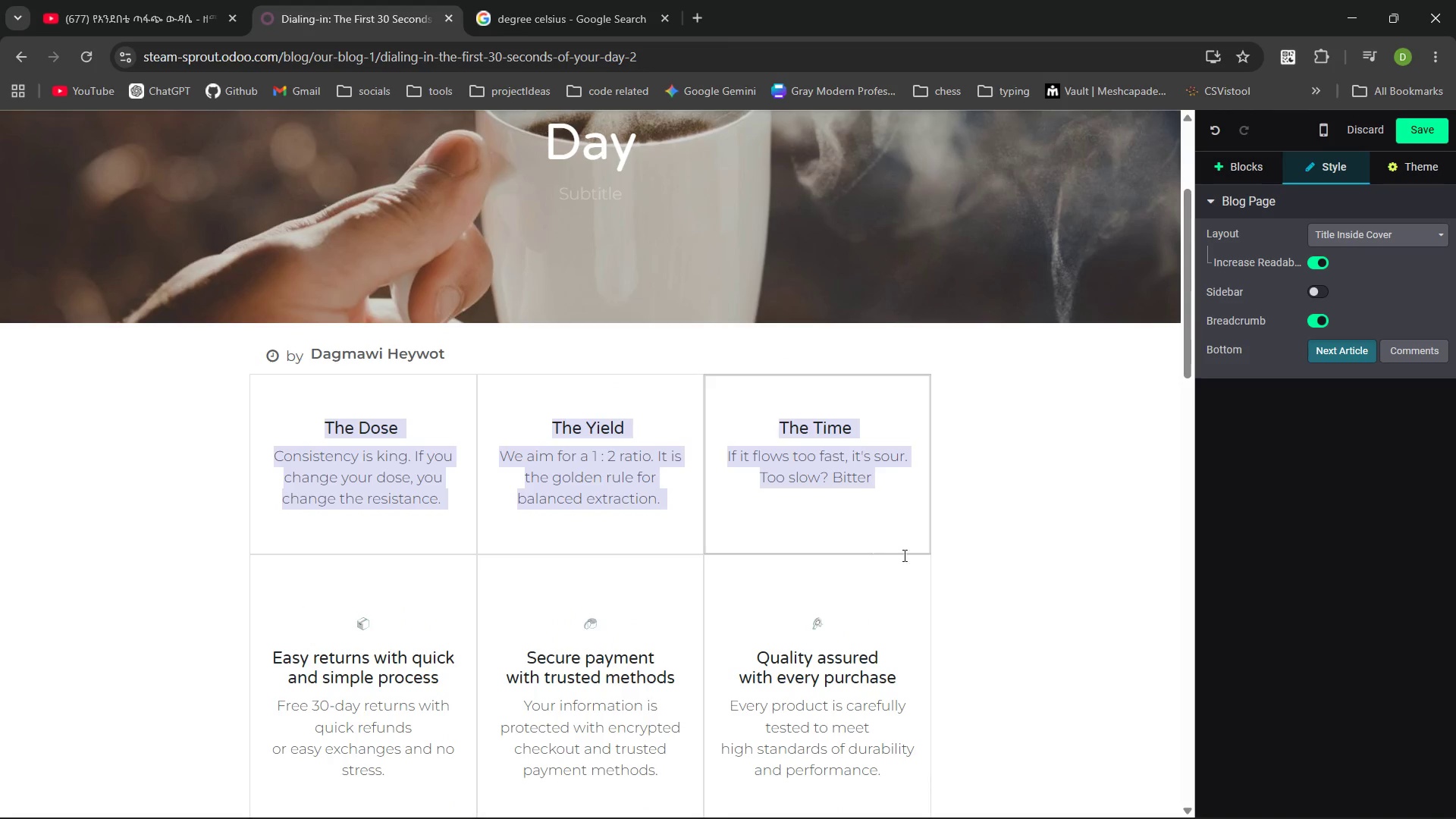 
wait(5.83)
 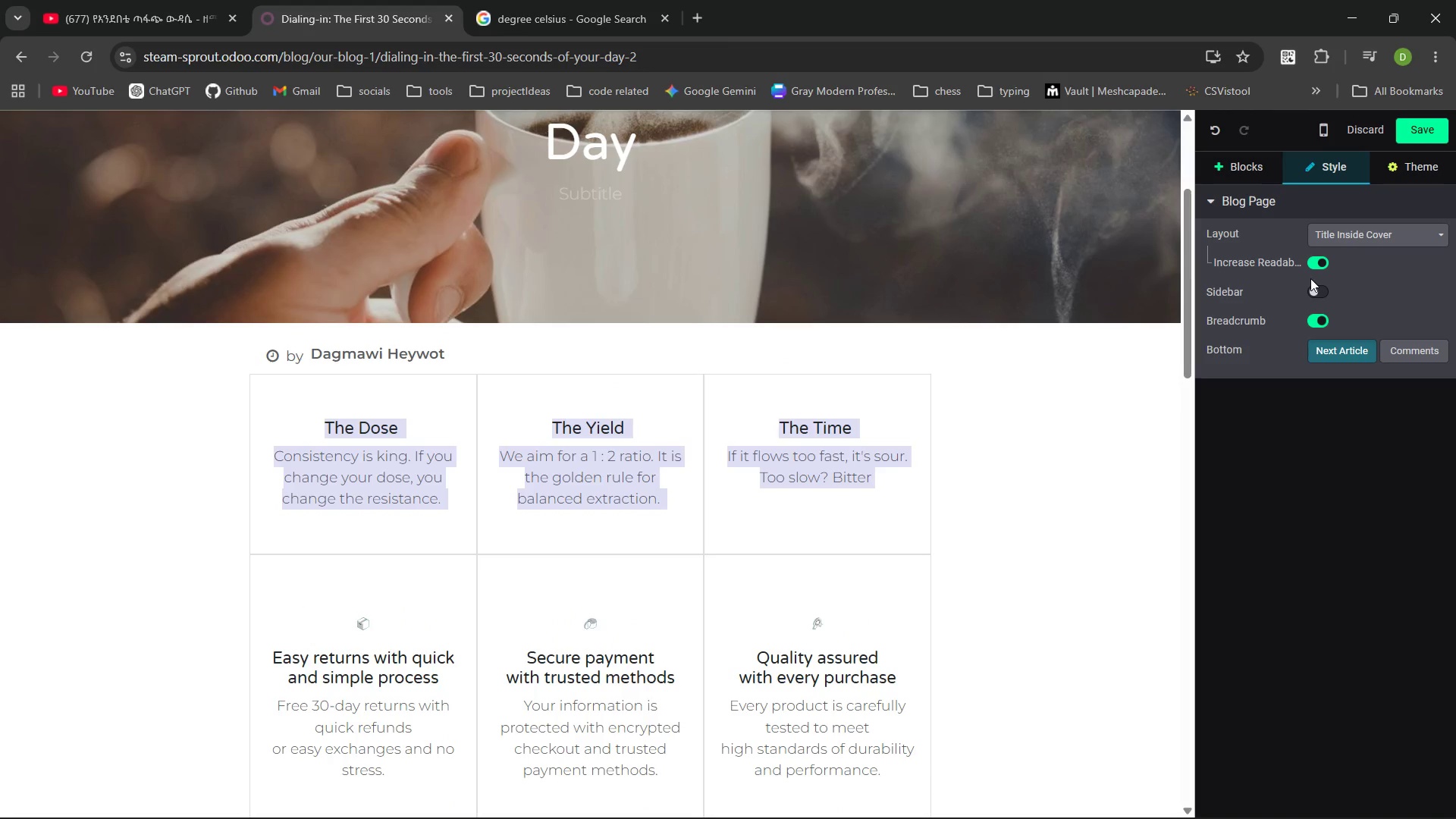 
left_click([886, 551])
 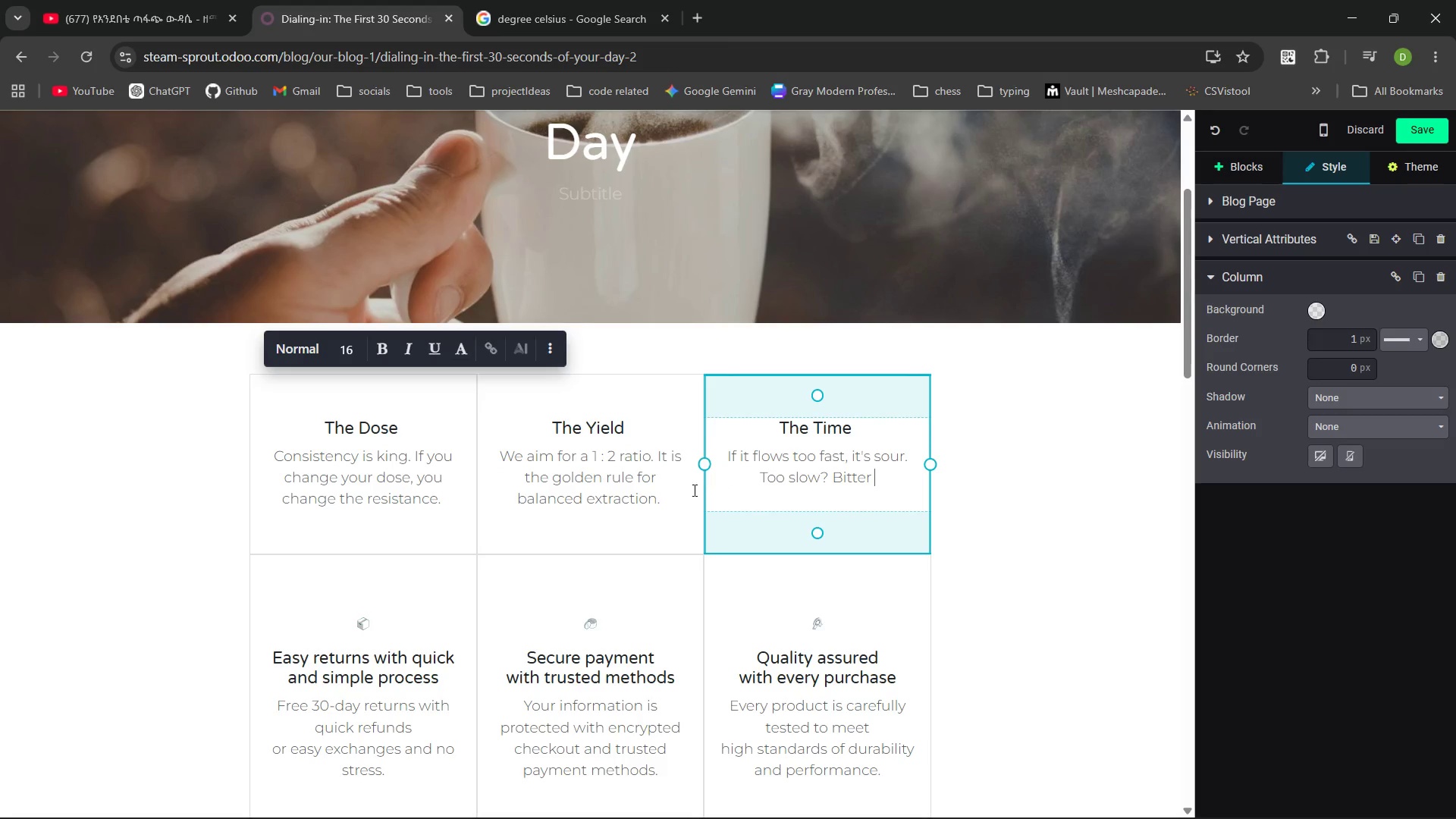 
double_click([627, 530])
 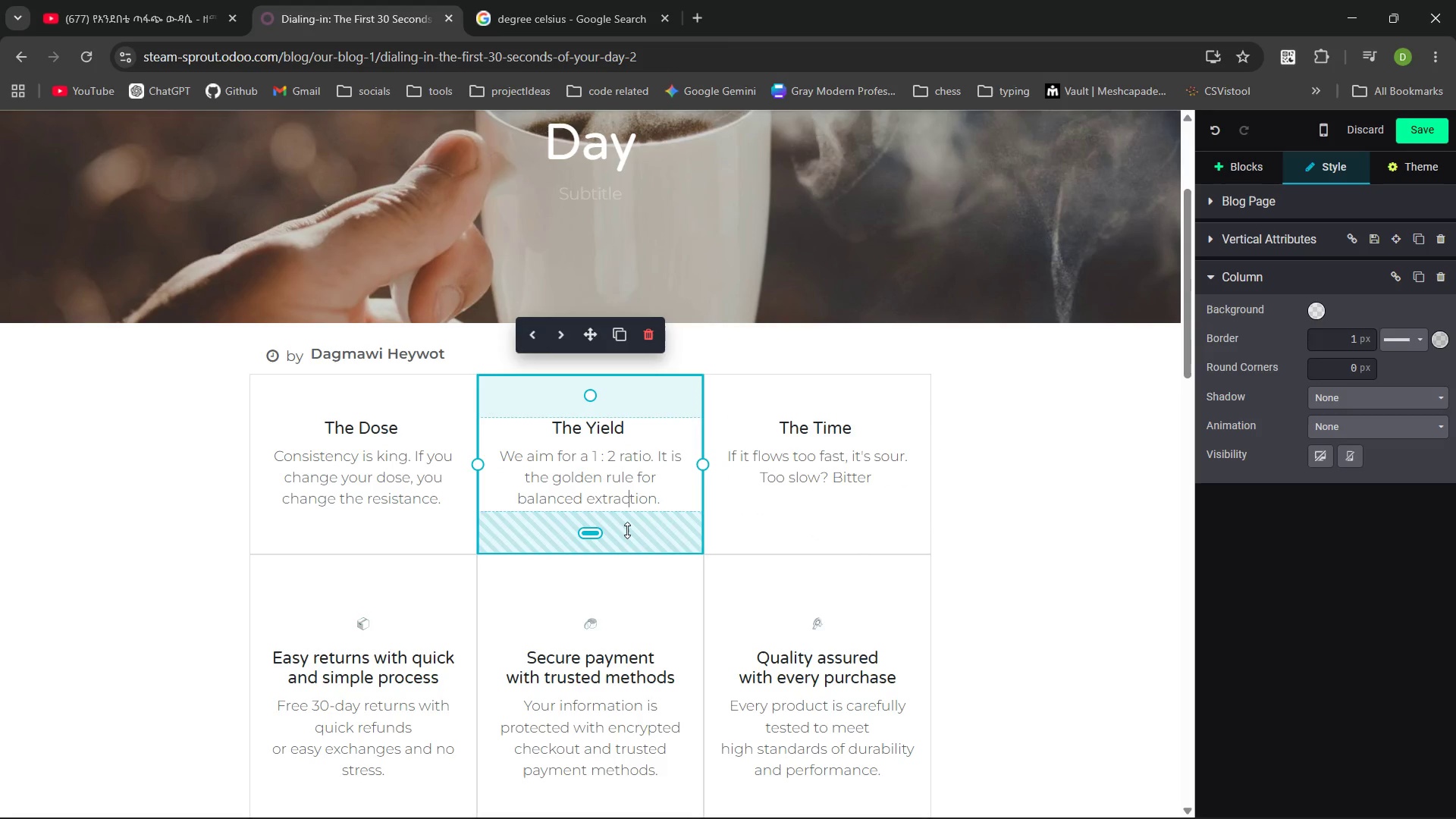 
triple_click([627, 530])
 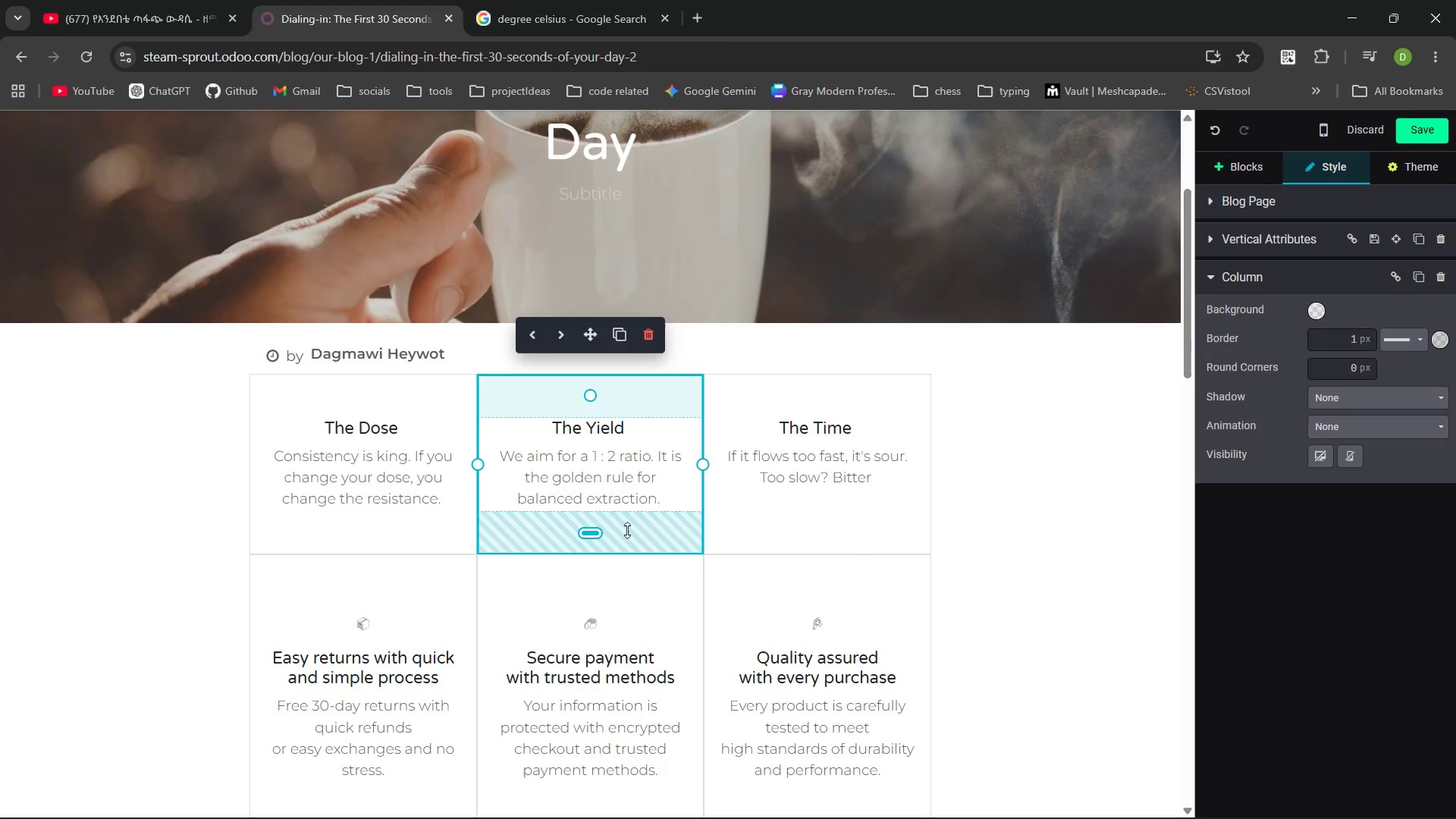 
triple_click([627, 530])
 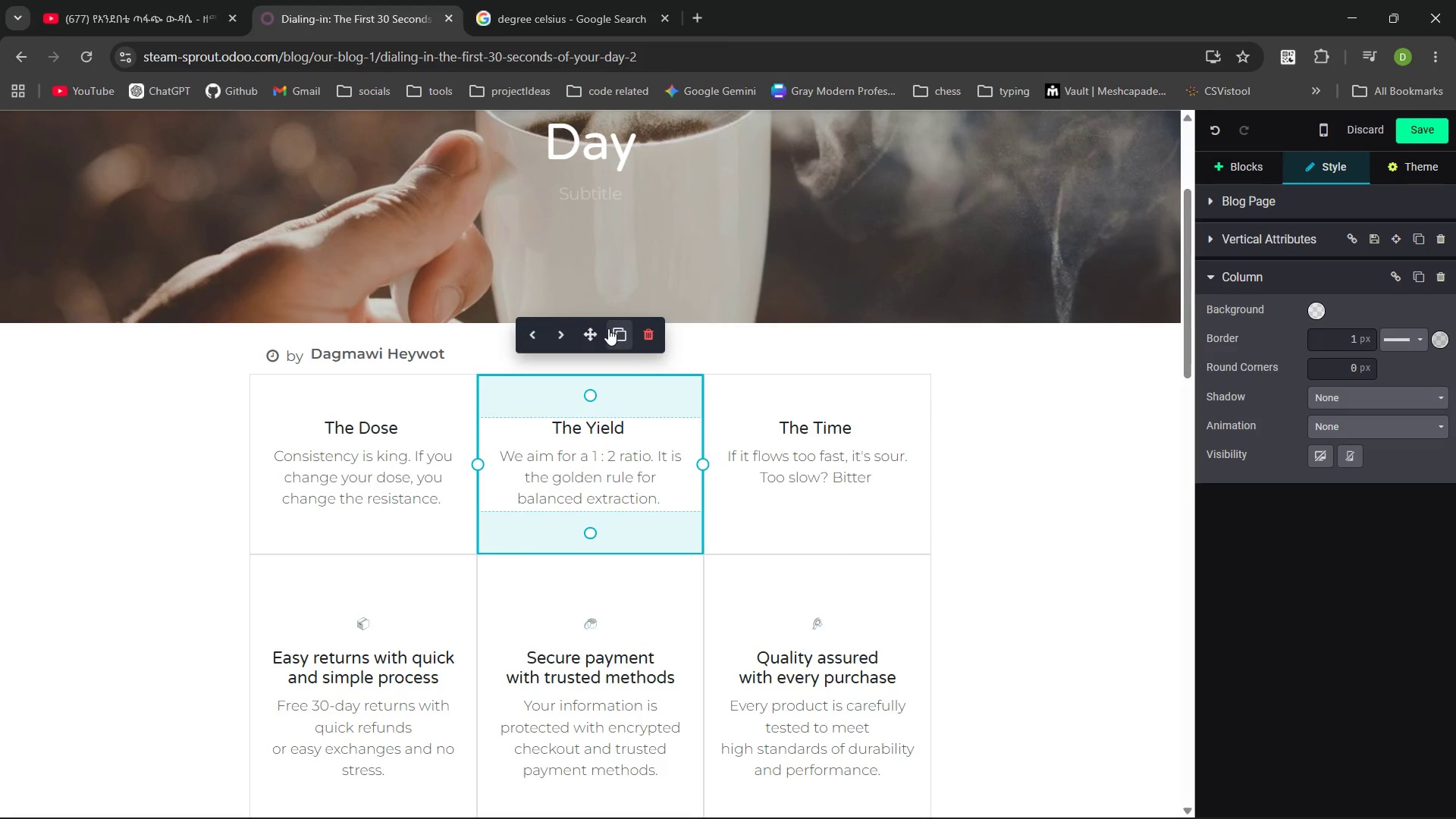 
left_click_drag(start_coordinate=[592, 336], to_coordinate=[592, 454])
 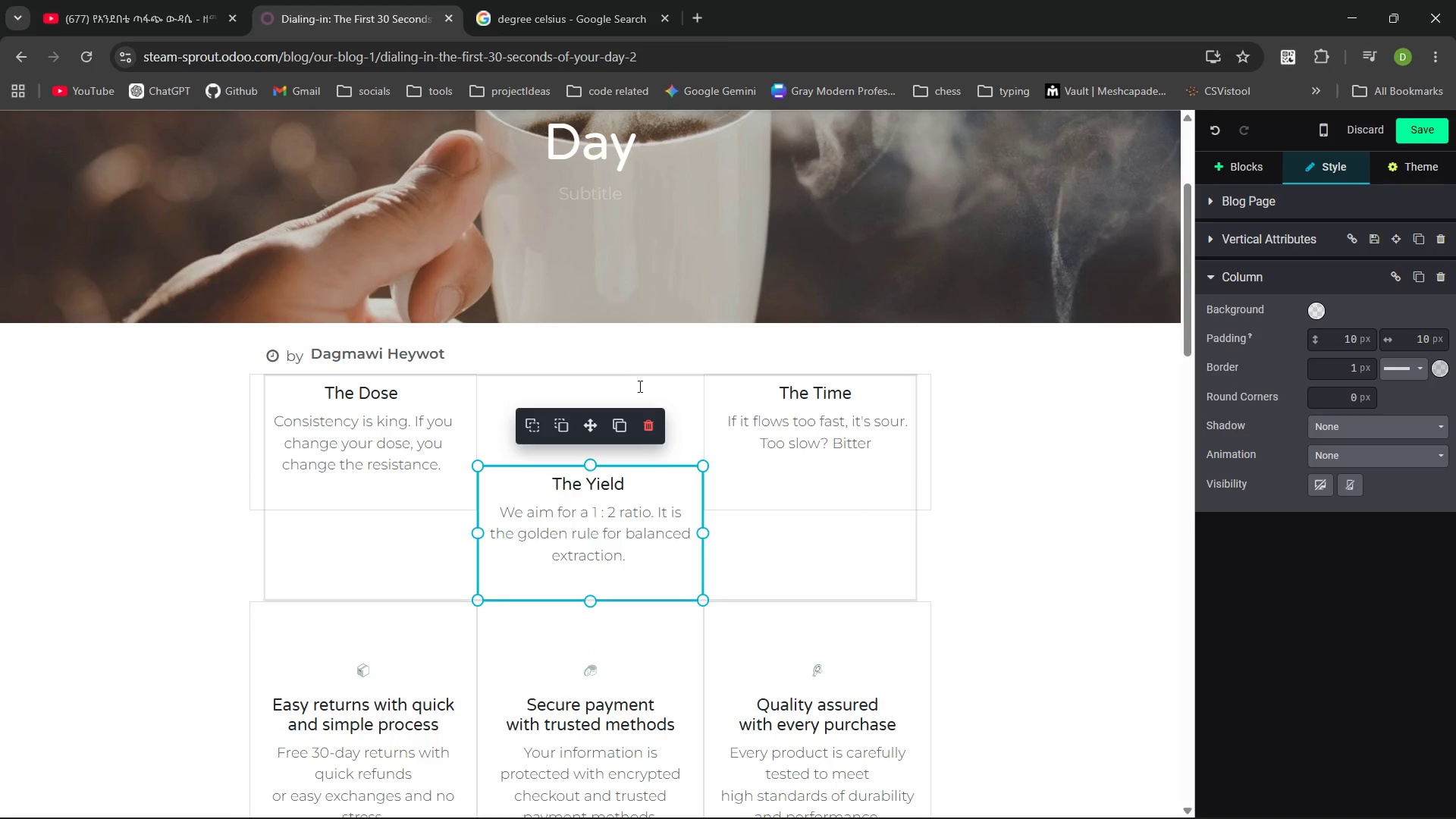 
left_click([639, 387])
 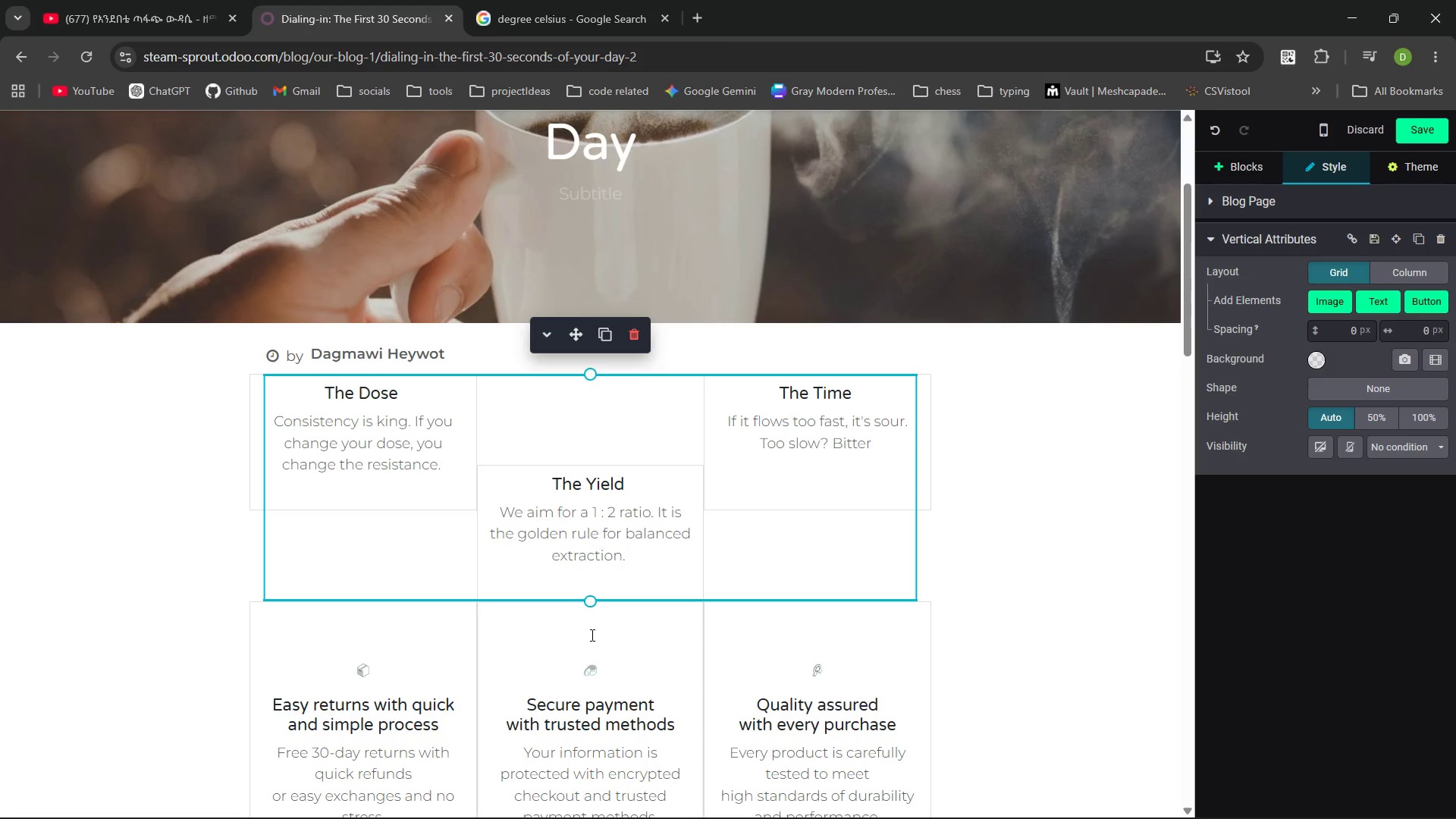 
left_click([648, 635])
 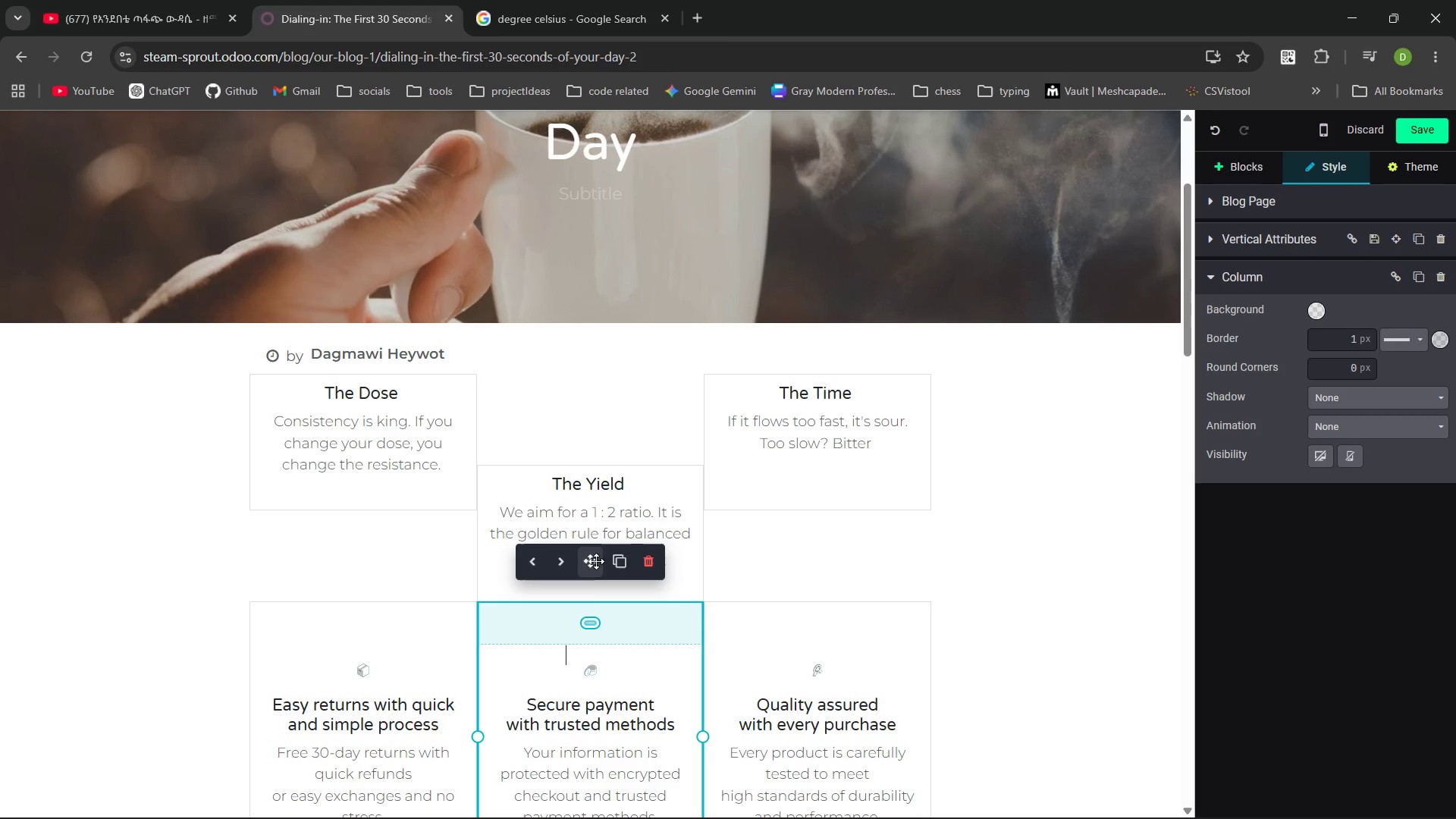 
left_click_drag(start_coordinate=[594, 558], to_coordinate=[598, 638])
 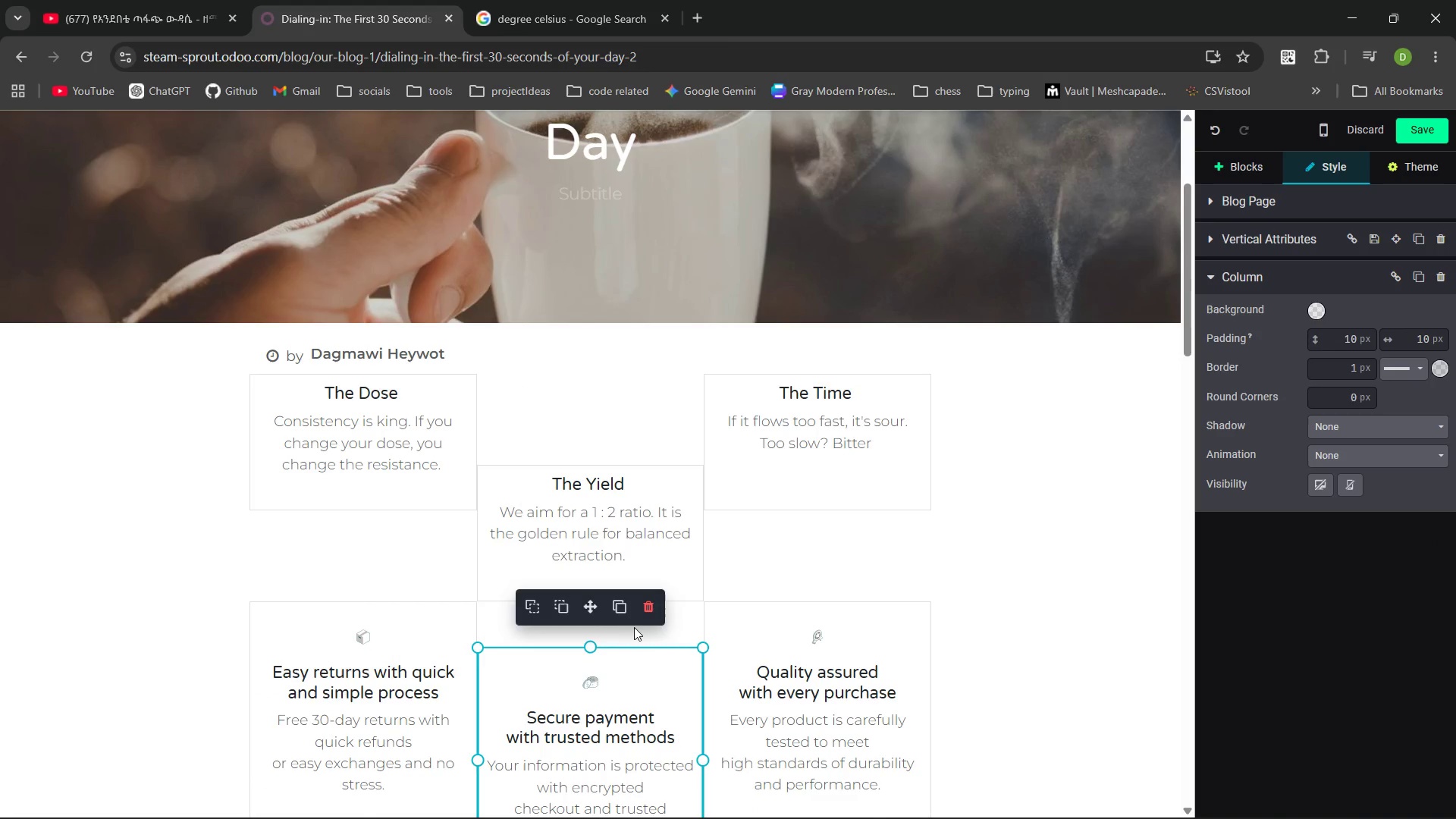 
left_click([644, 627])
 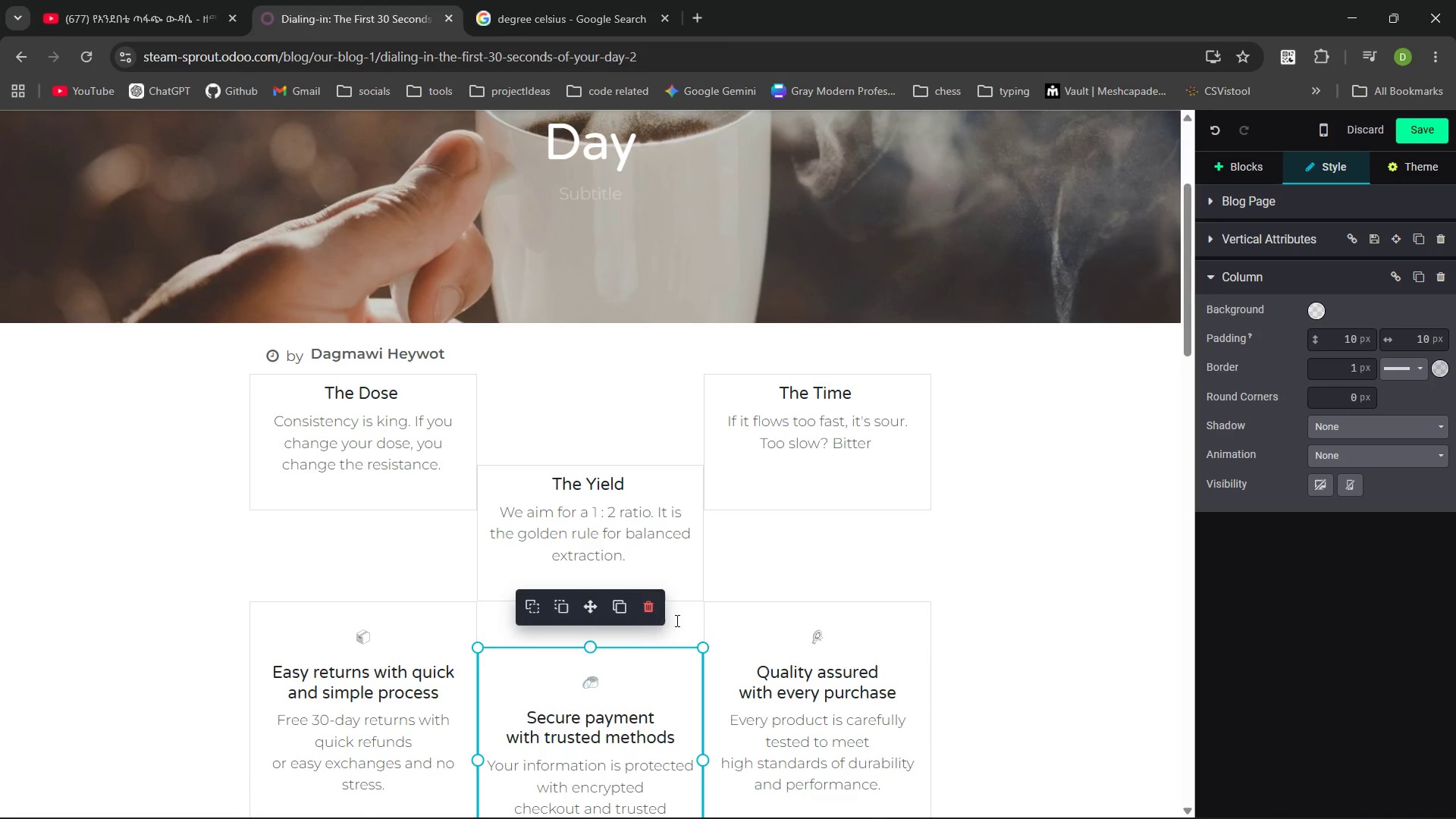 
left_click([687, 626])
 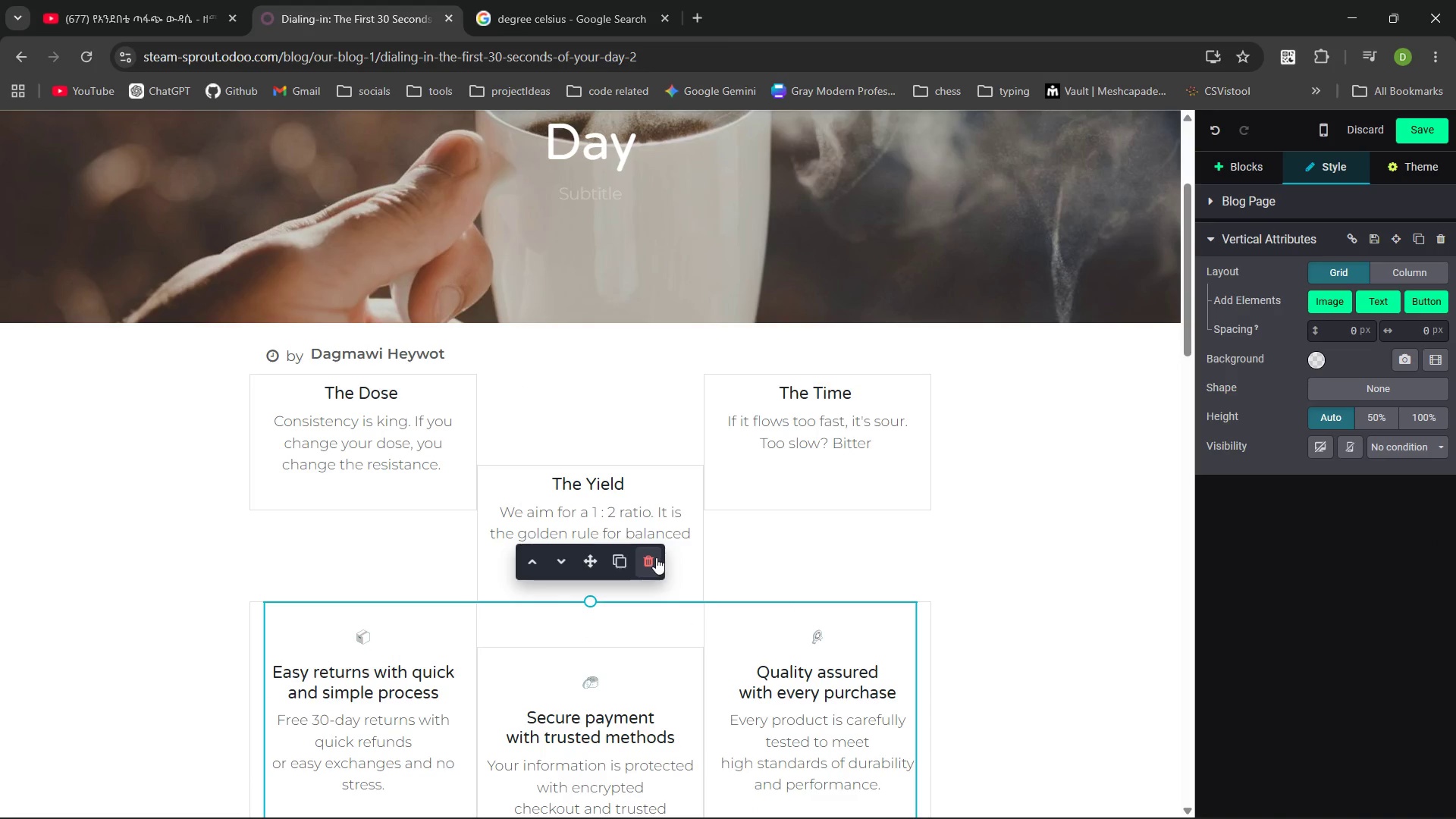 
left_click([655, 557])
 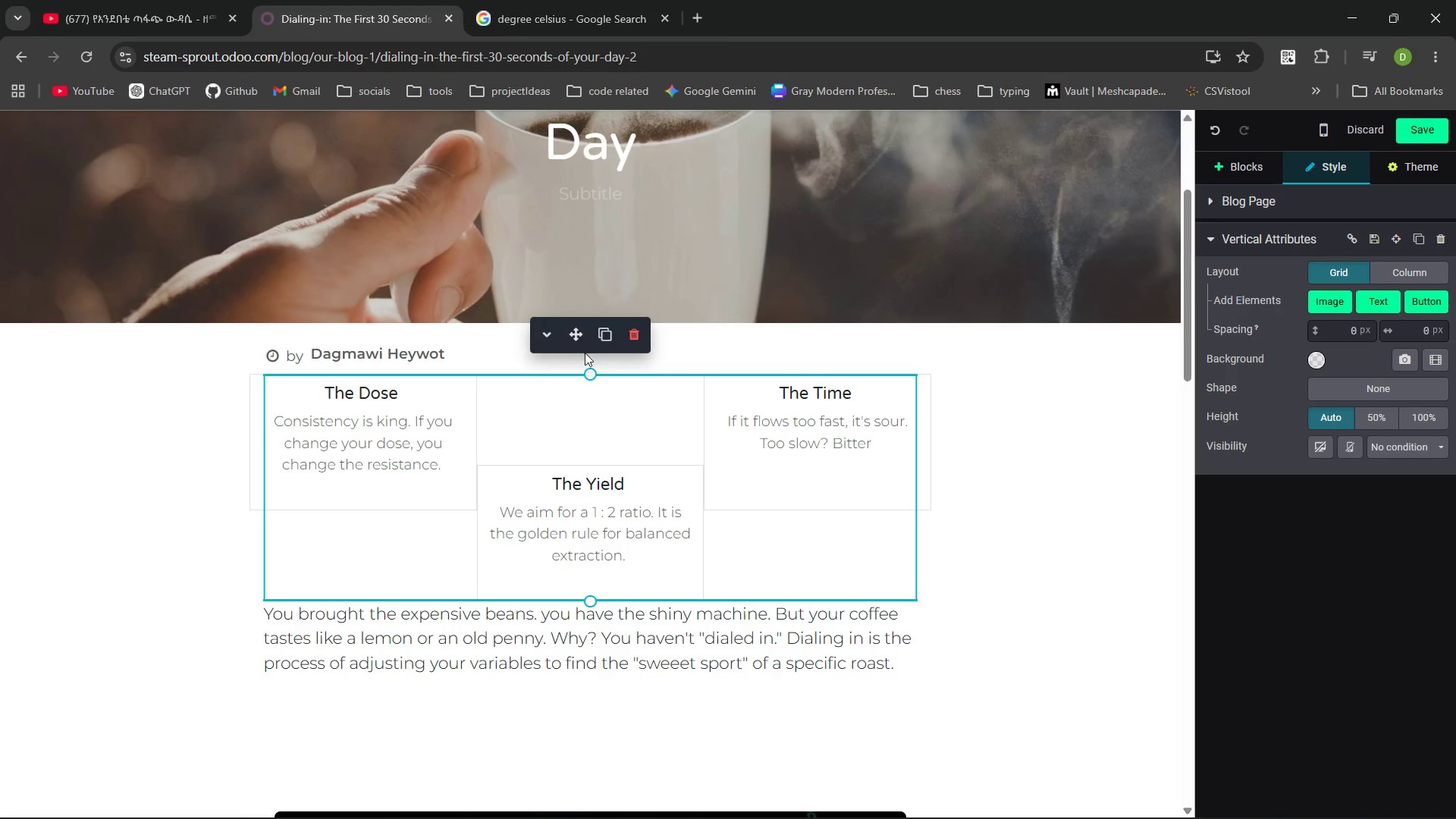 
left_click([548, 336])
 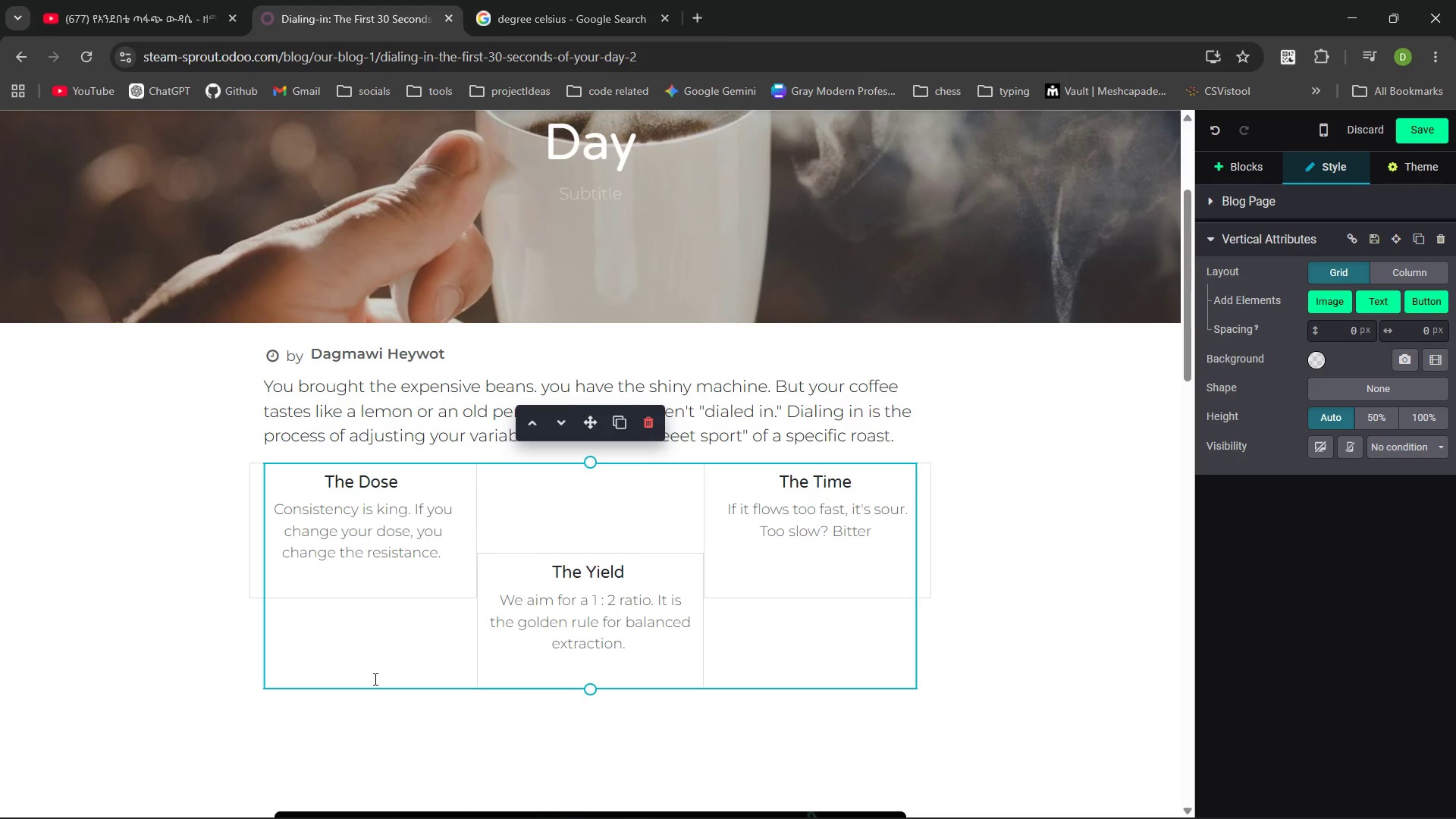 
left_click([463, 735])
 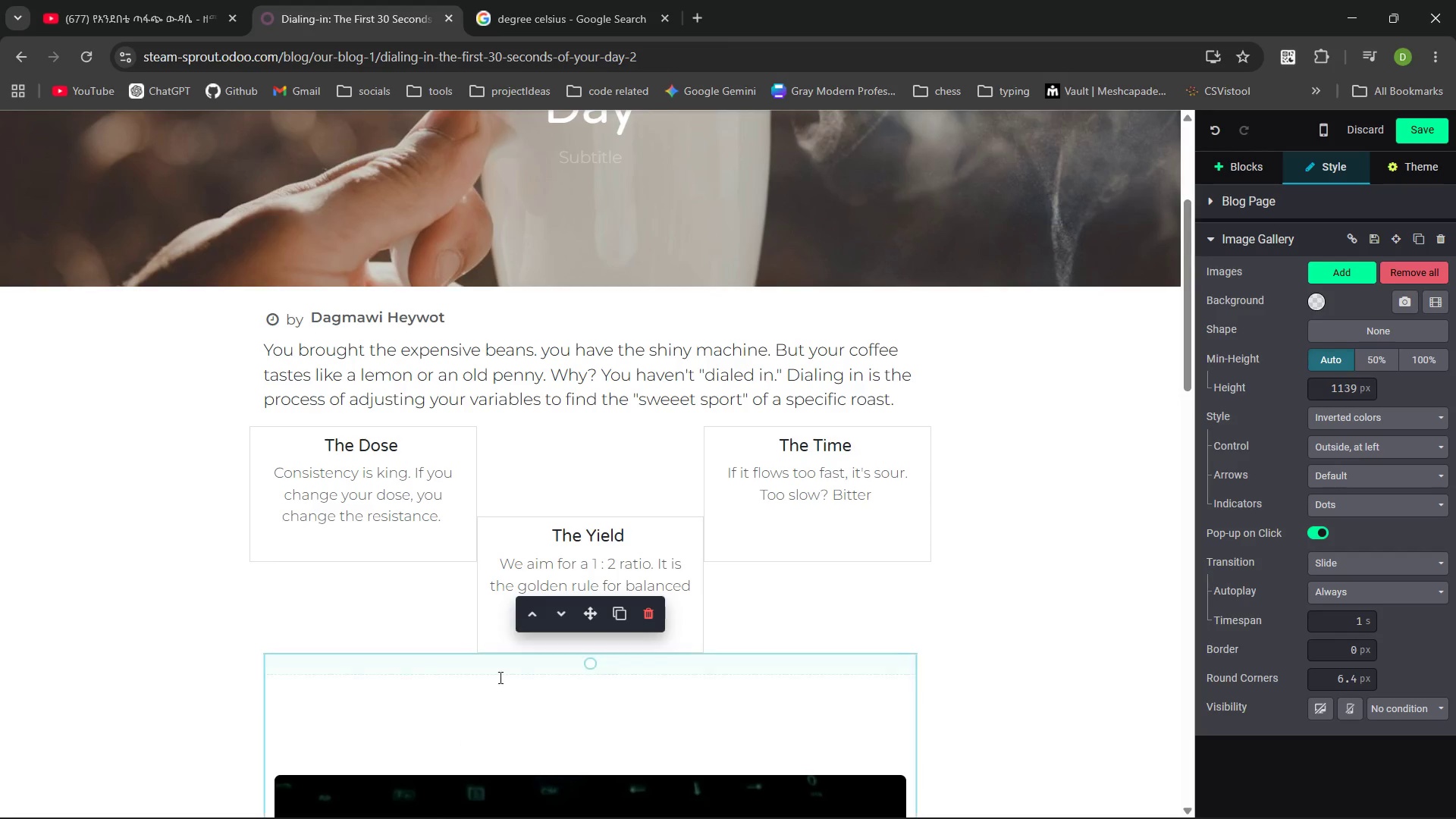 
left_click([613, 542])
 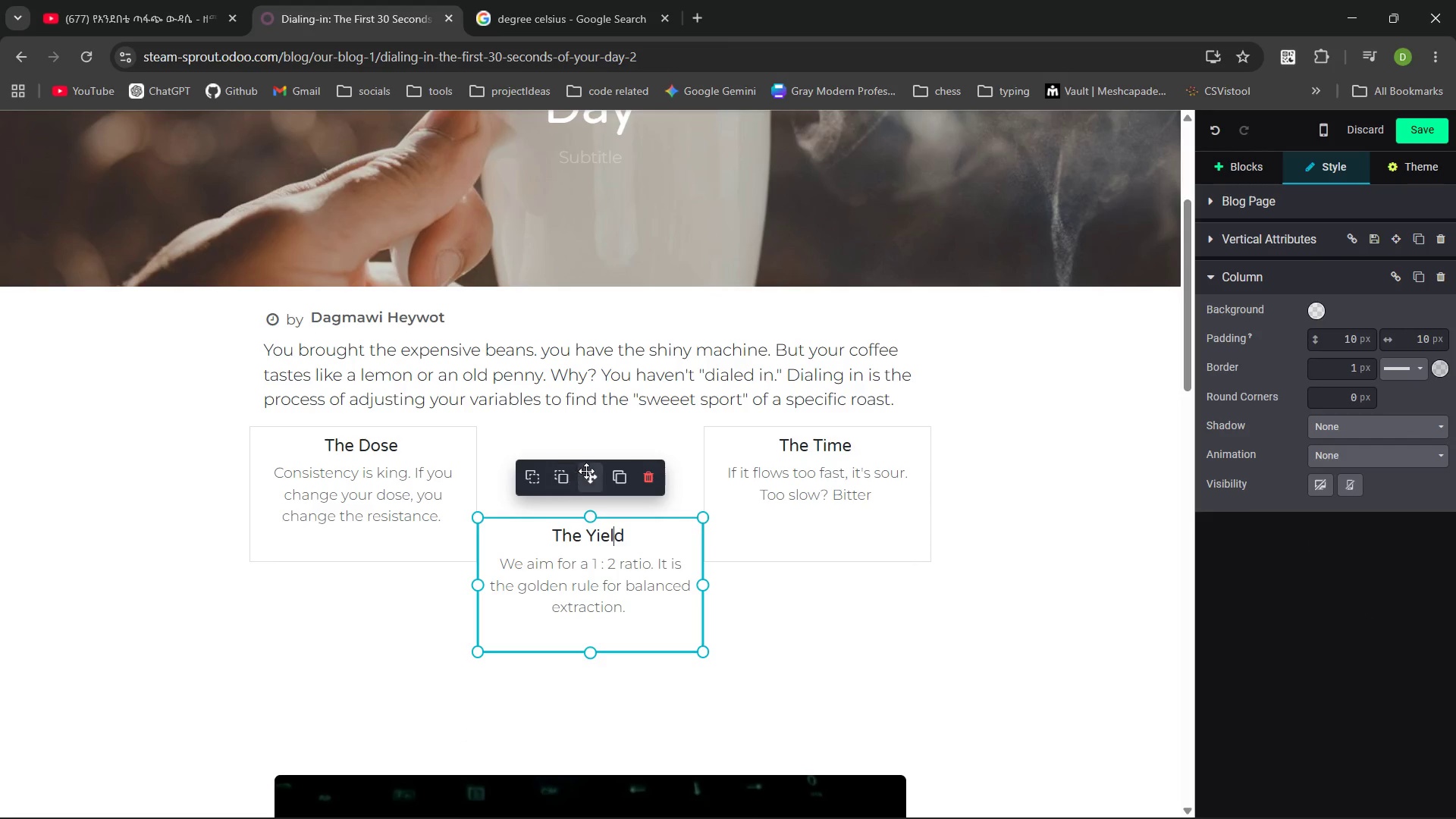 
left_click_drag(start_coordinate=[592, 472], to_coordinate=[589, 423])
 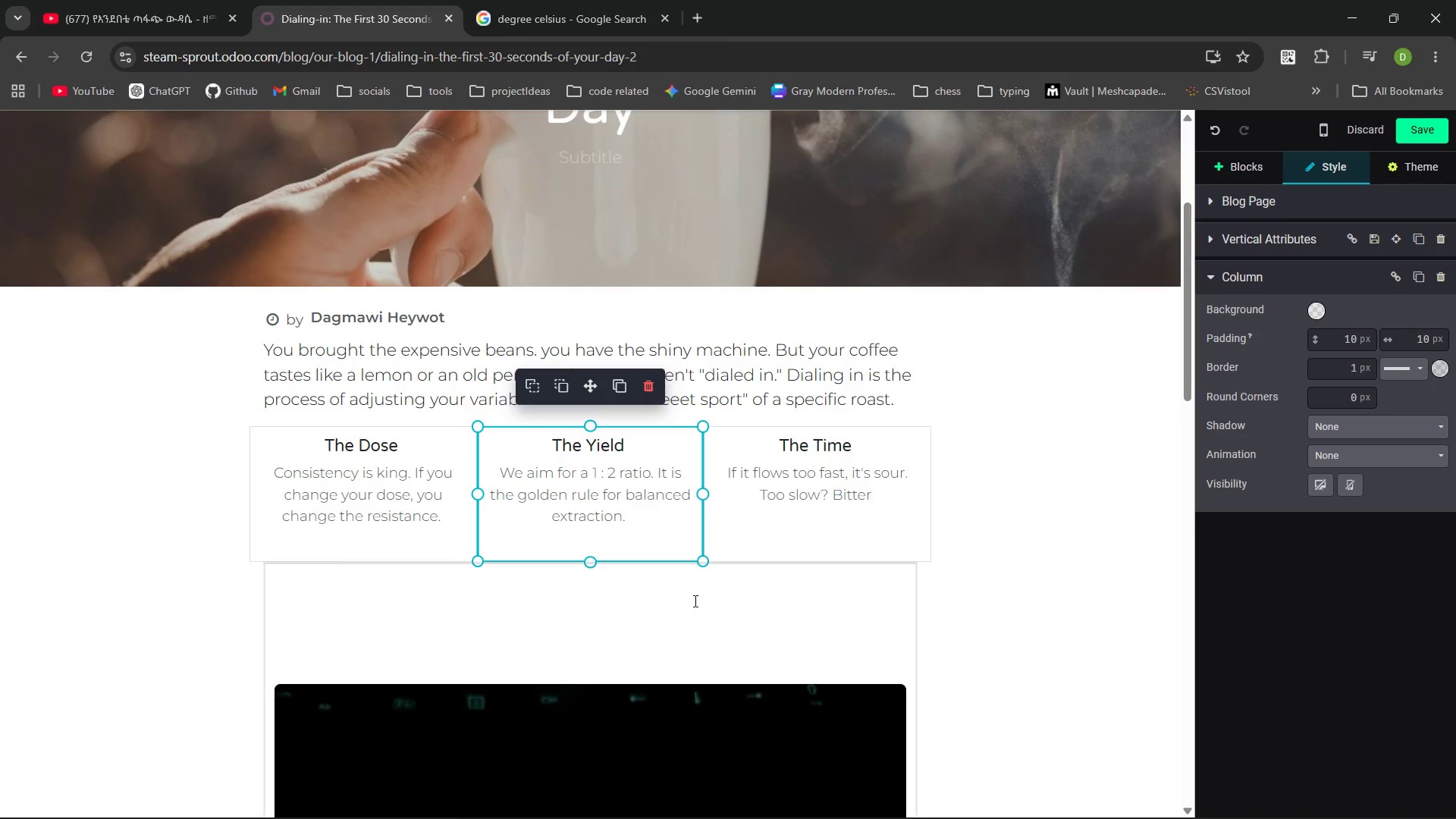 
left_click([695, 616])
 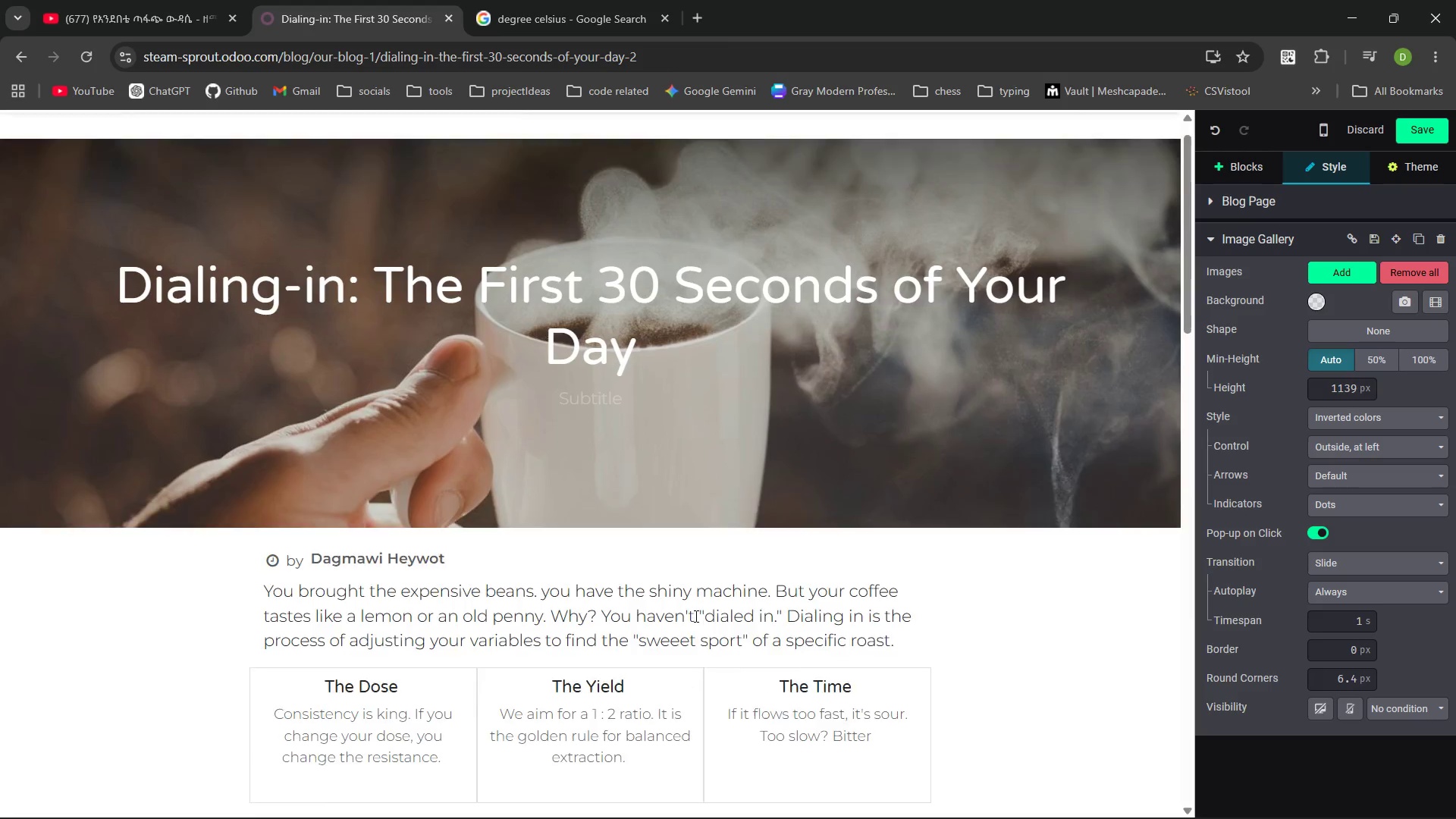 
left_click([896, 665])
 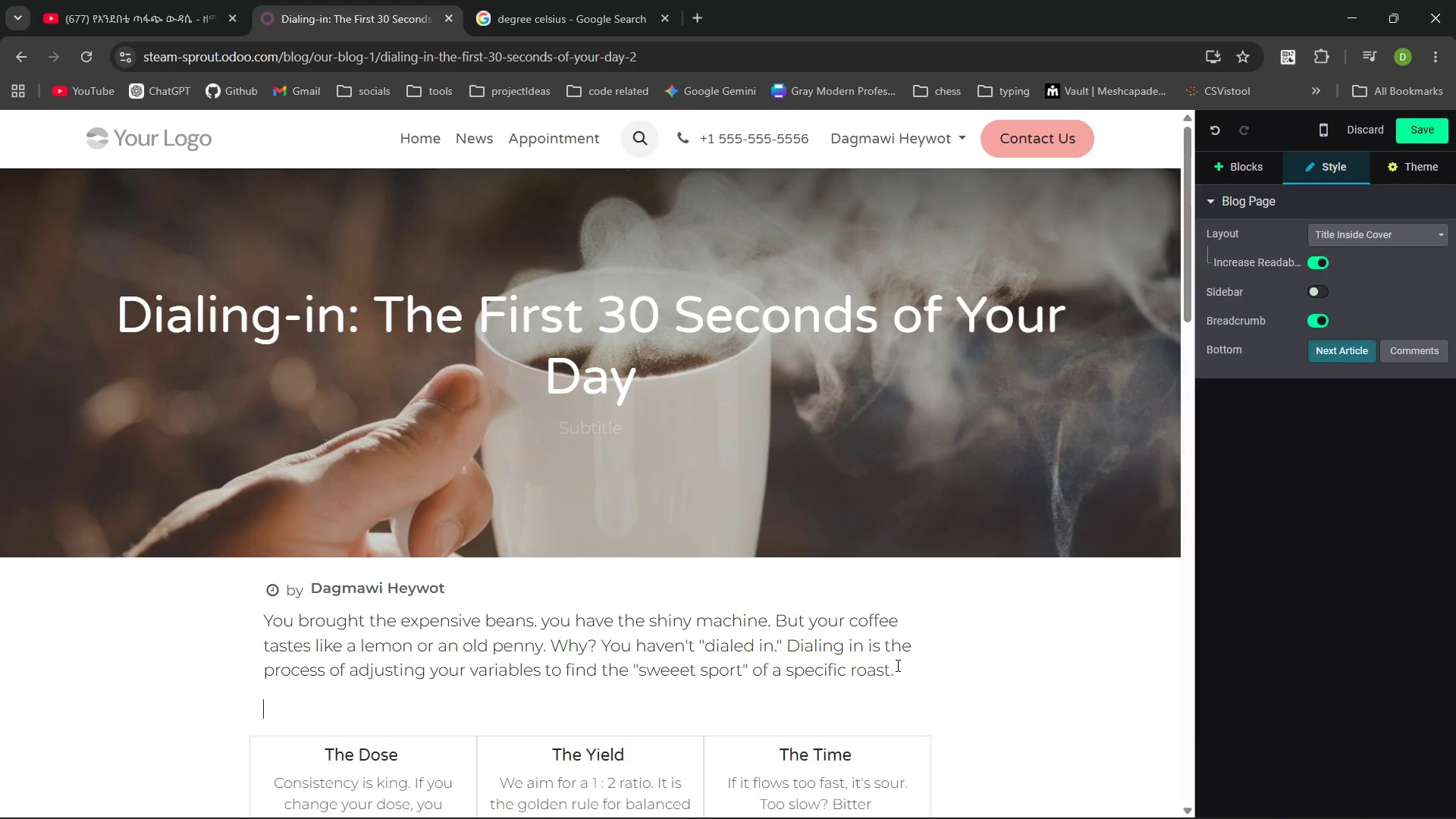 
key(Enter)
 